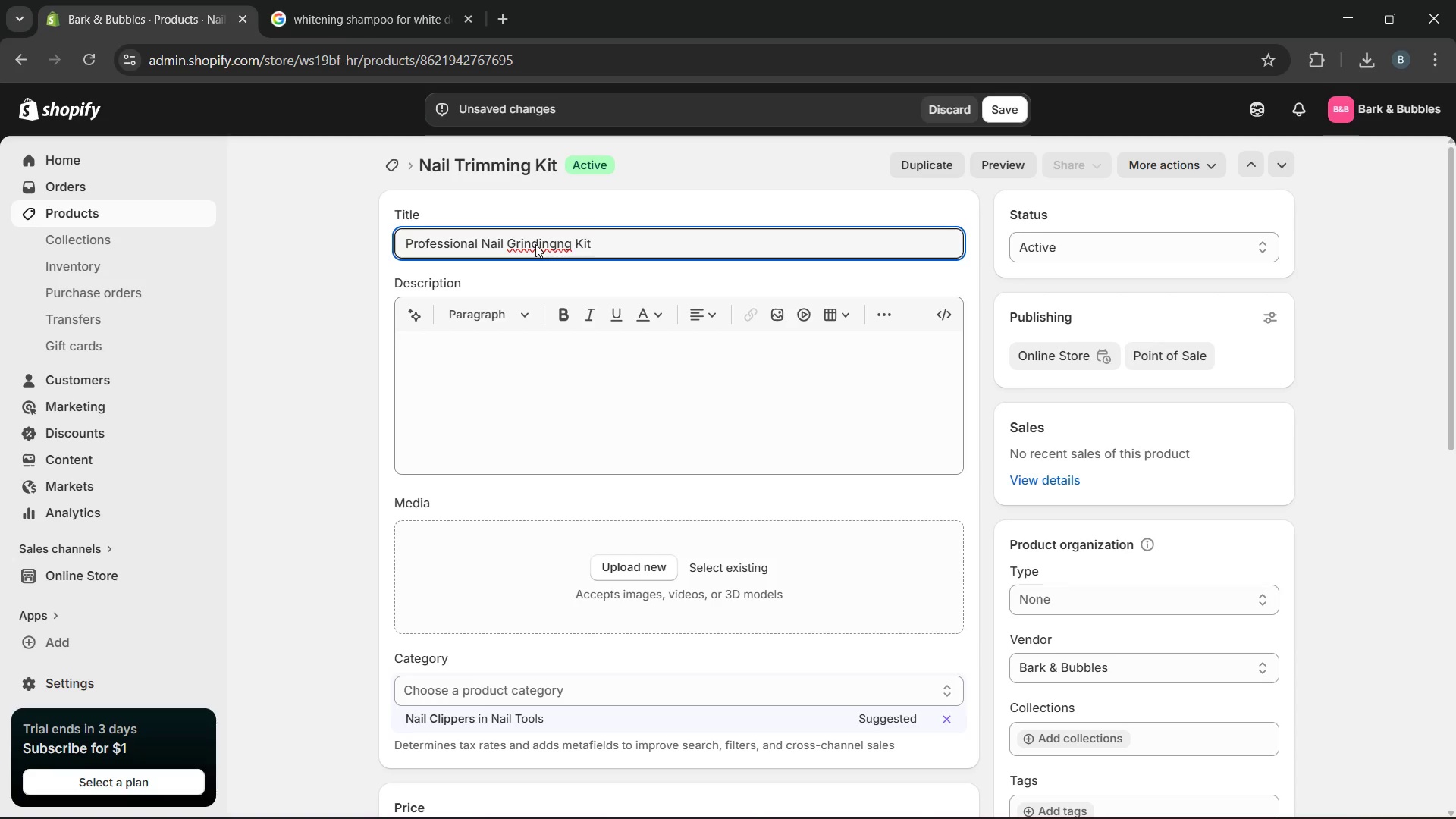 
key(Backspace)
 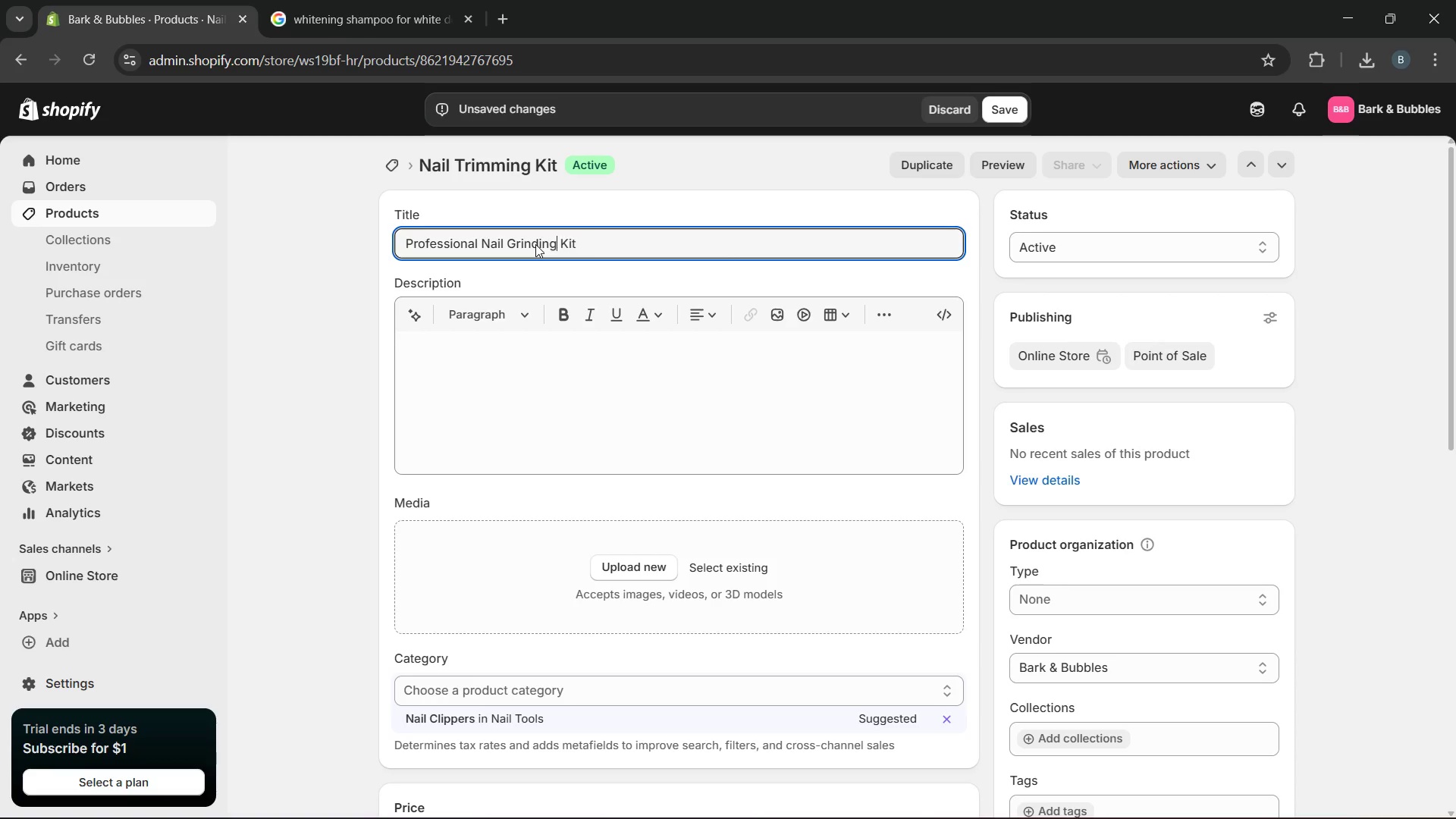 
key(Backspace)
 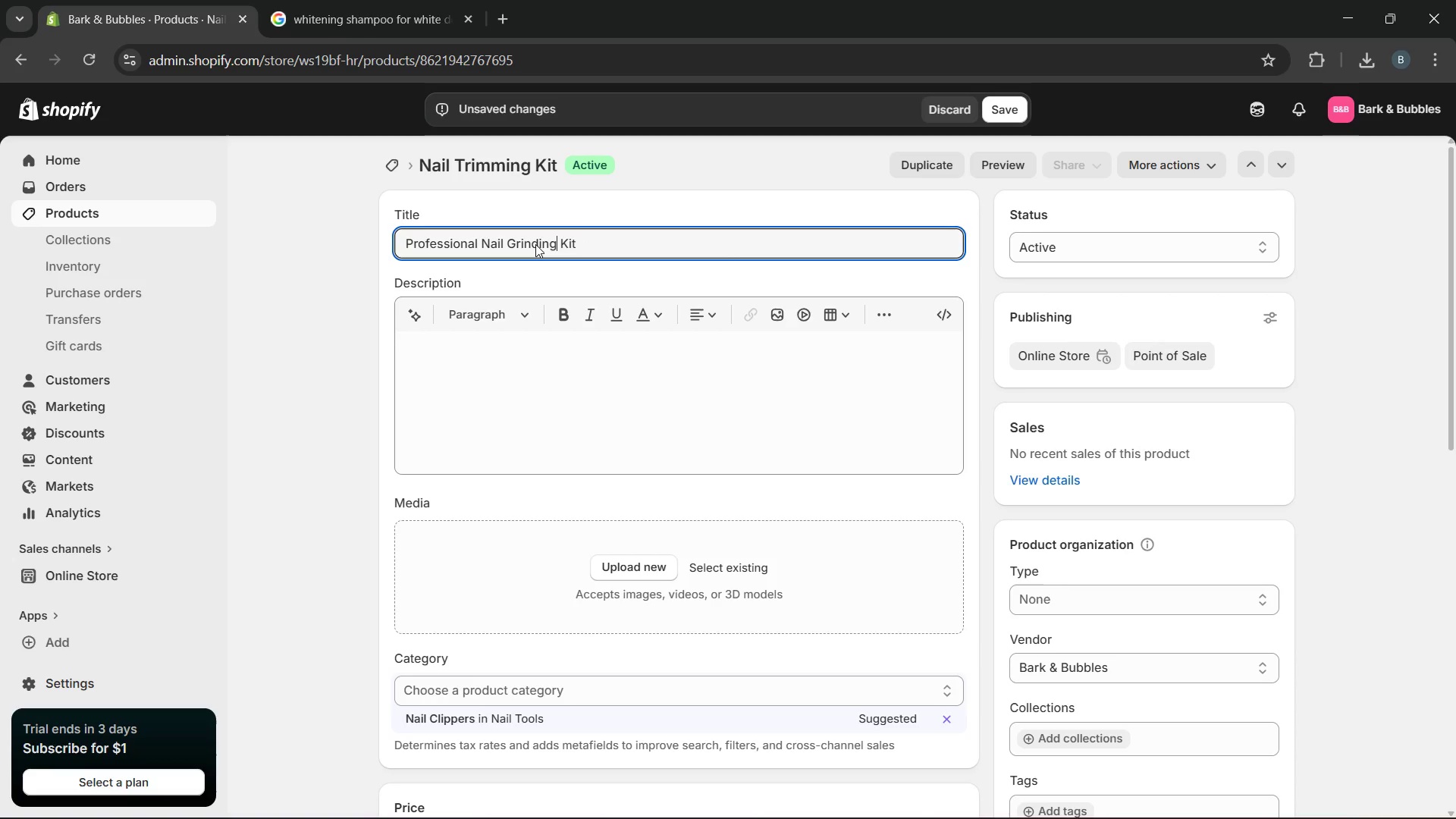 
hold_key(key=ArrowRight, duration=0.81)
 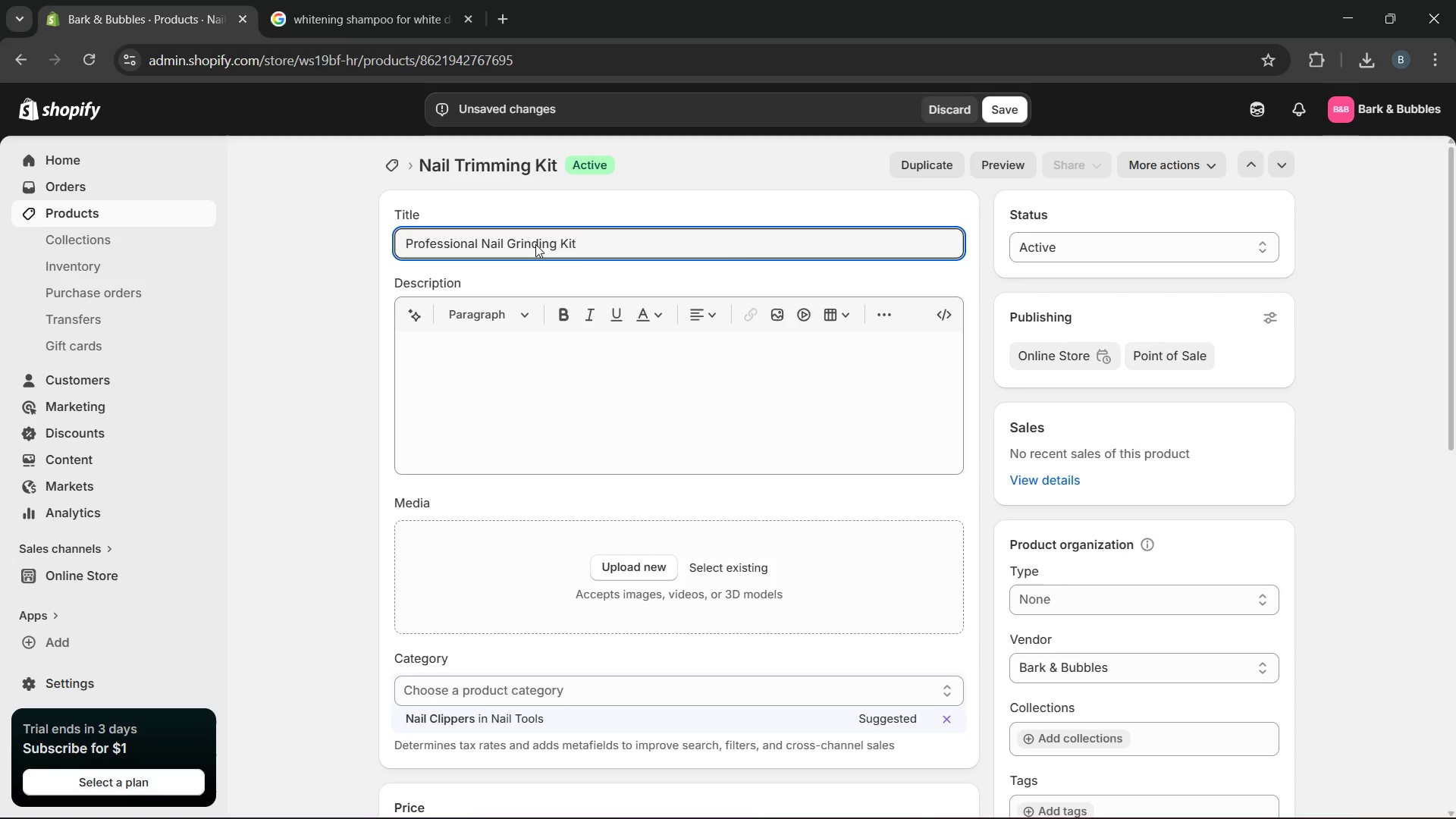 
wait(8.41)
 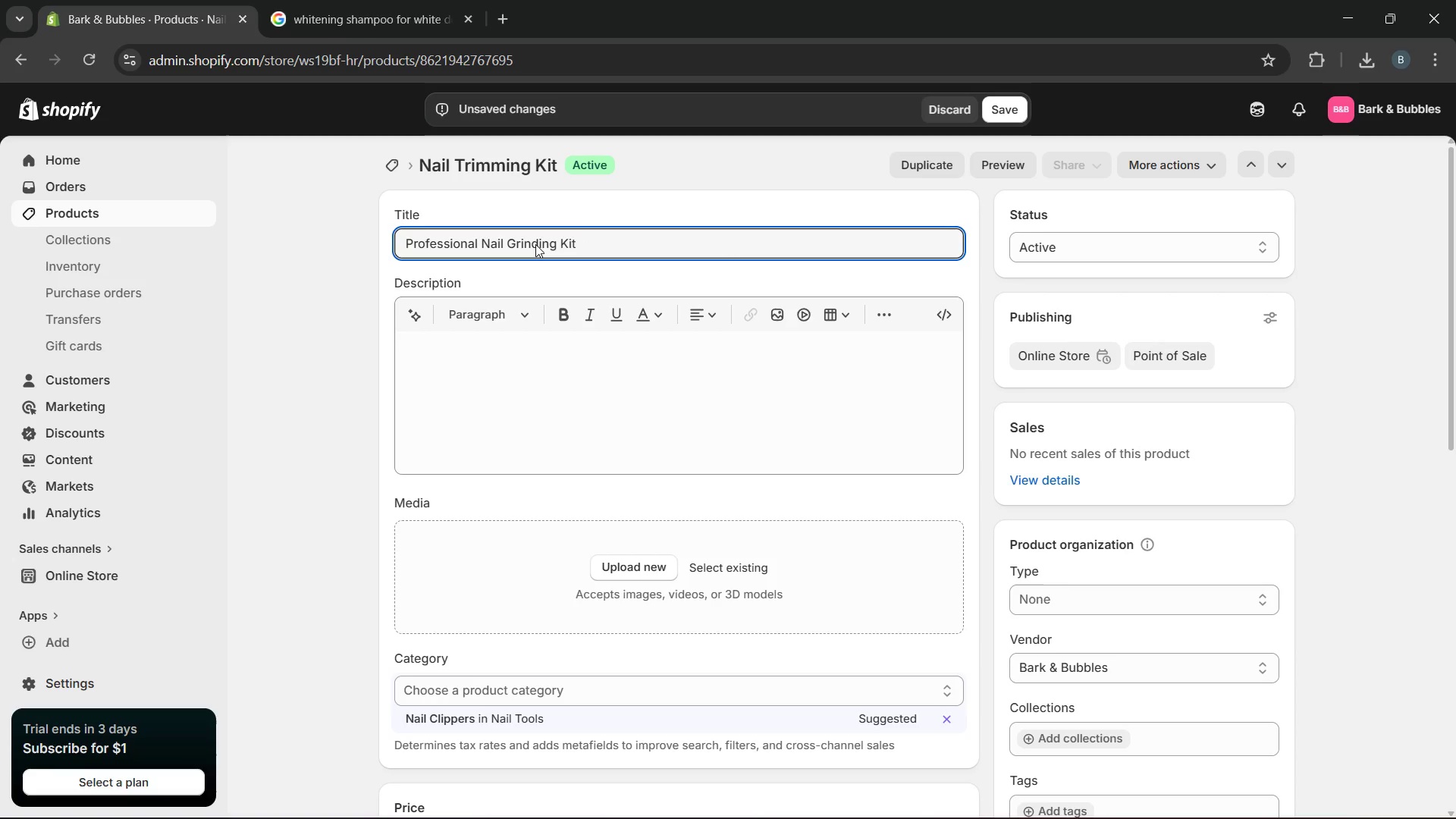 
type( for )
key(Backspace)
key(Backspace)
type(r Dog Gromm)
key(Backspace)
key(Backspace)
type(oming)
 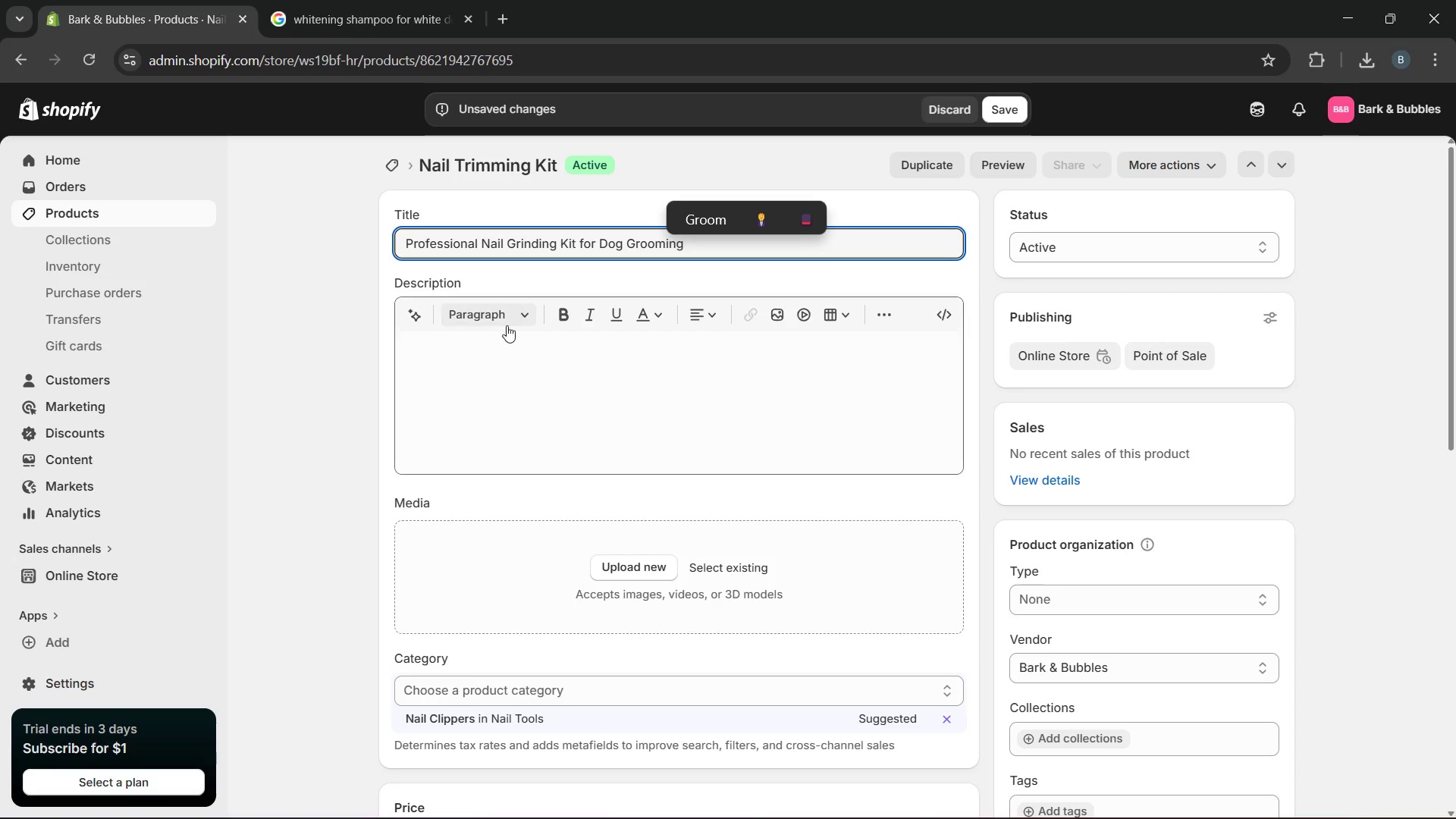 
left_click([488, 381])
 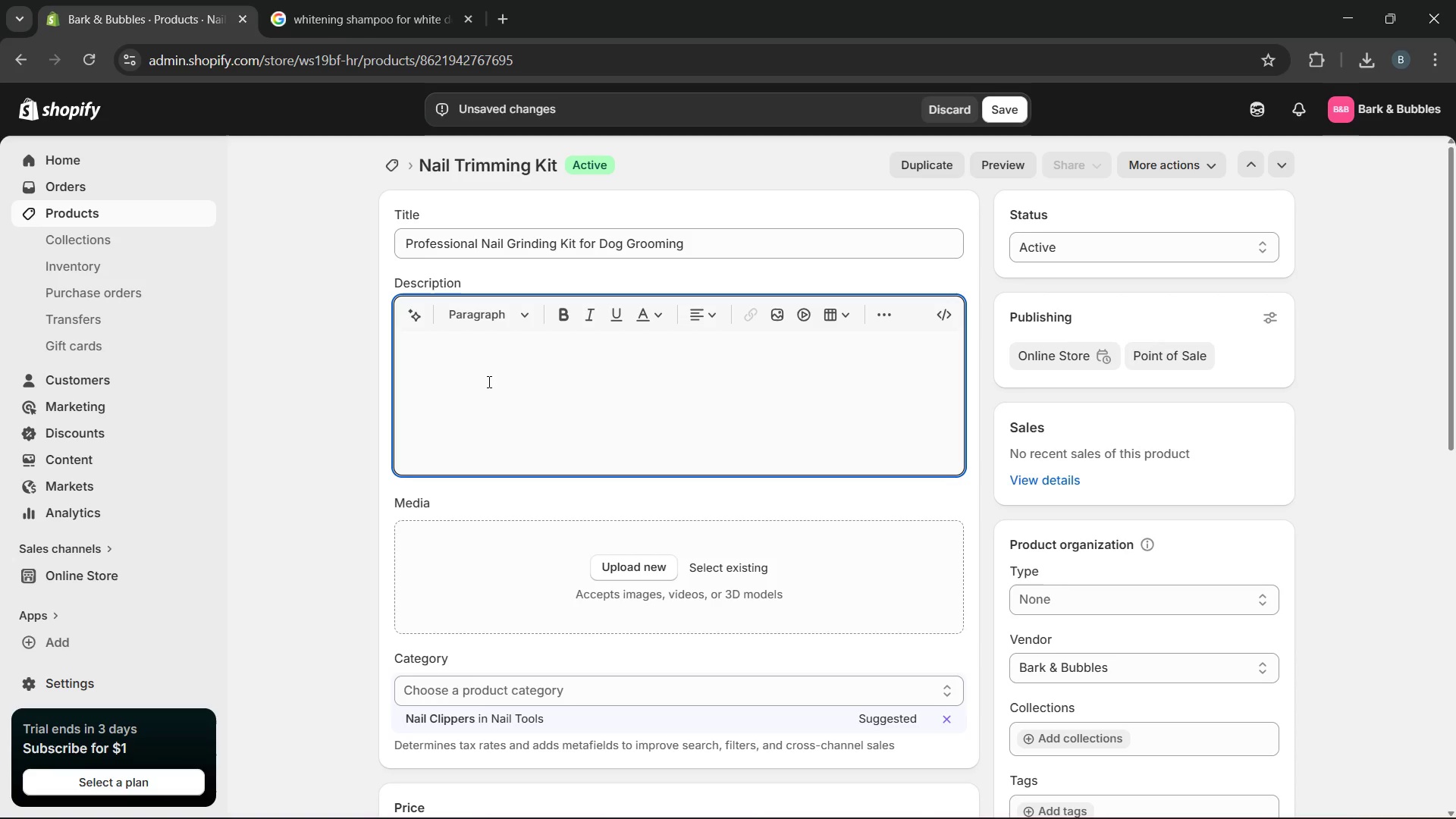 
type(This is nail grinding kit suppoer)
key(Backspace)
key(Backspace)
type(rts rouyine nail maintenance between professina)
key(Backspace)
 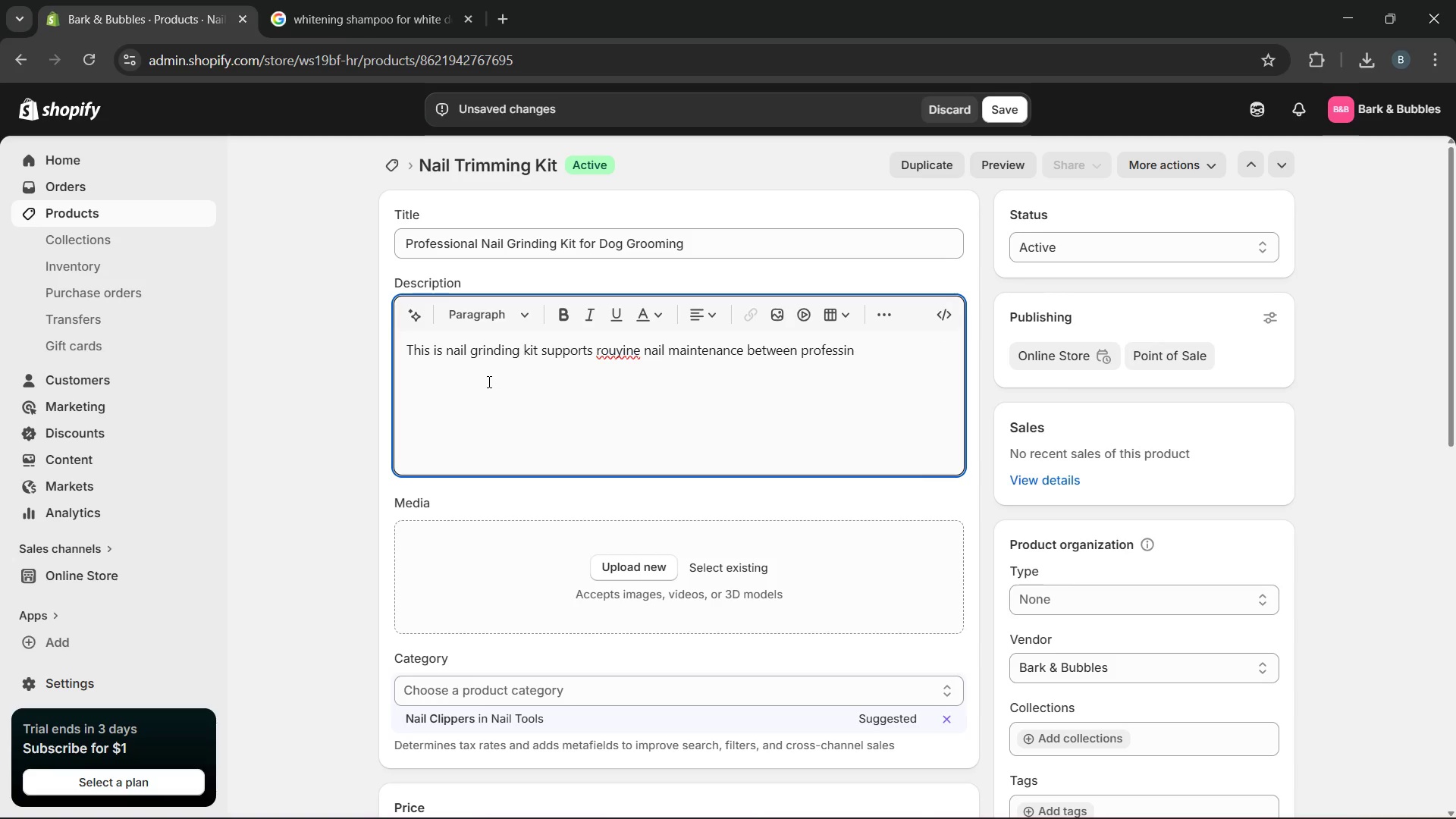 
wait(5.19)
 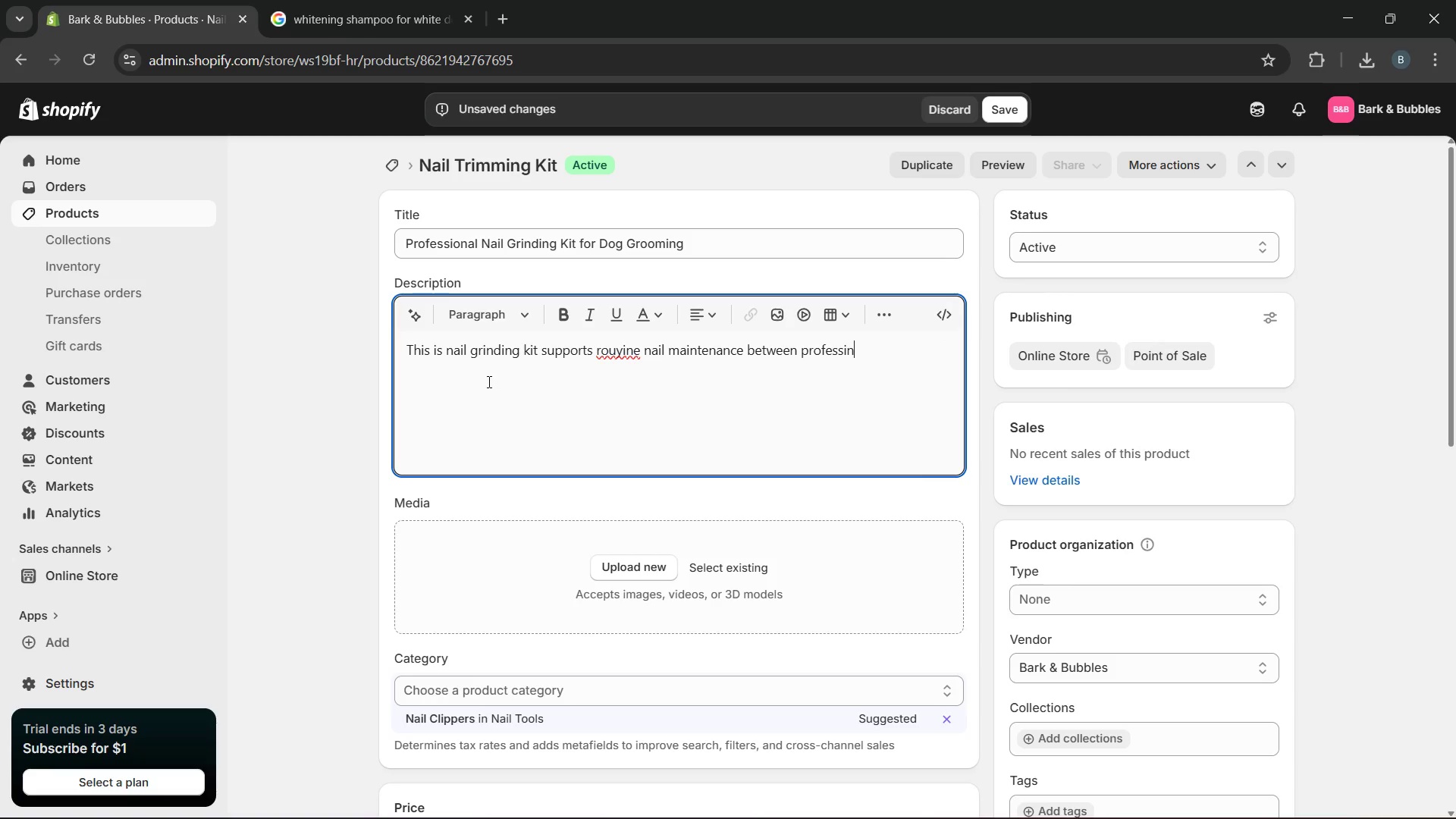 
key(Backspace)
type(onal )
 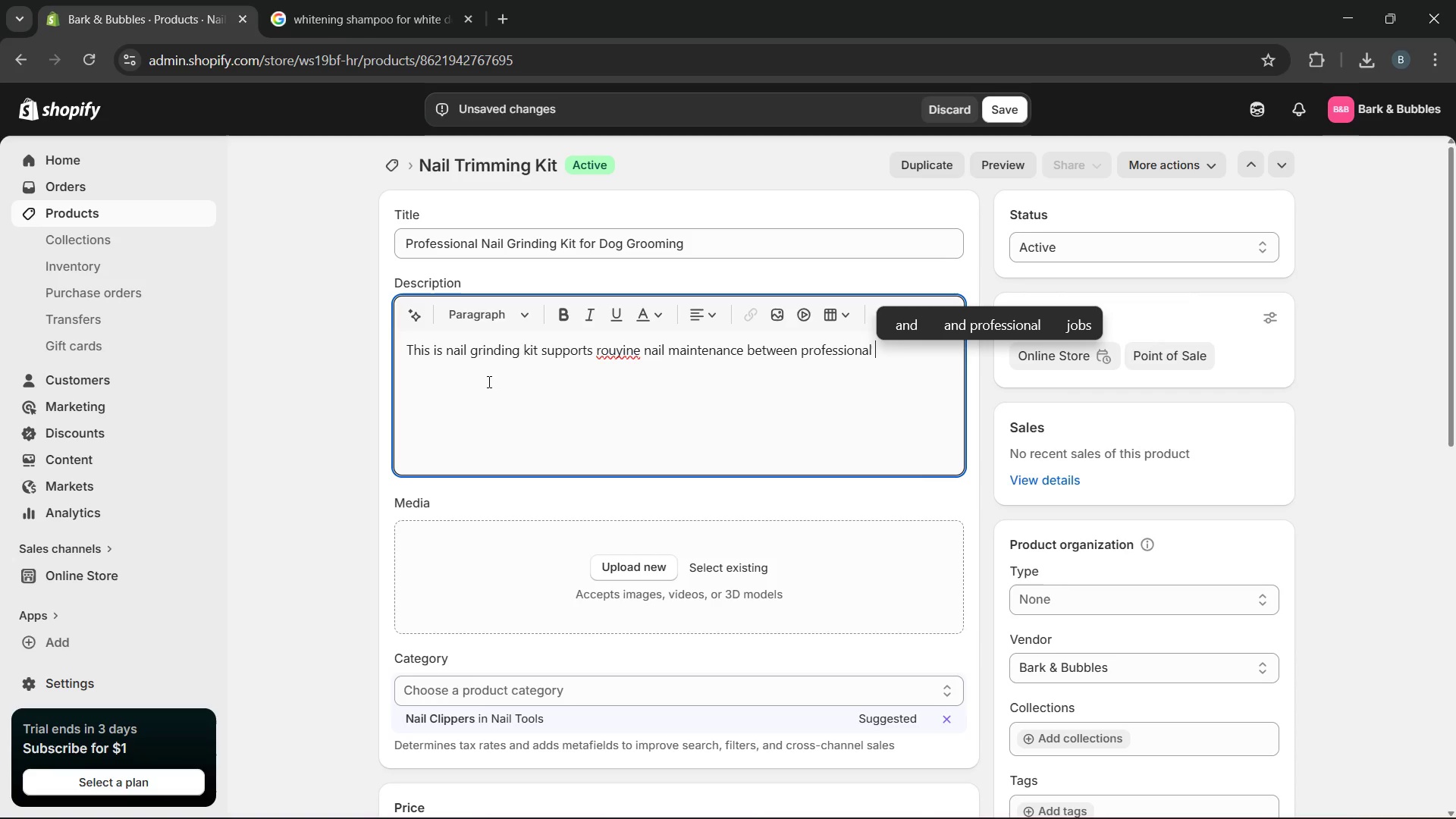 
type(grooming appoint)
 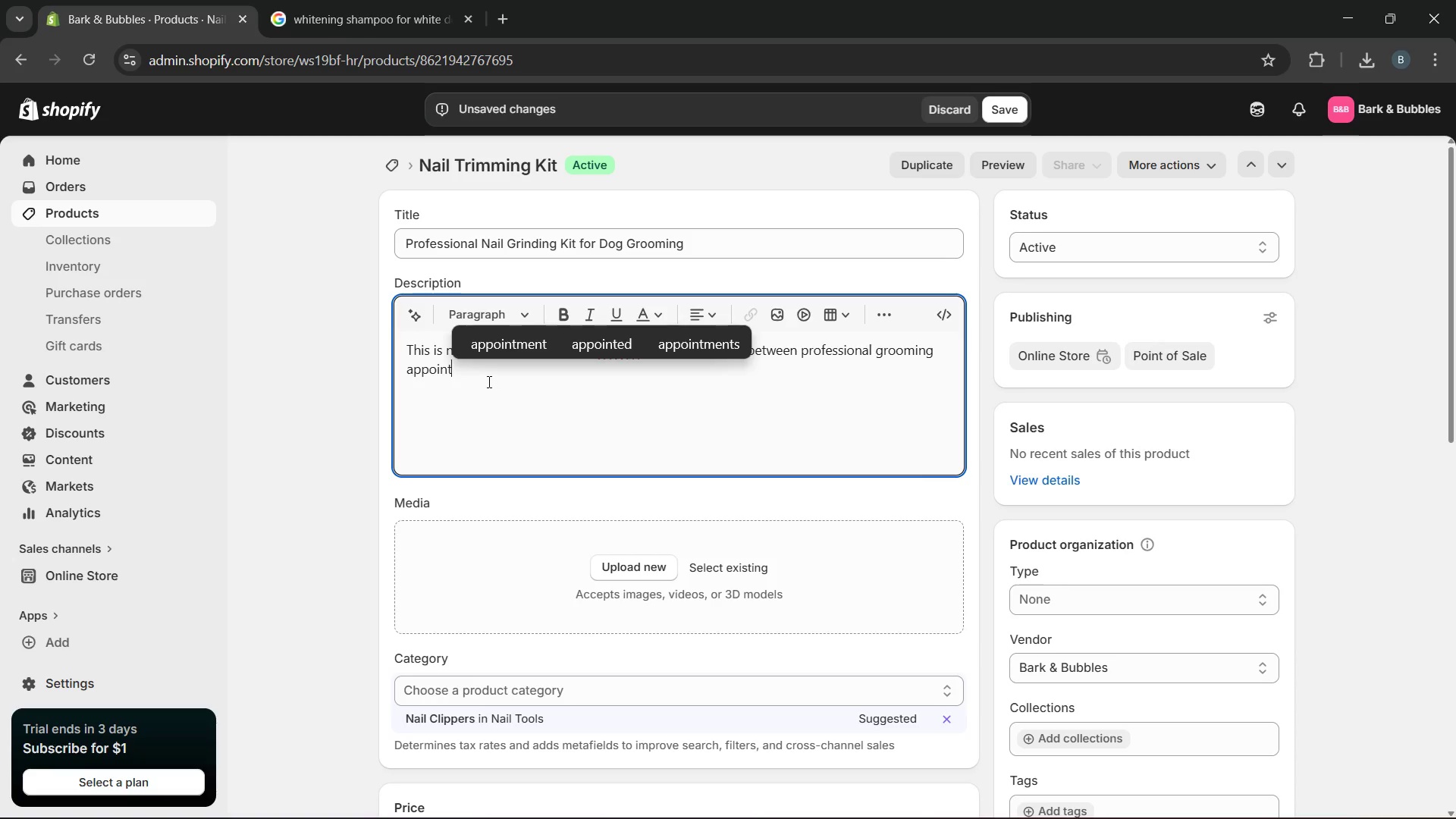 
type(ments. Designed for regular home grooming sessions, the kit helps pet owners manage cleaner and more consistent nail care.)
 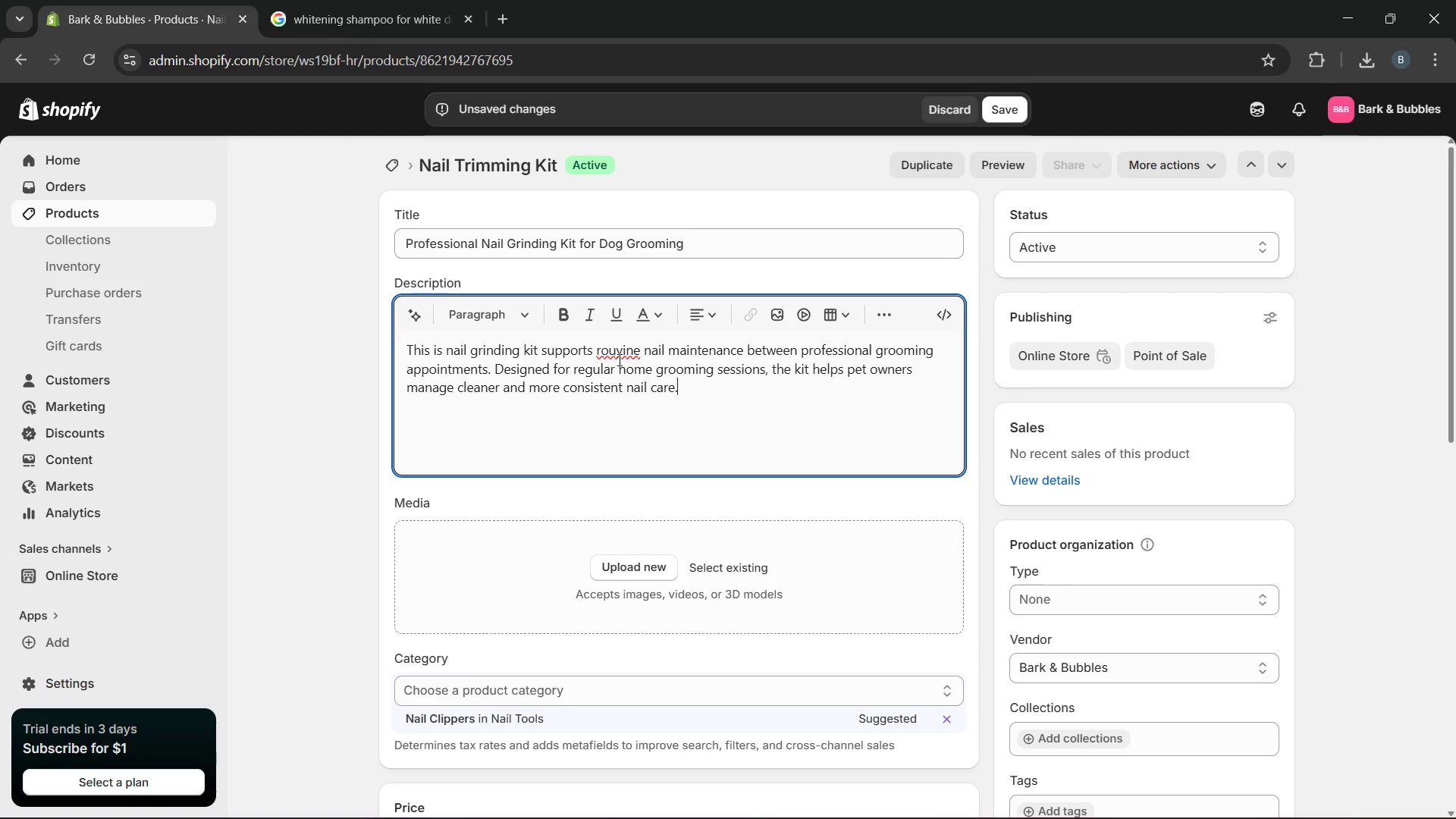 
left_click([620, 357])
 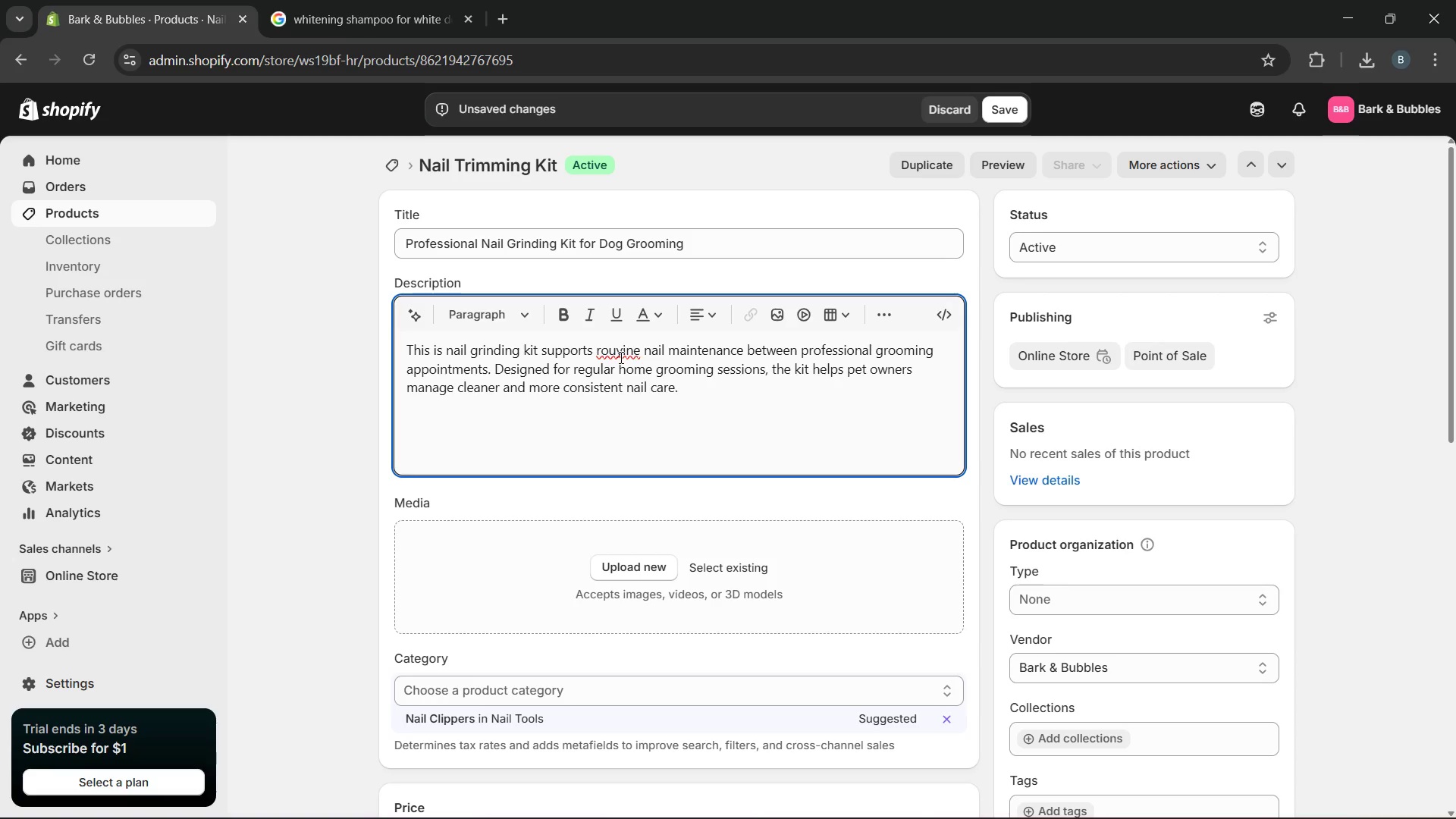 
key(Backspace)
 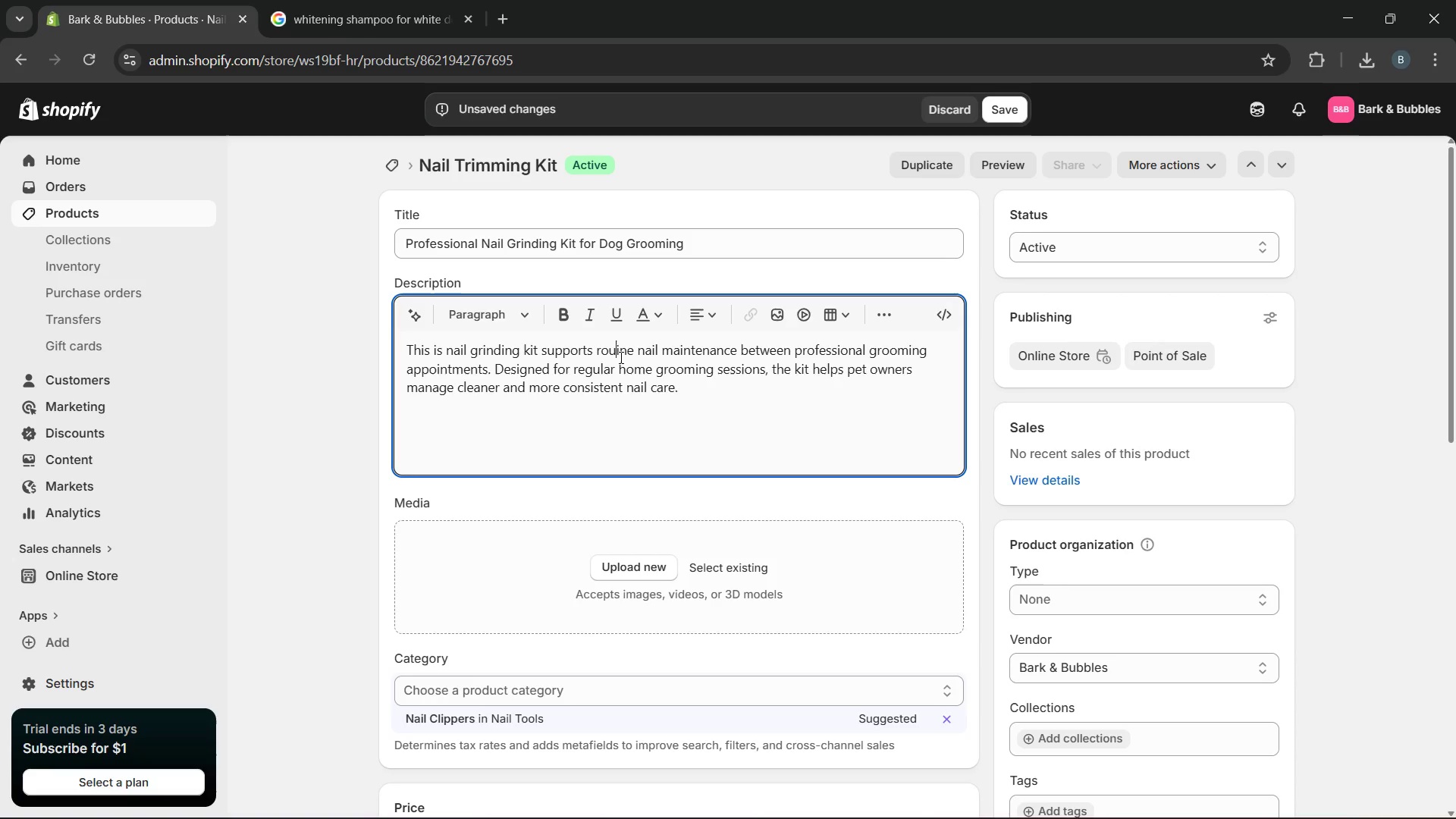 
key(T)
 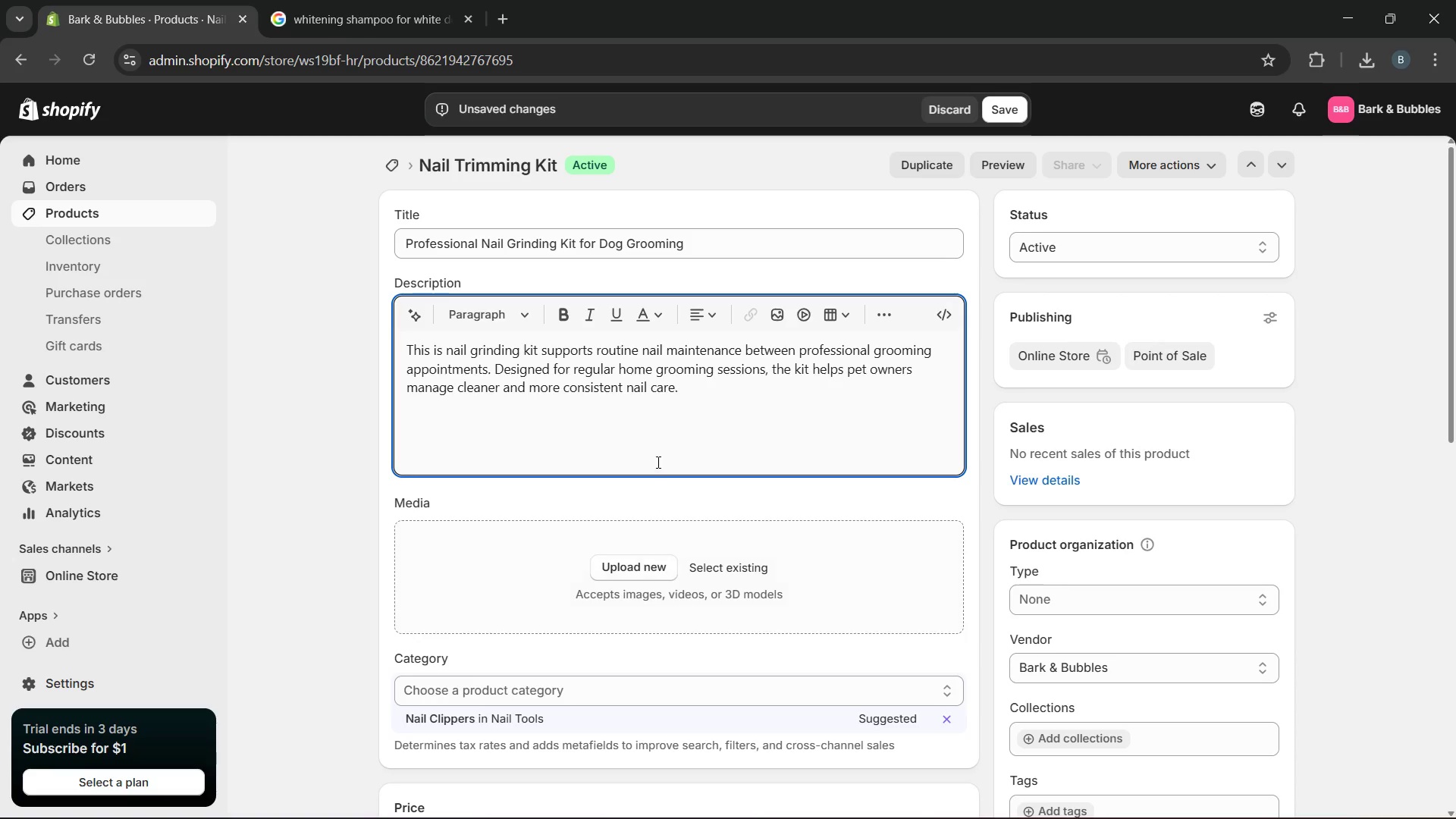 
left_click([675, 444])
 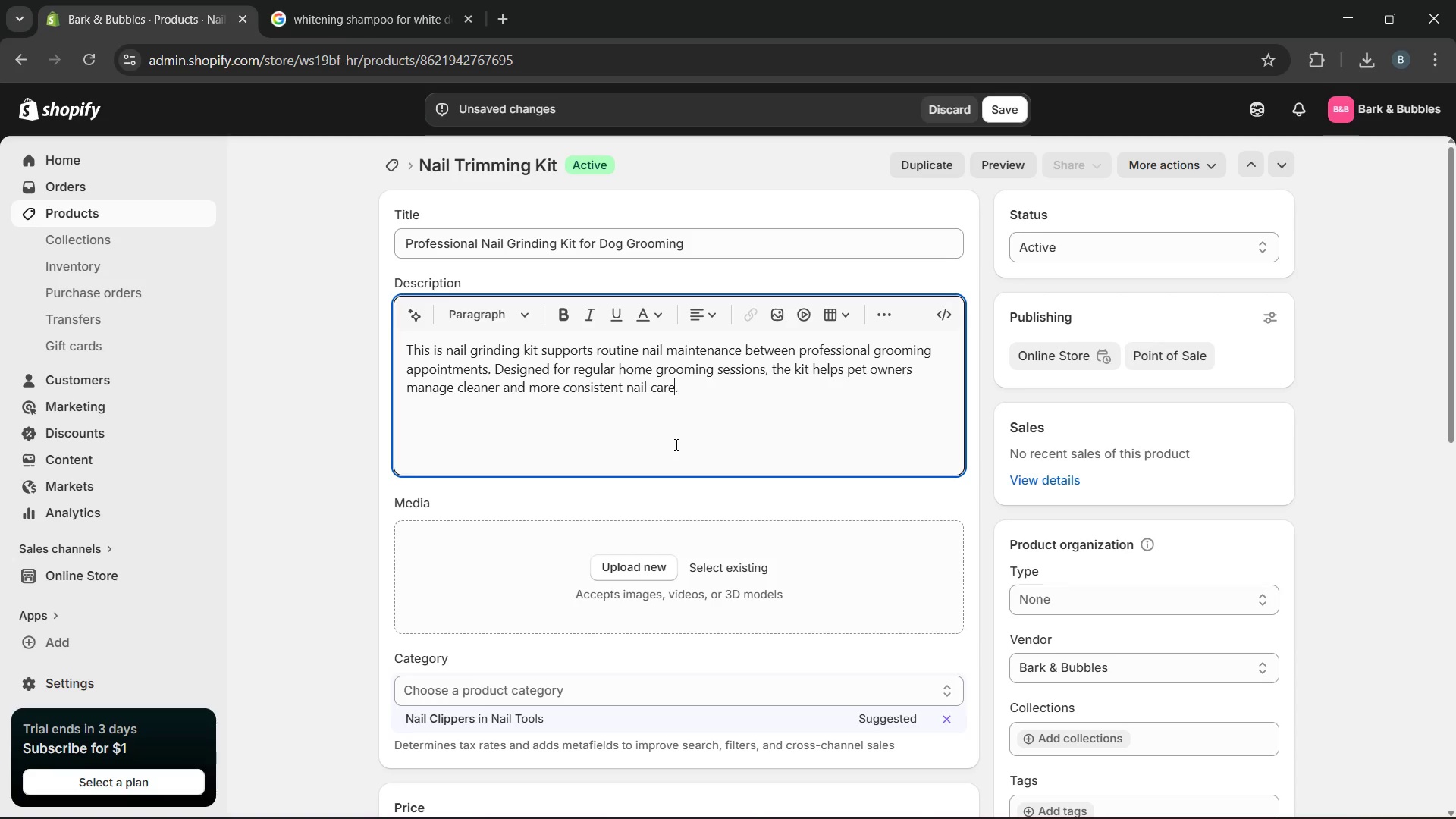 
left_click([675, 444])
 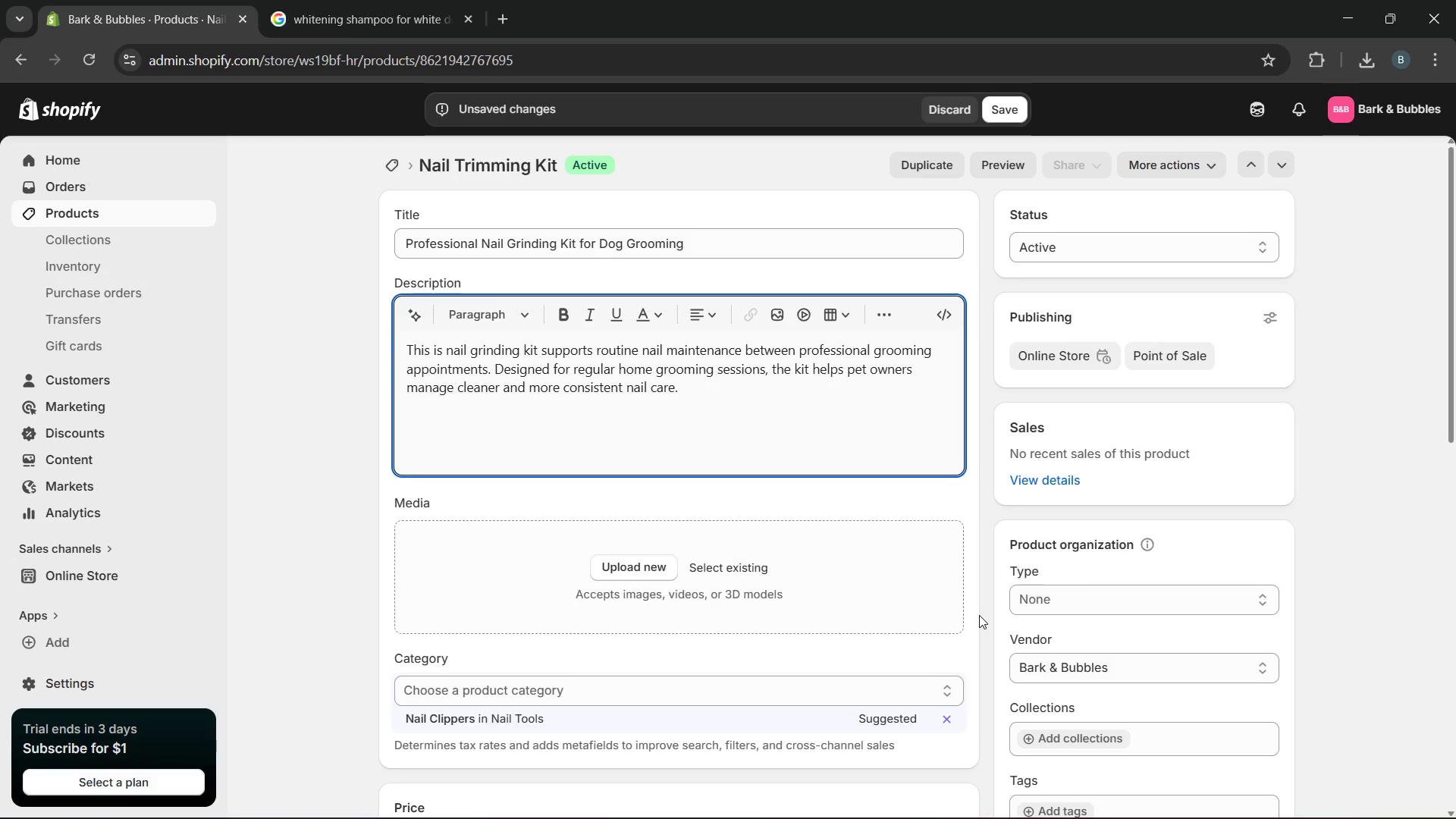 
wait(5.45)
 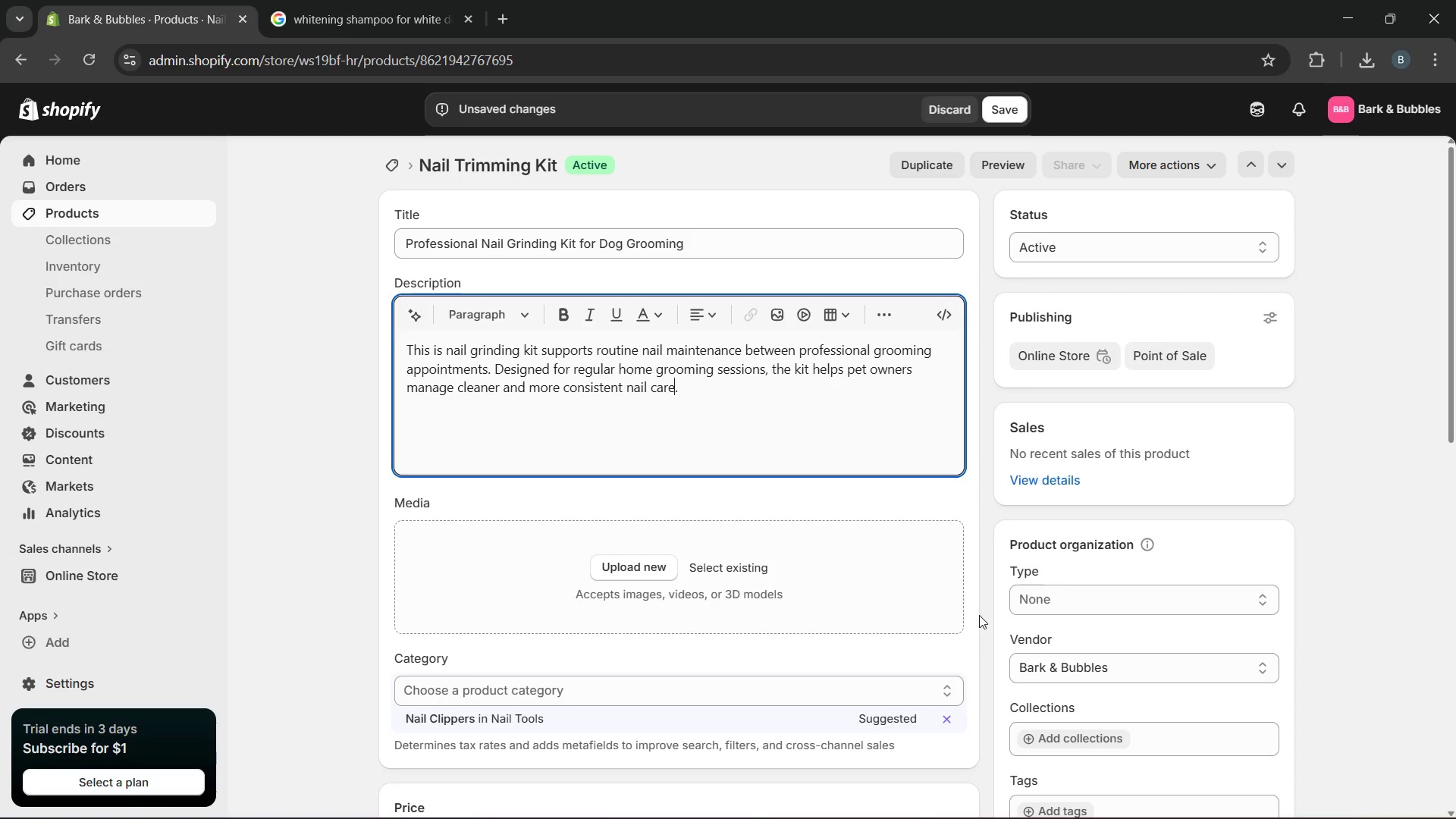 
left_click([1090, 605])
 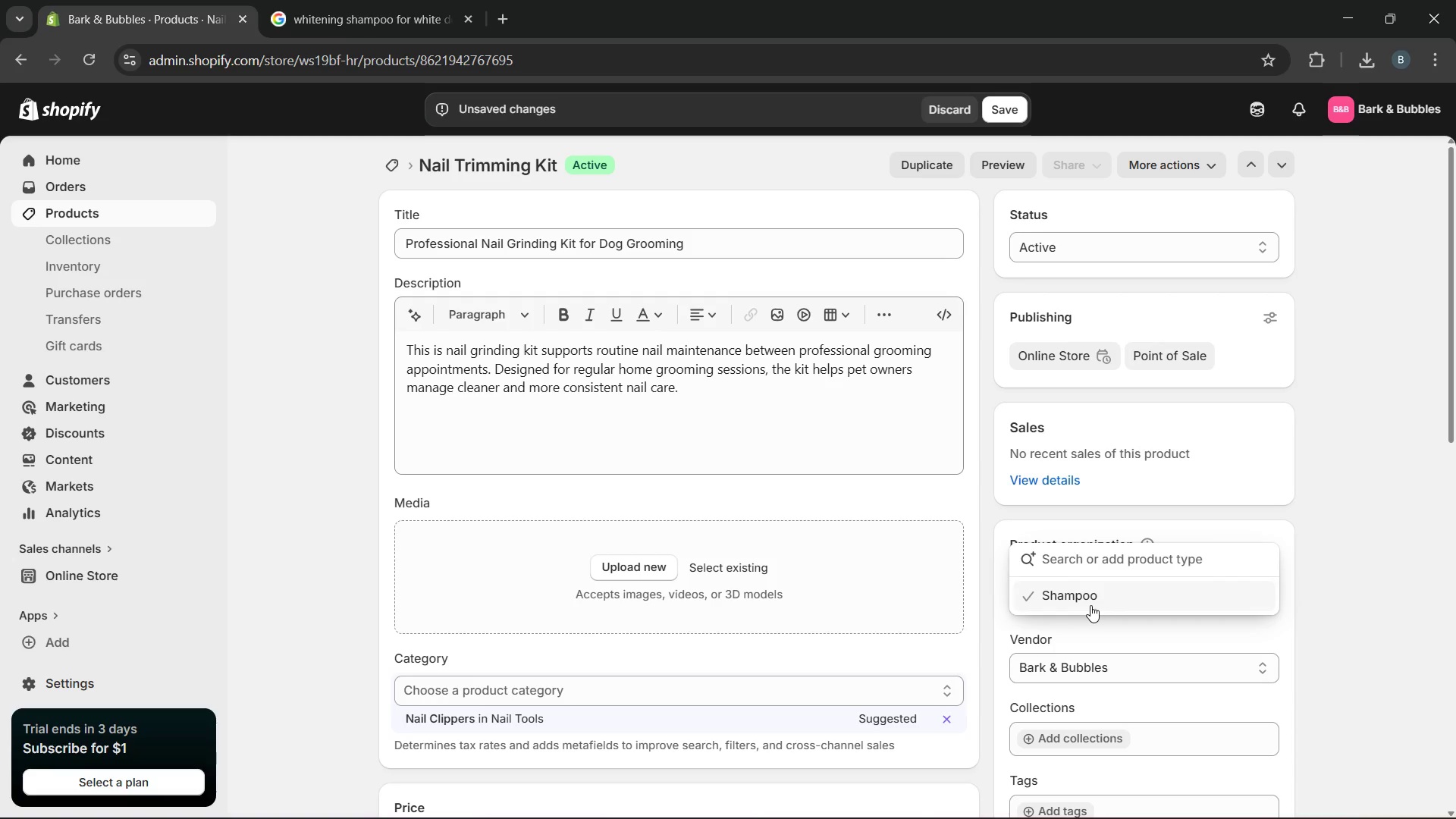 
type(Tool)
 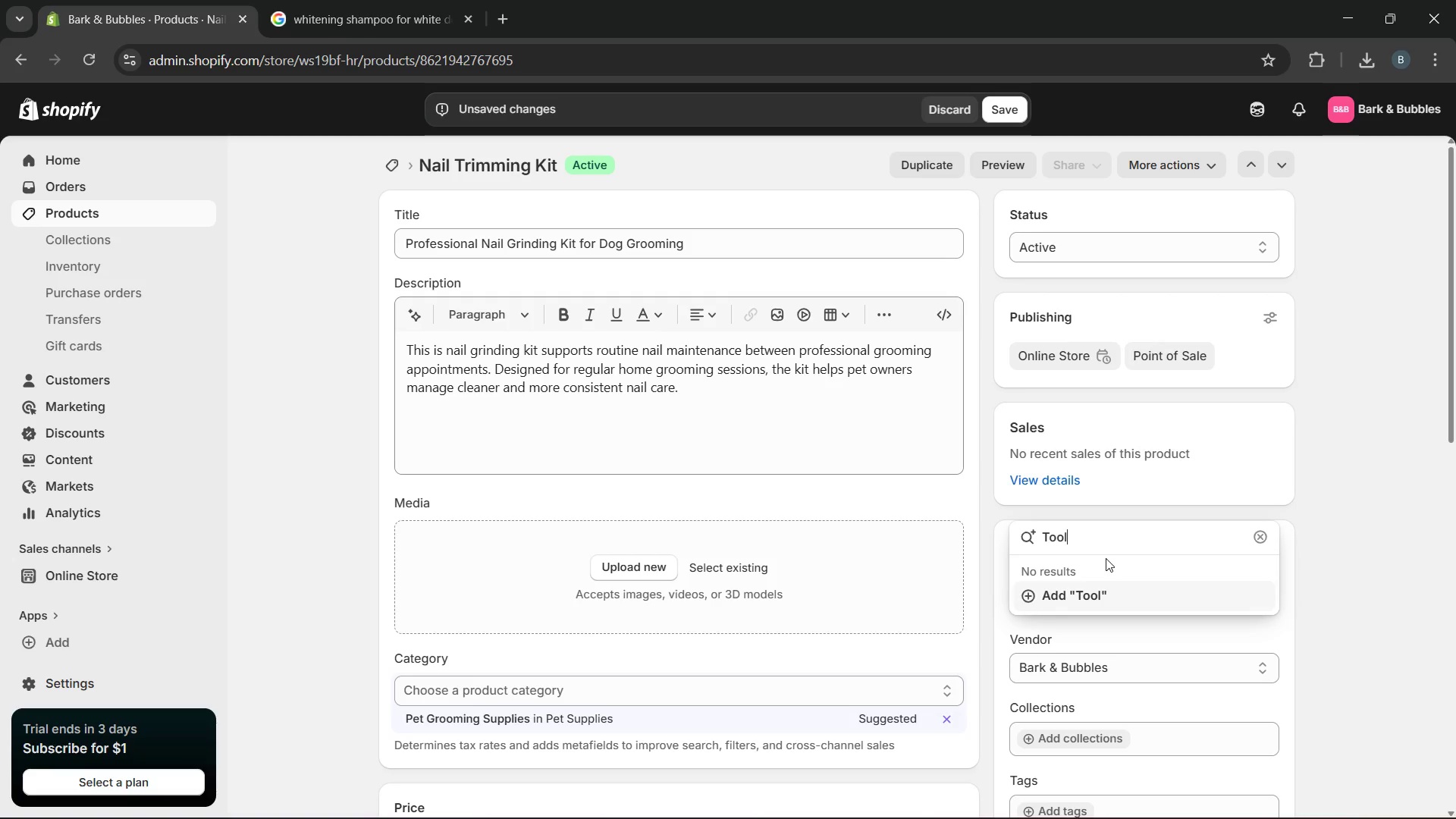 
key(Enter)
 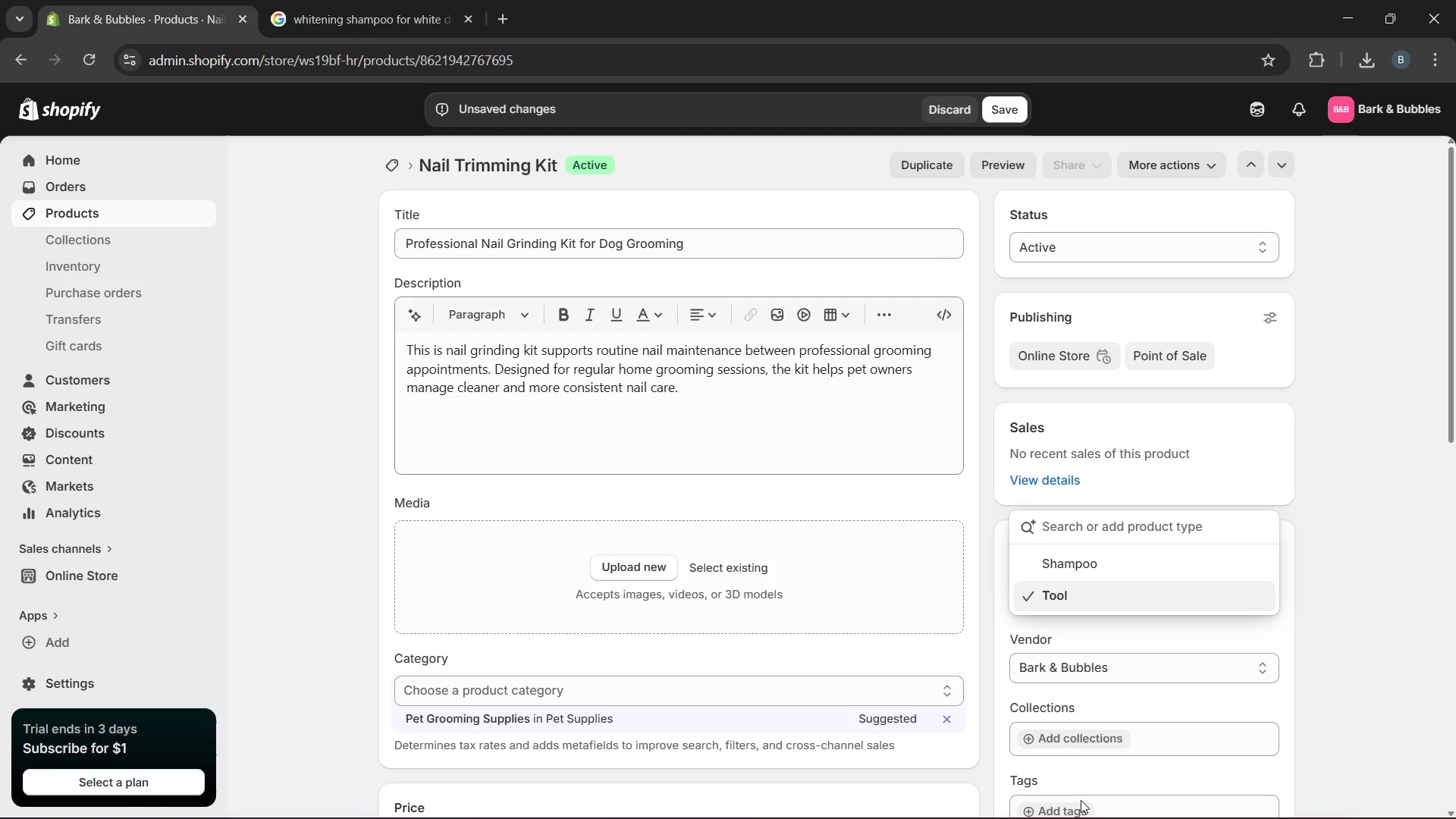 
wait(7.11)
 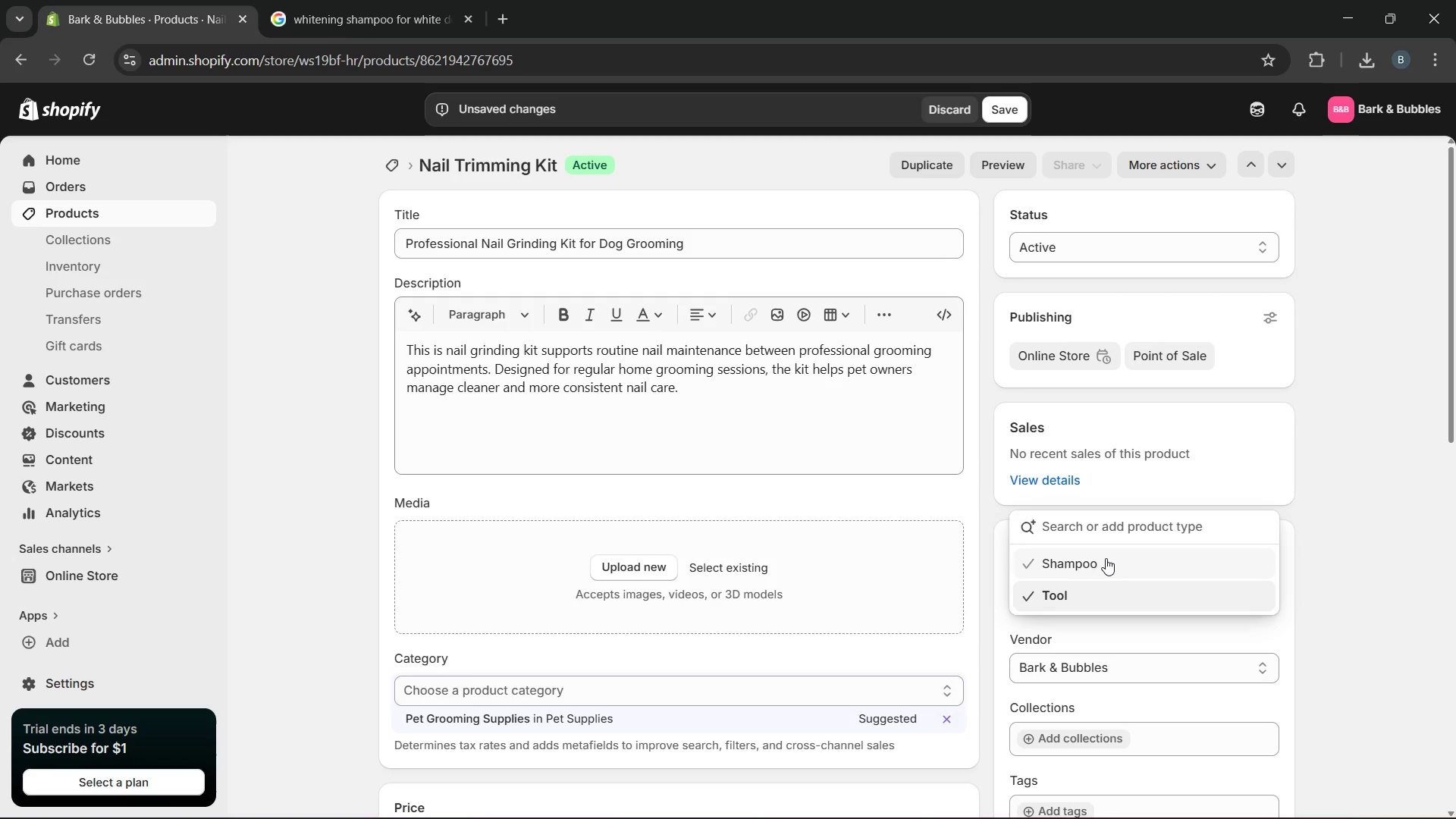 
left_click([1051, 700])
 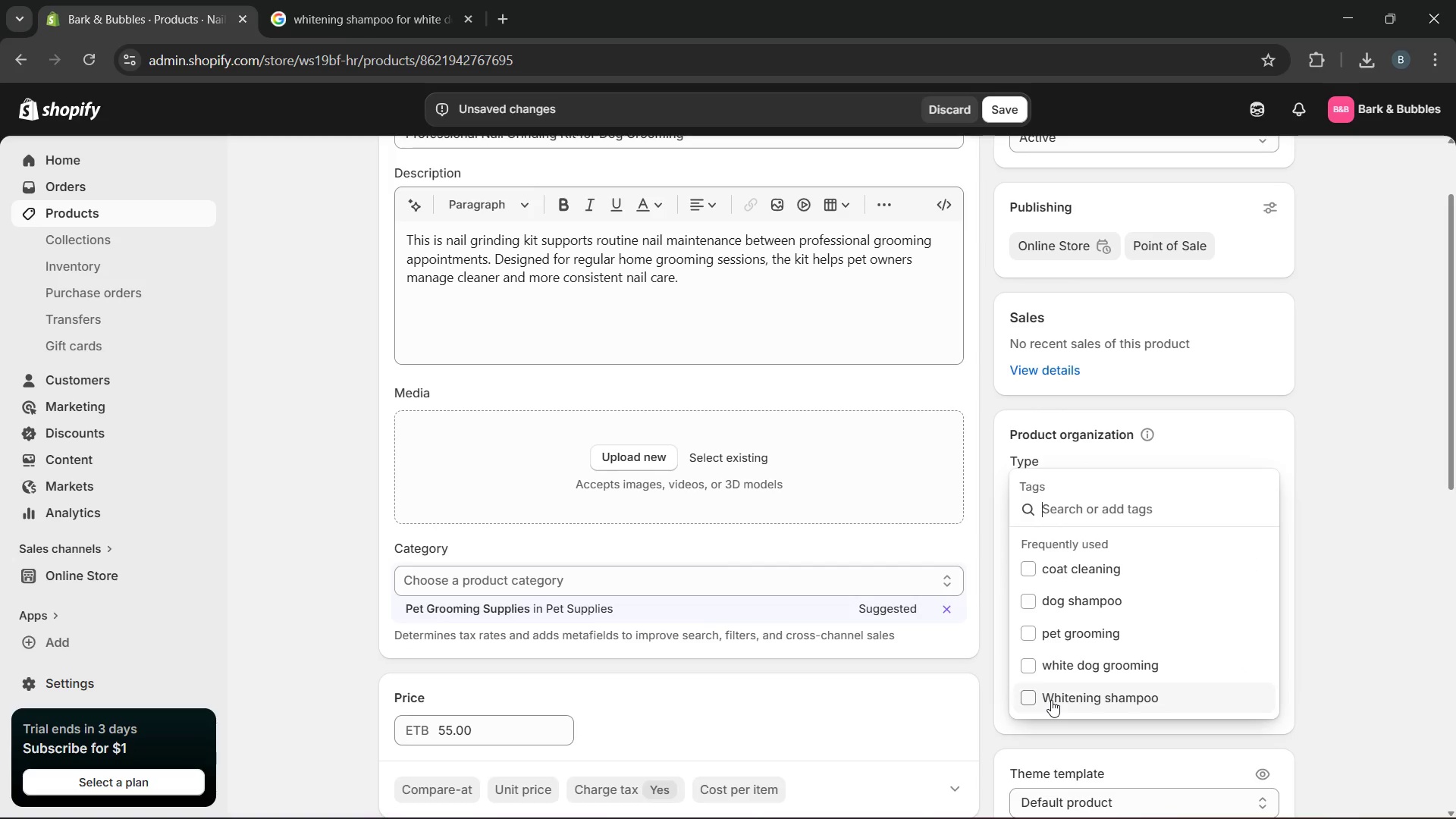 
type(nail grinding kit, pet nail care, dog grooming, grooming tool, nail maintenana)
key(Backspace)
type(ce )
 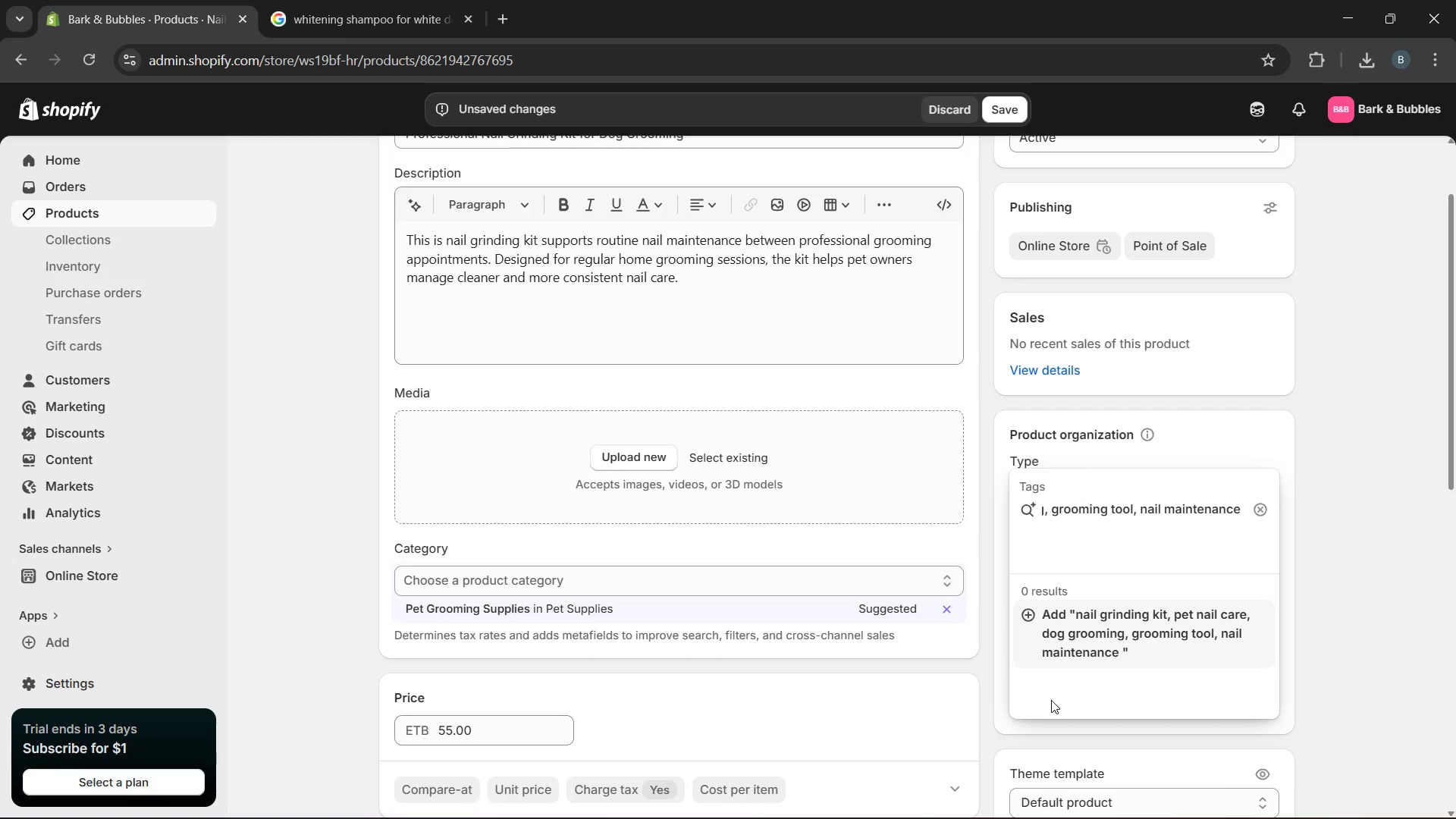 
key(Enter)
 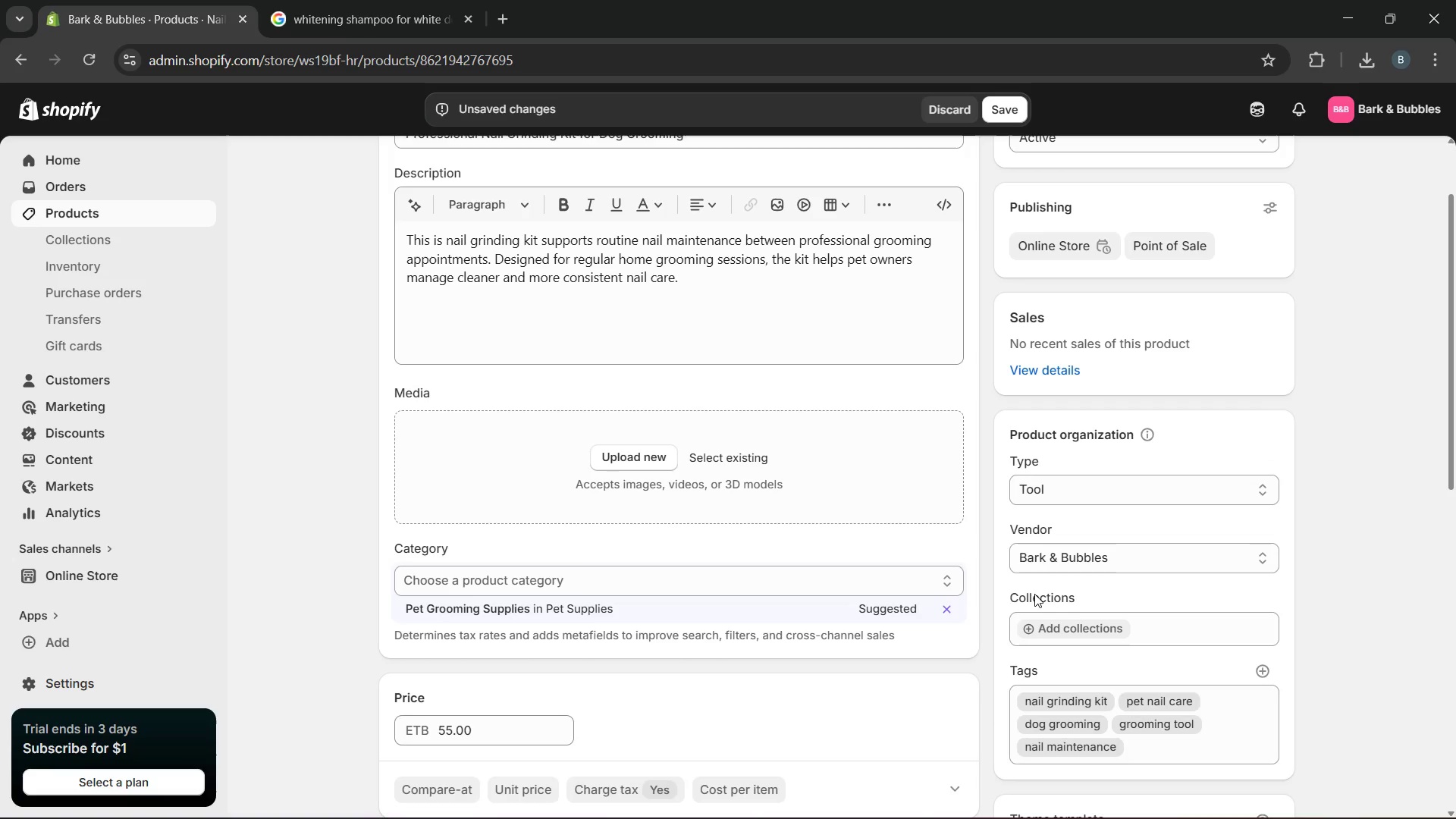 
mouse_move([792, 583])
 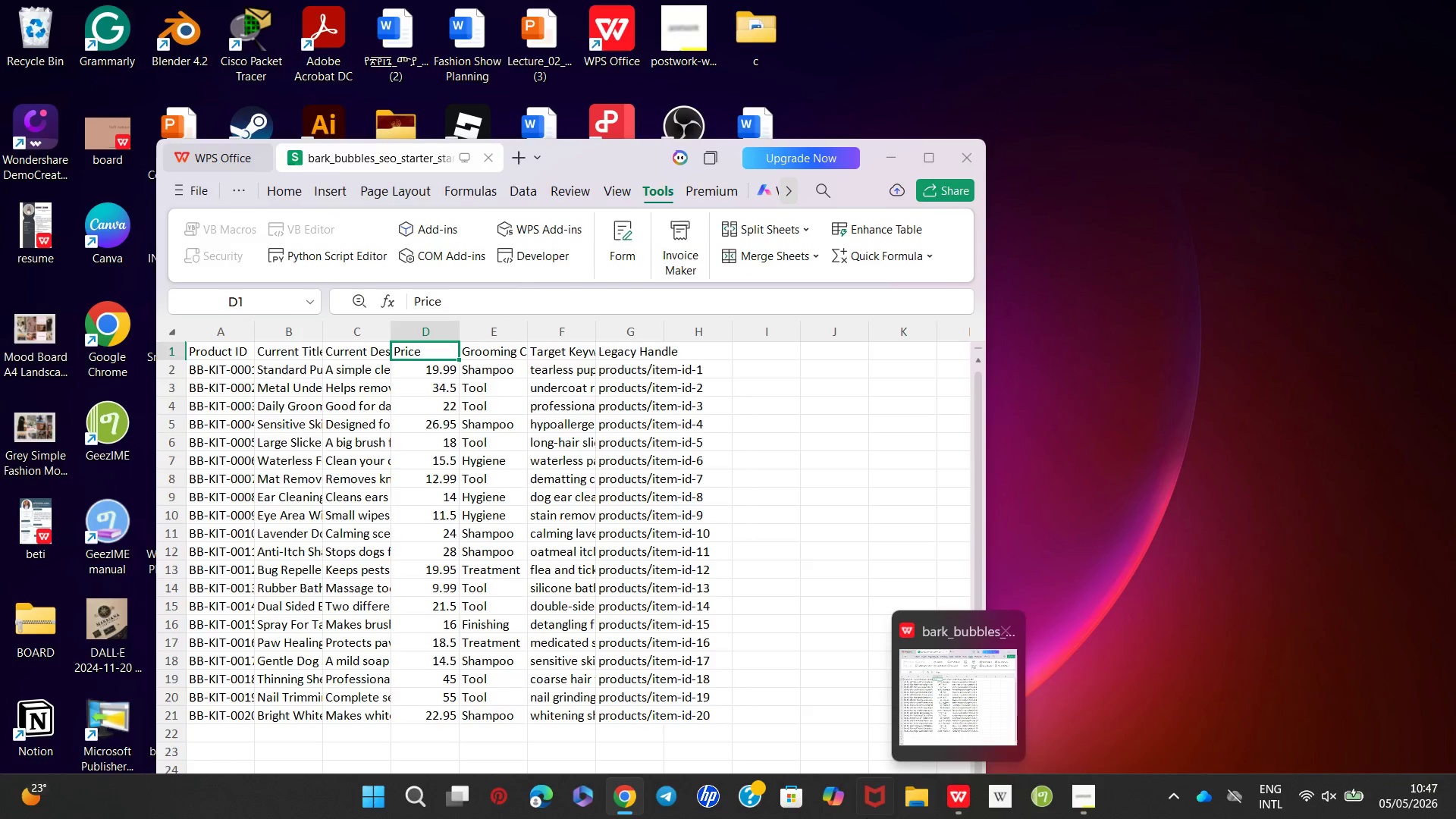 
wait(6.18)
 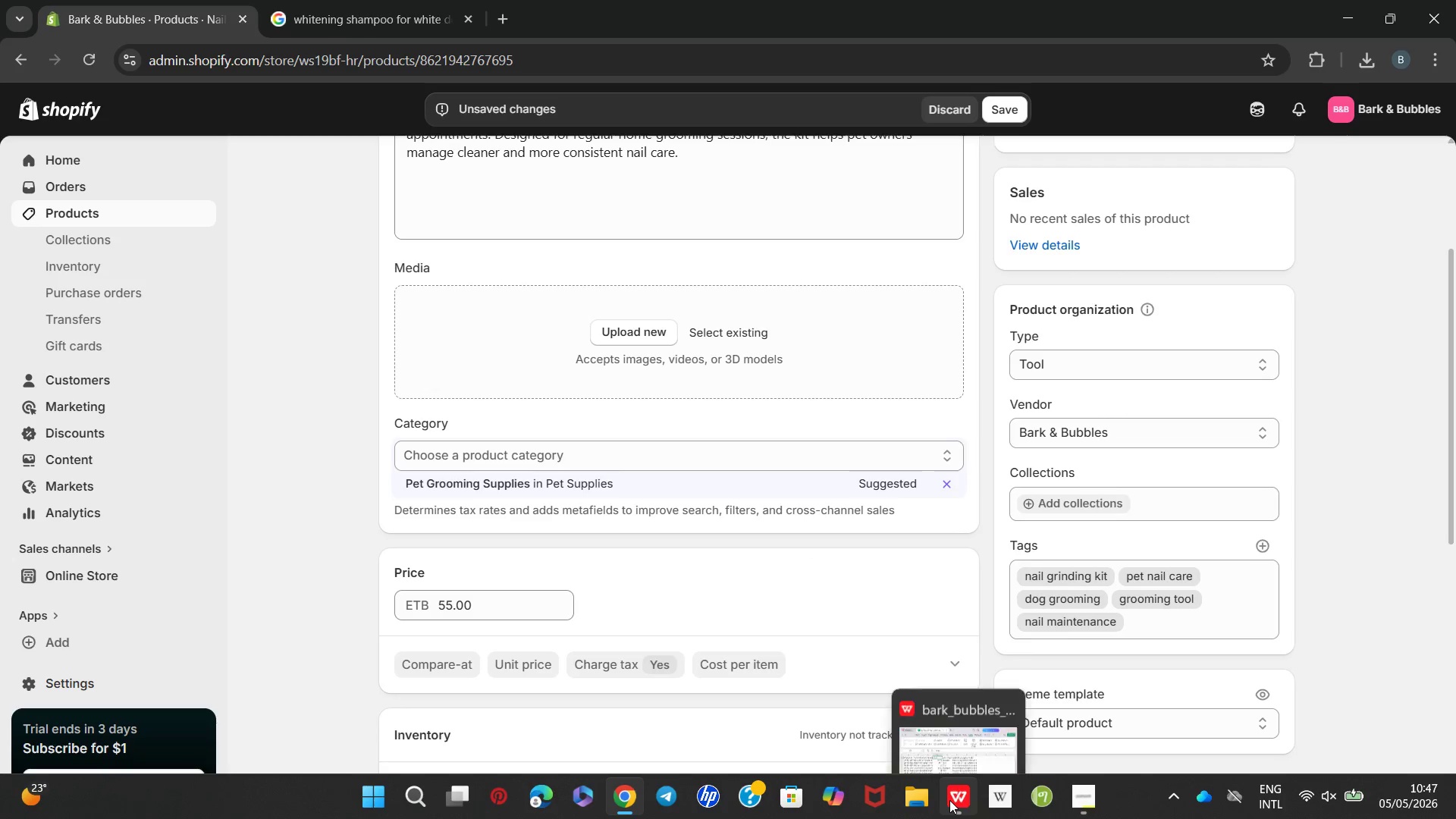 
left_click_drag(start_coordinate=[512, 606], to_coordinate=[406, 604])
 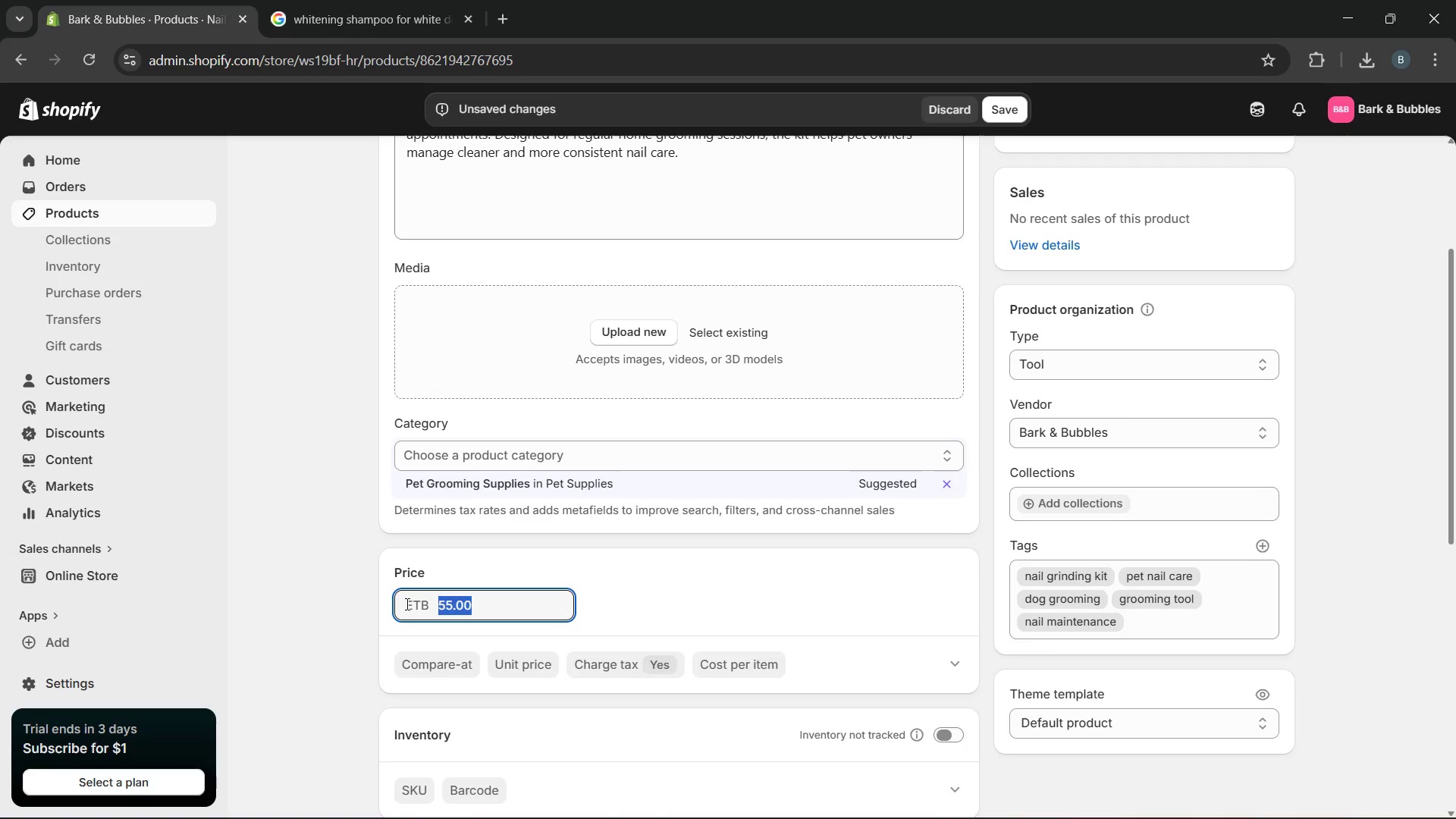 
type(55)
 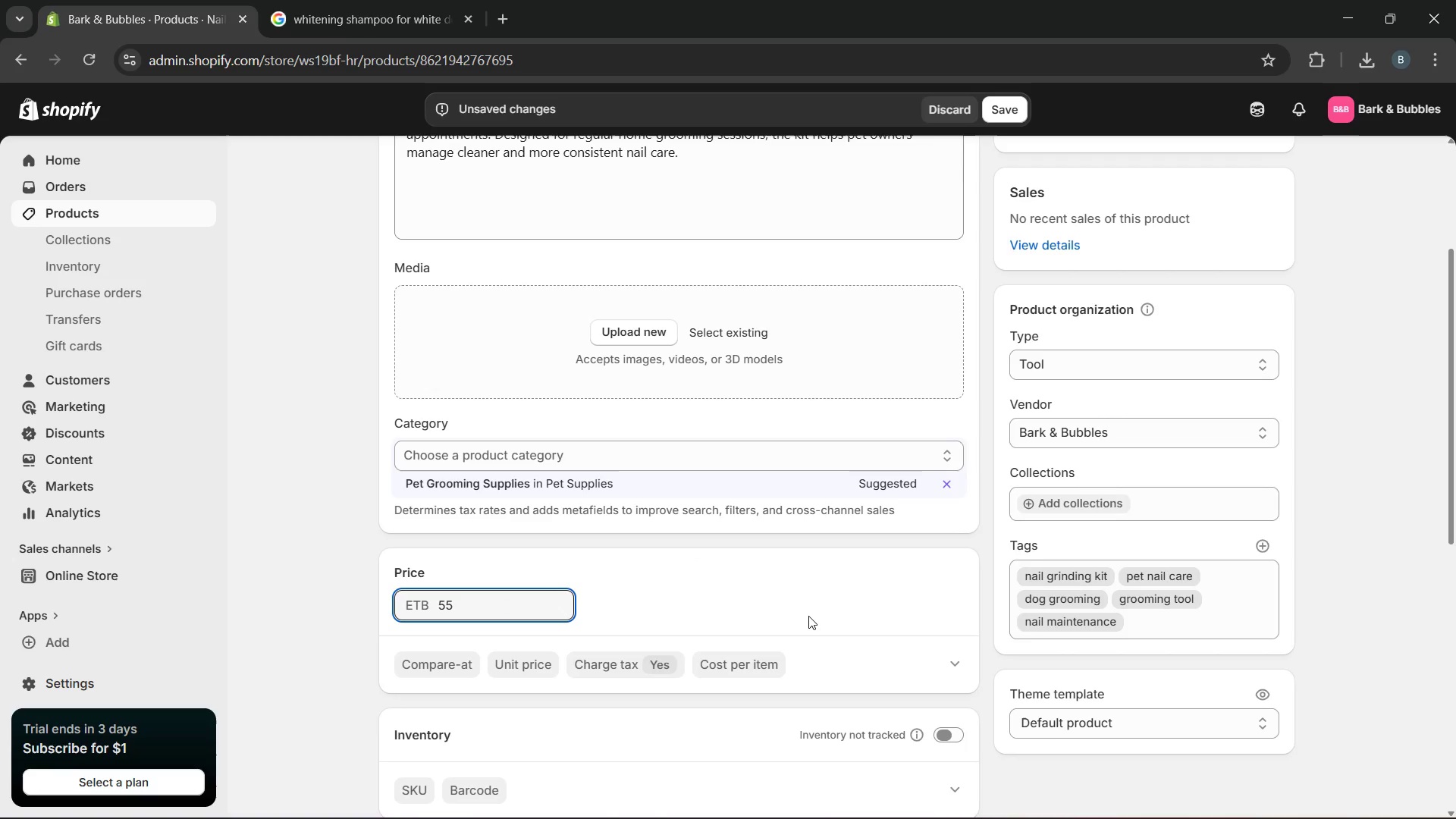 
key(Enter)
 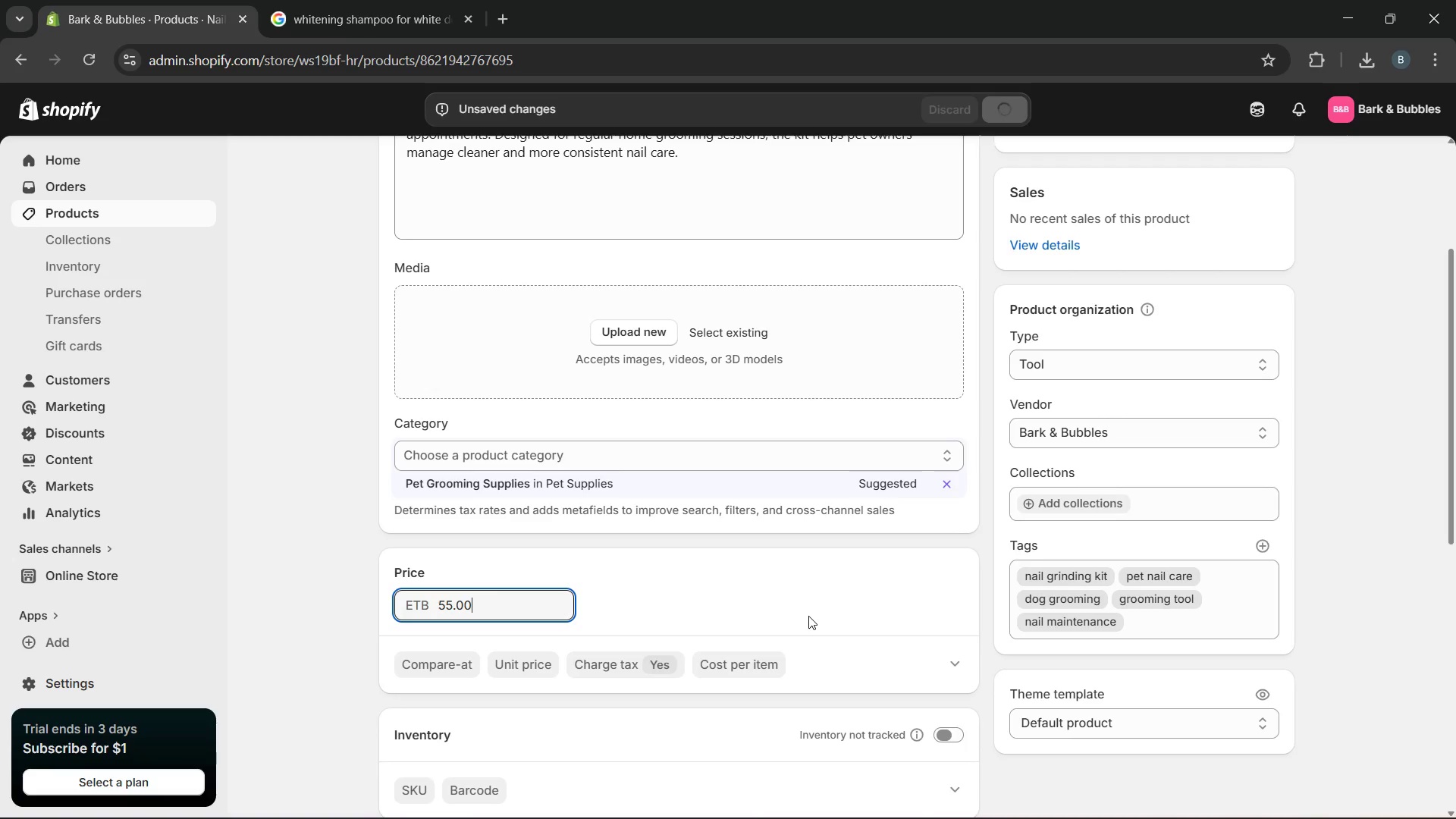 
mouse_move([971, 696])
 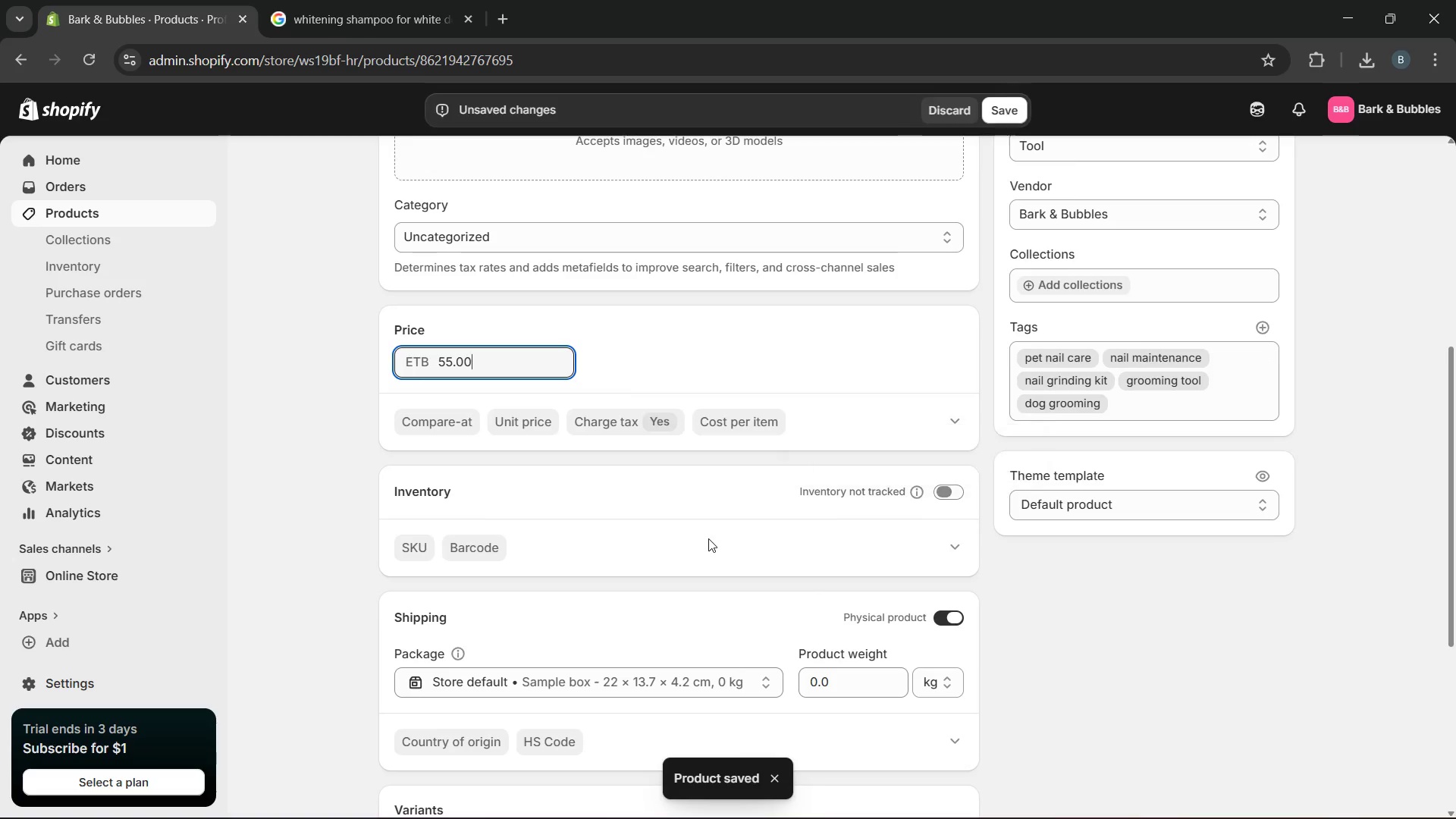 
left_click([413, 550])
 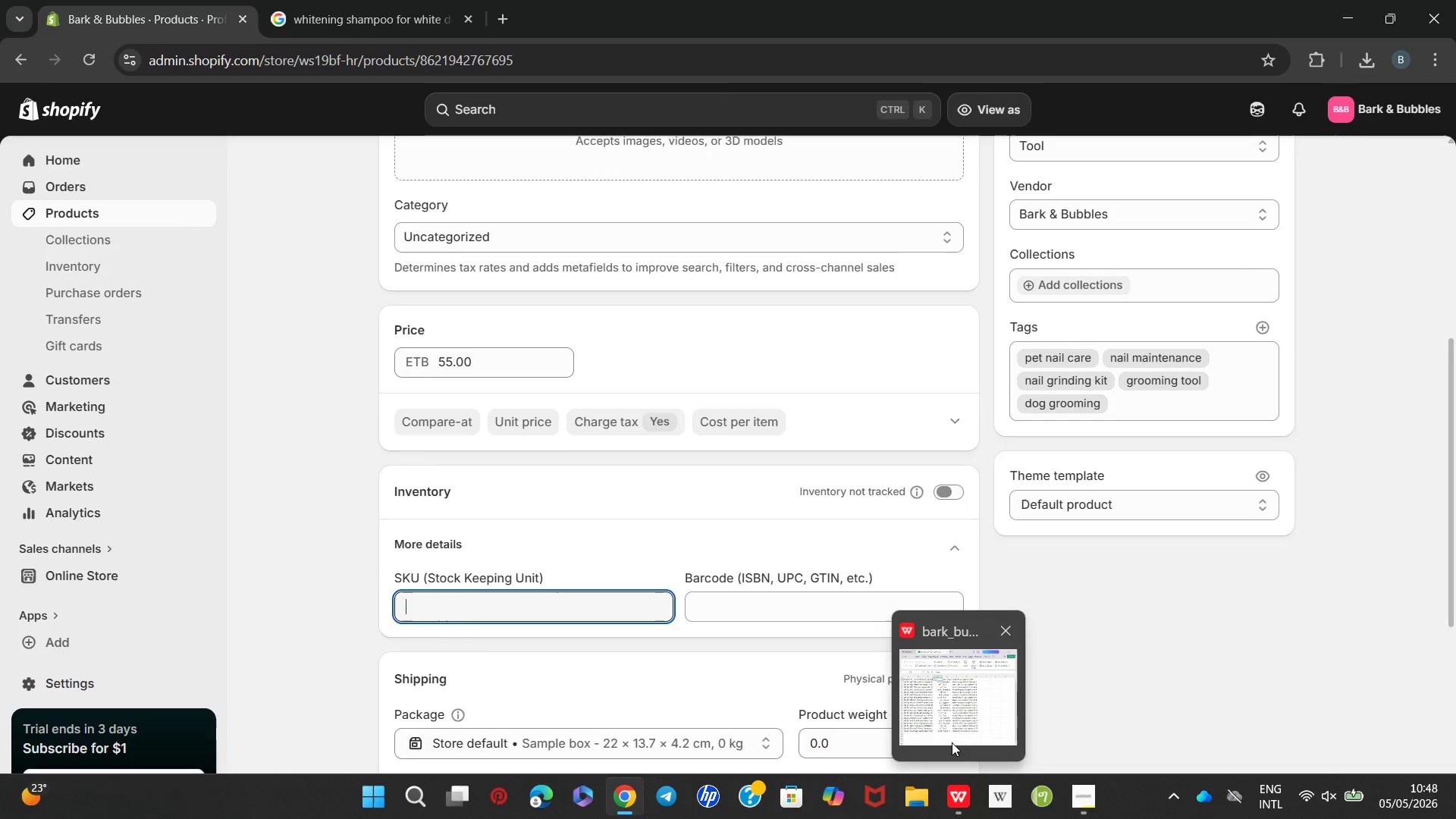 
wait(8.03)
 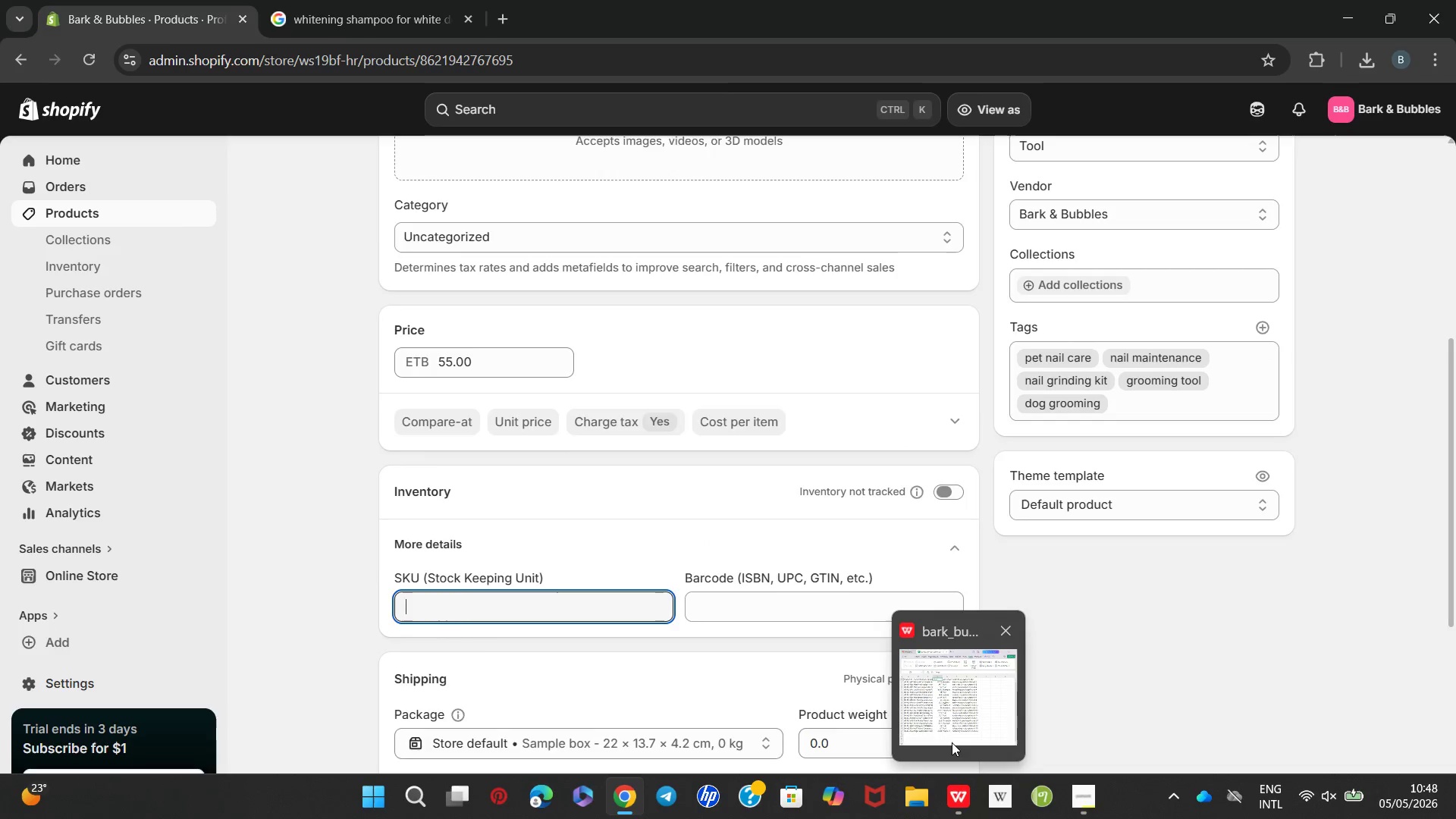 
left_click([952, 742])
 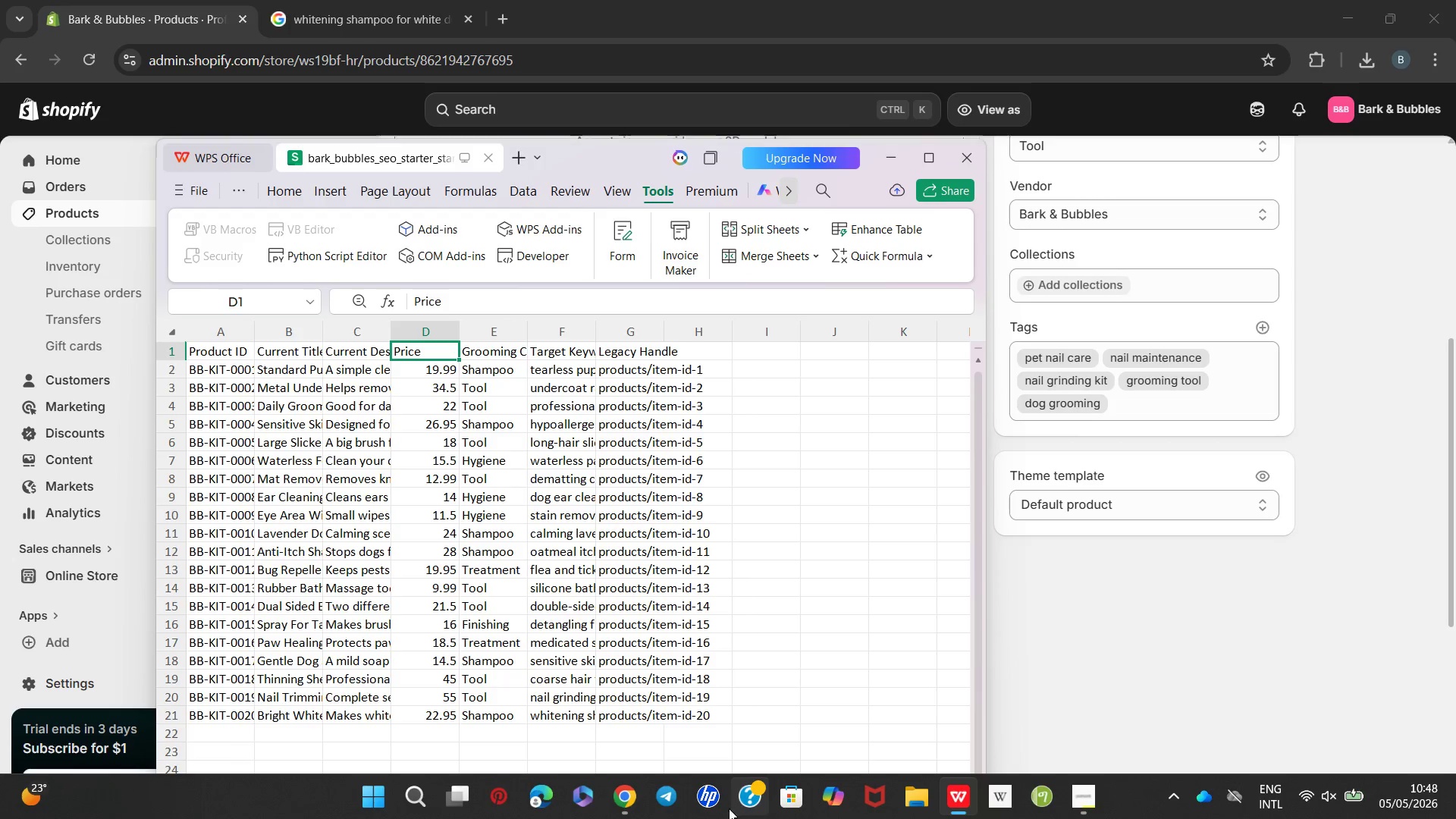 
wait(6.23)
 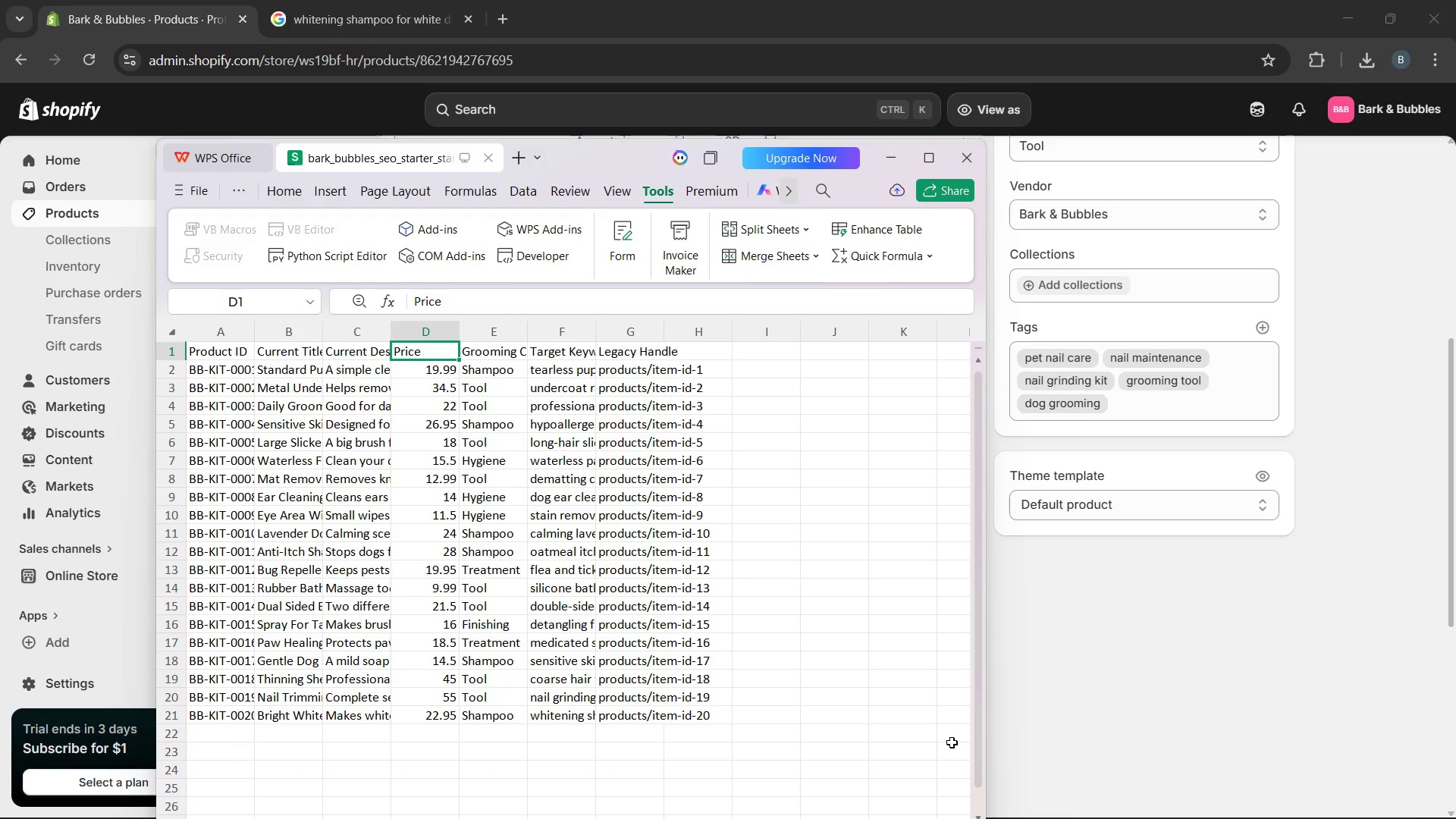 
left_click([616, 734])
 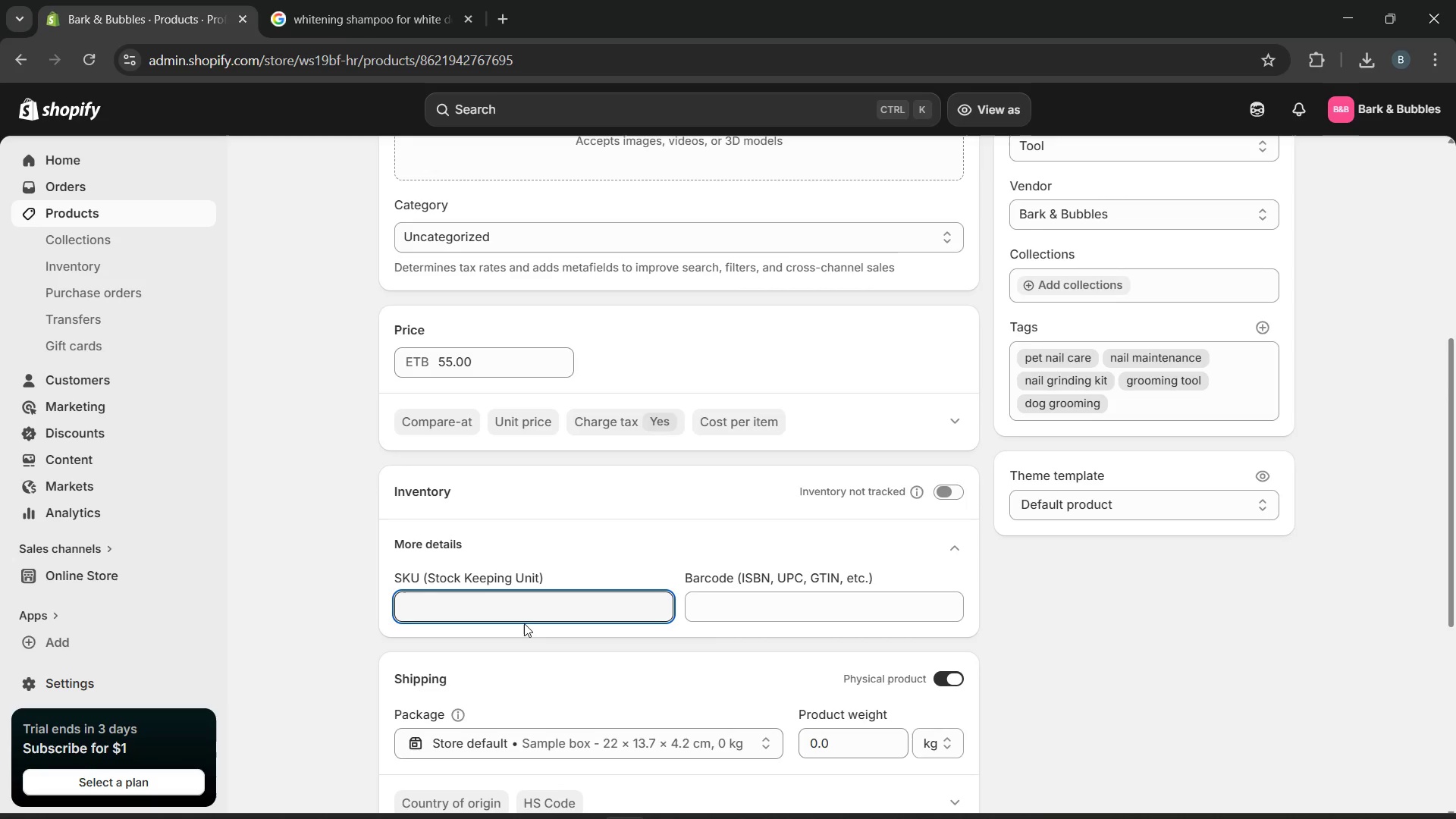 
type(BB-KIT-19)
 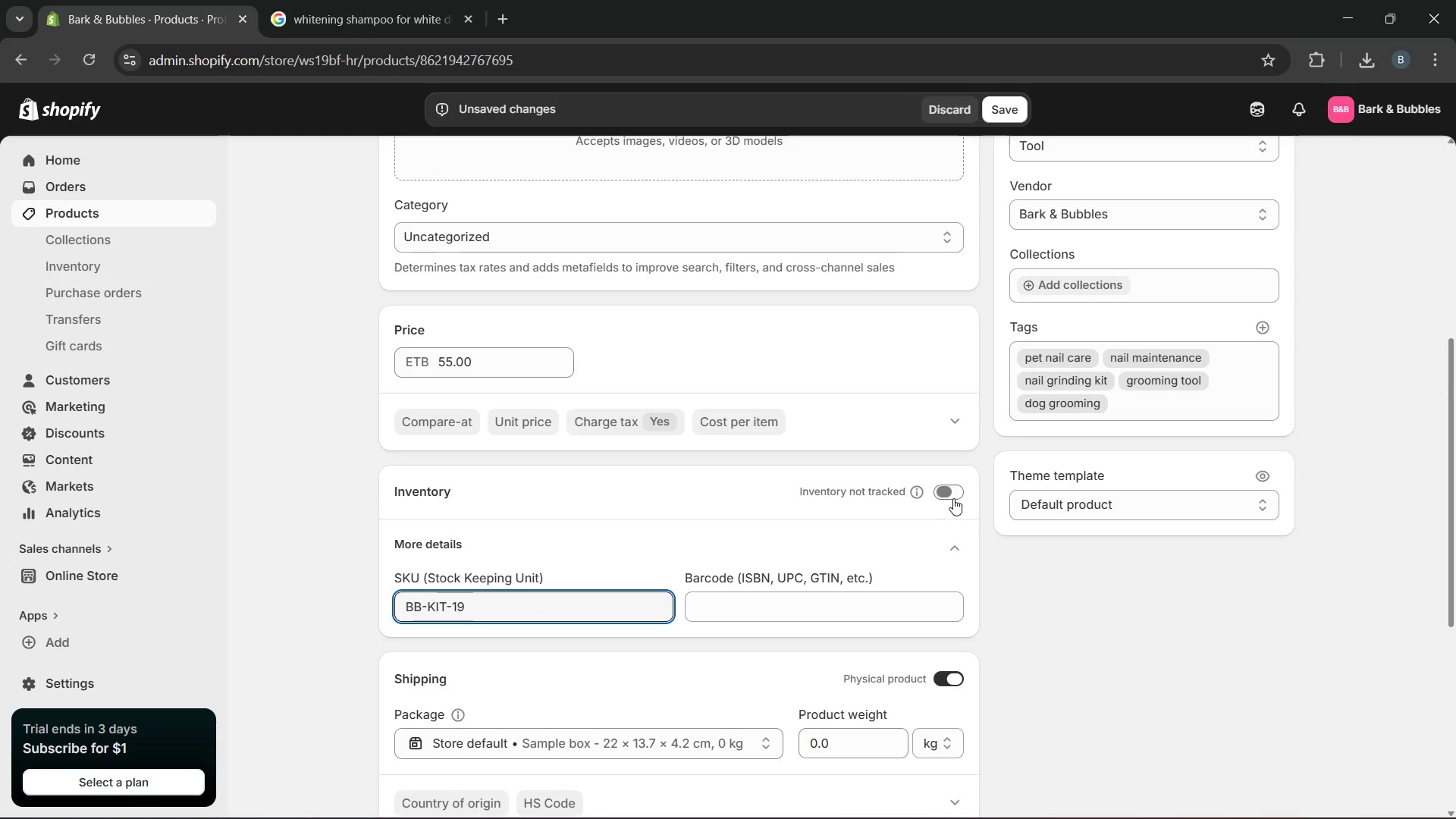 
left_click([957, 496])
 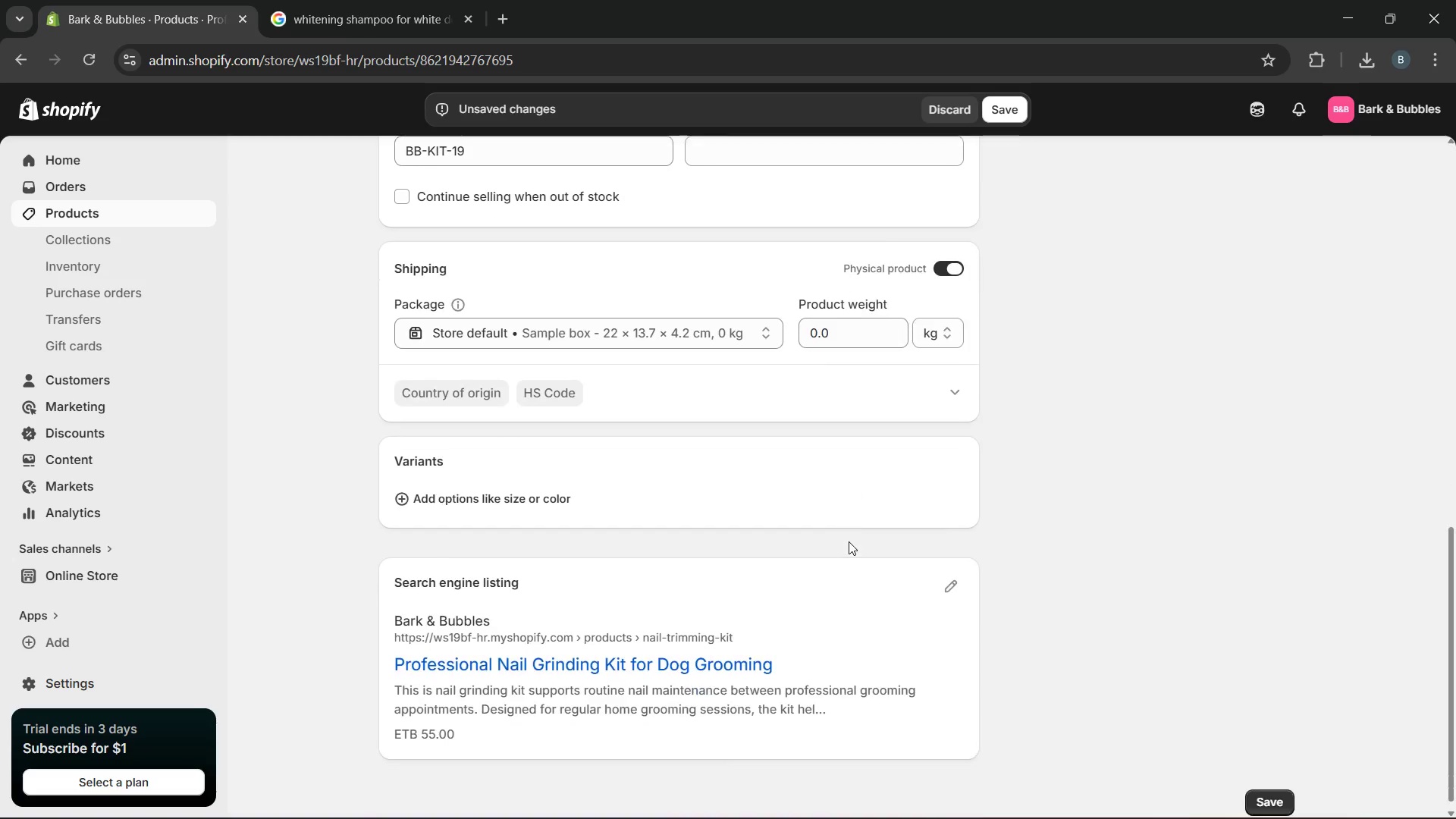 
wait(6.28)
 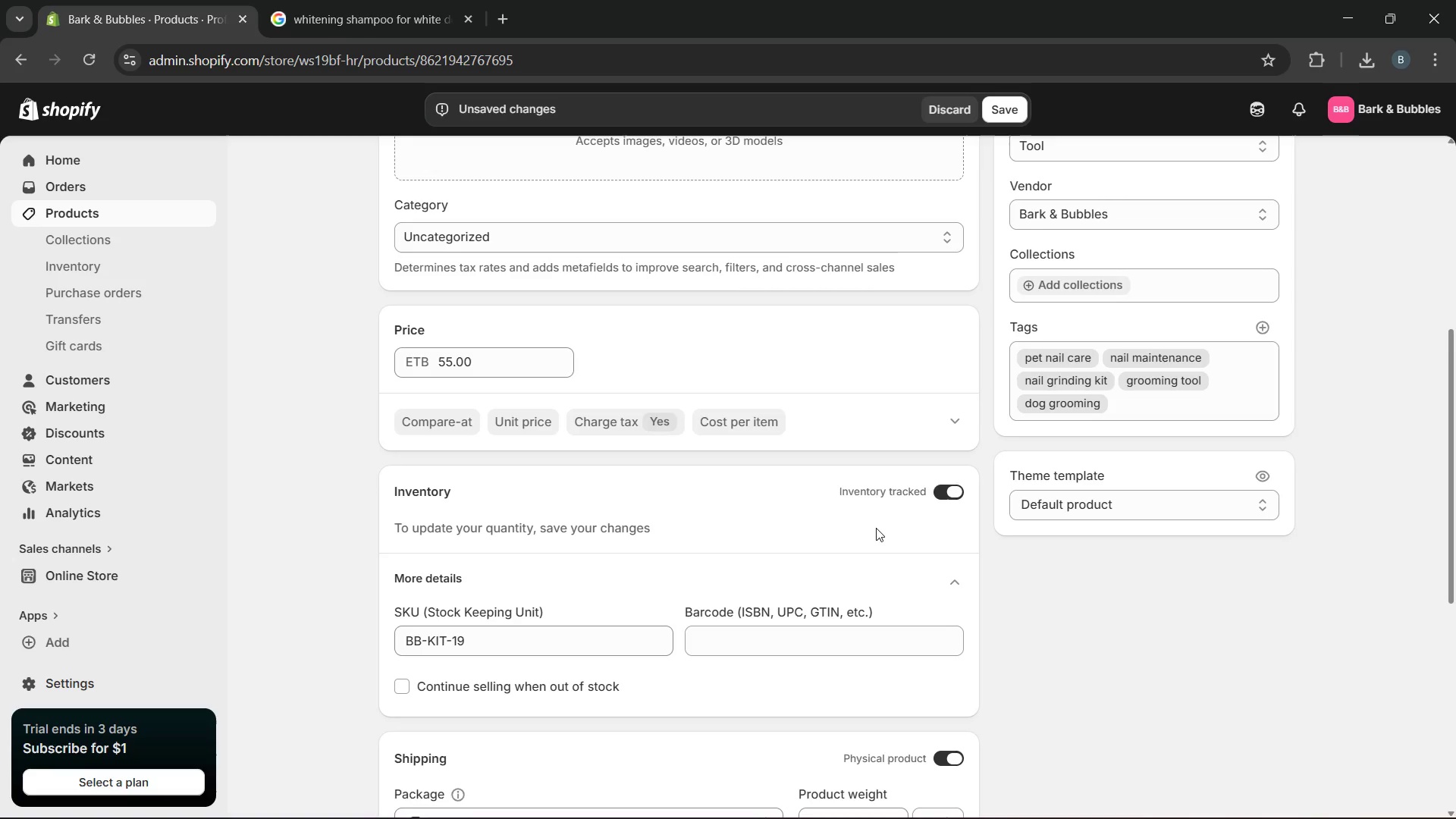 
left_click([951, 580])
 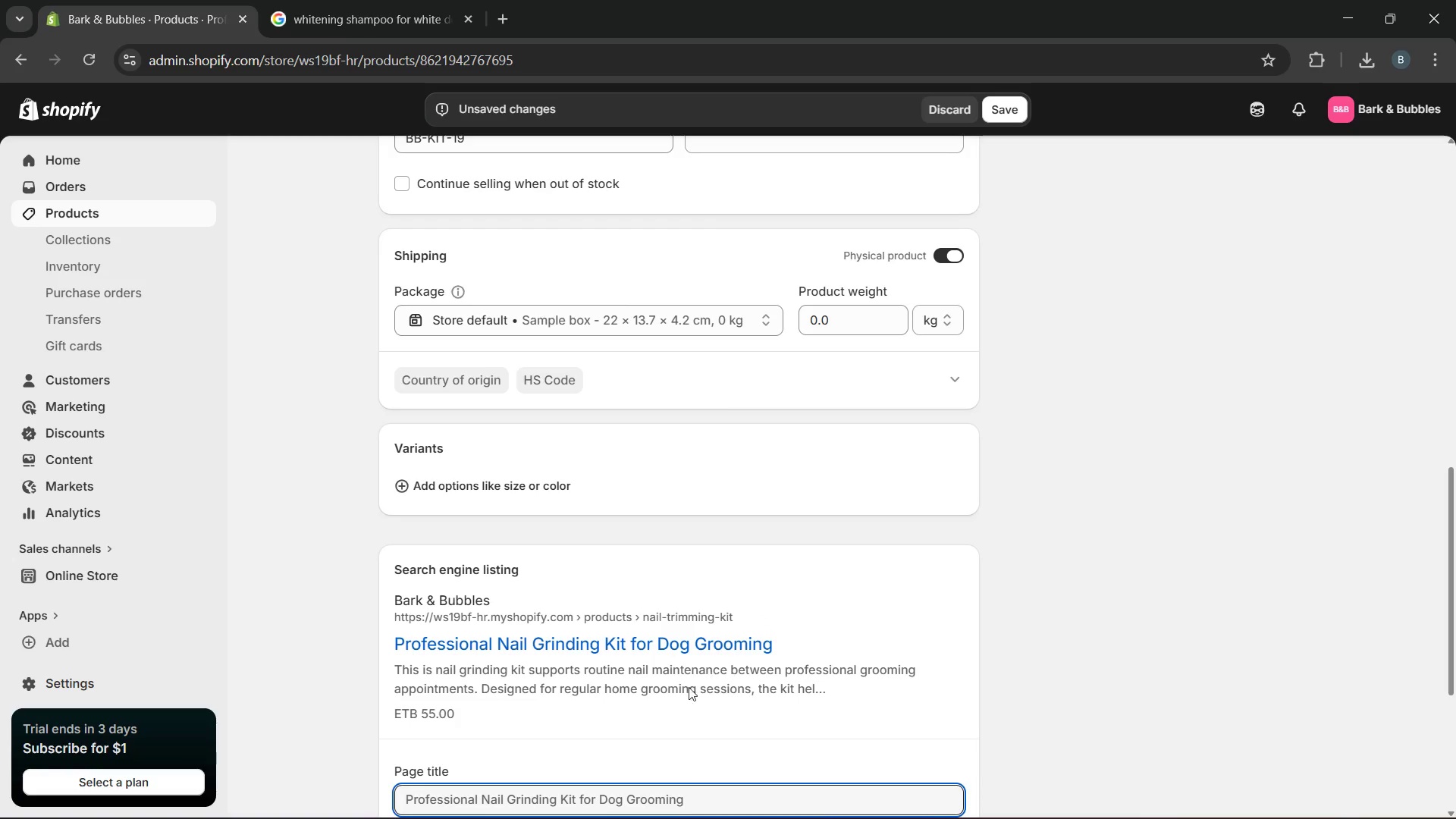 
wait(15.78)
 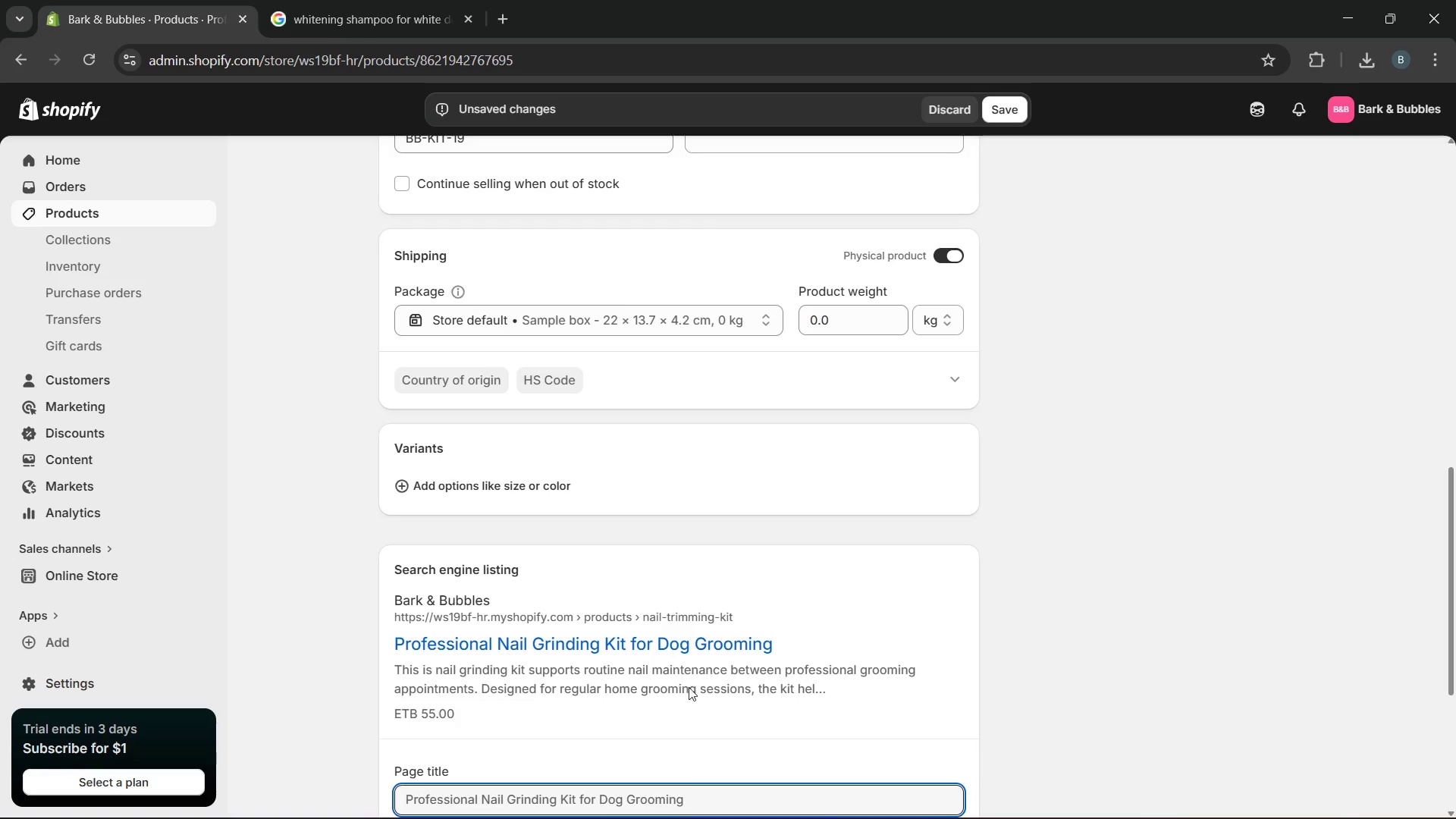 
left_click([594, 798])
 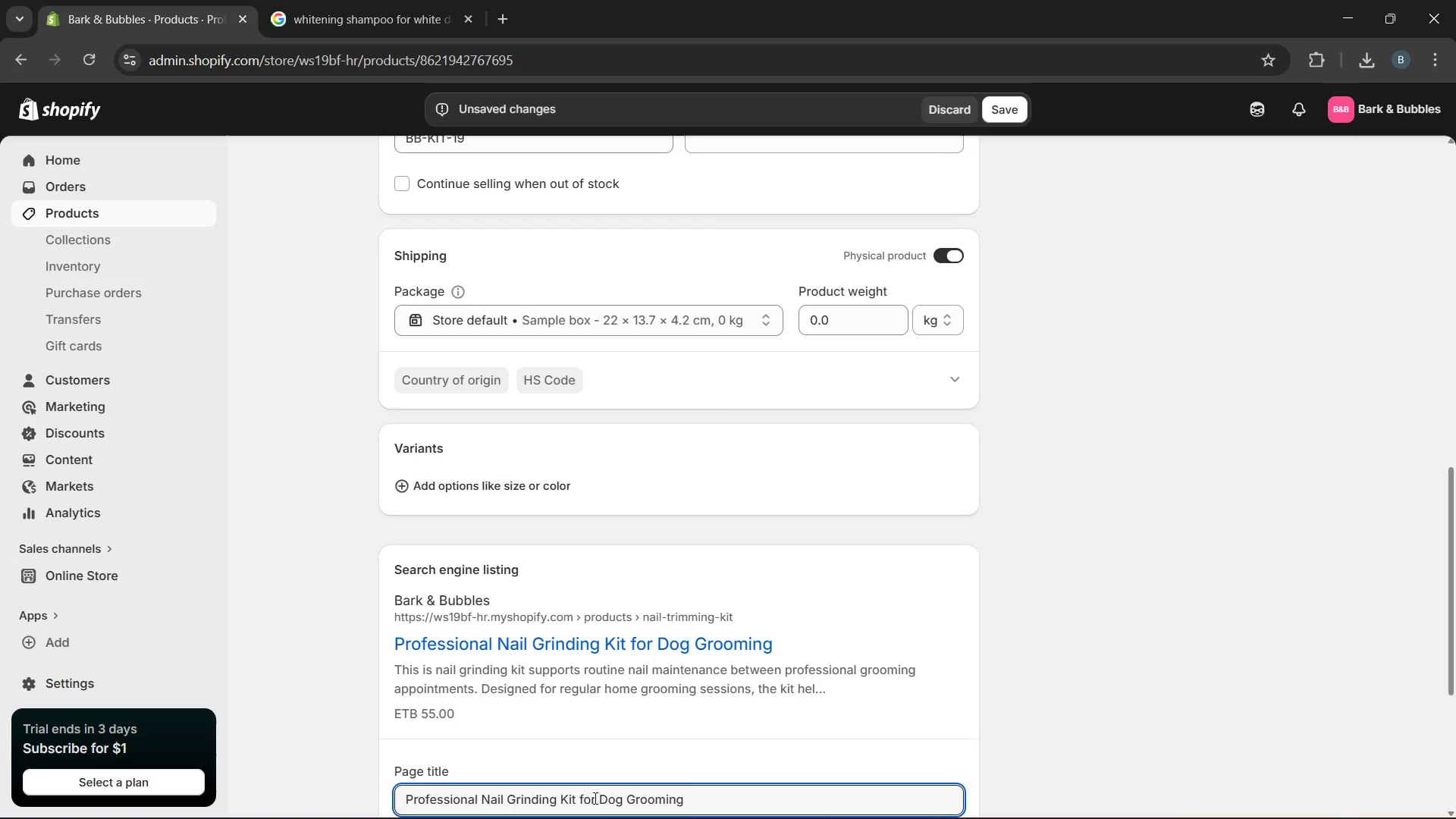 
key(Space)
 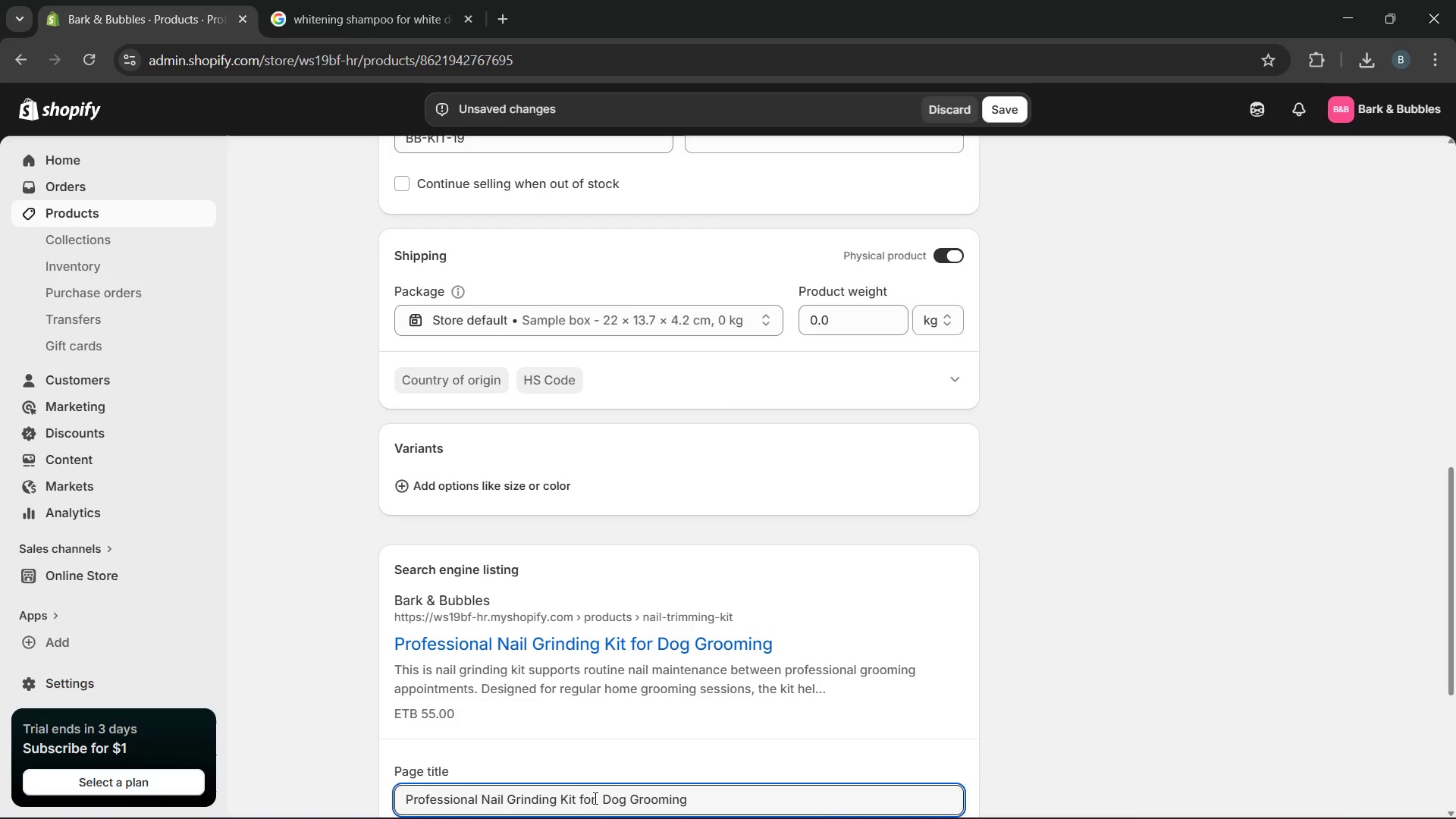 
key(R)
 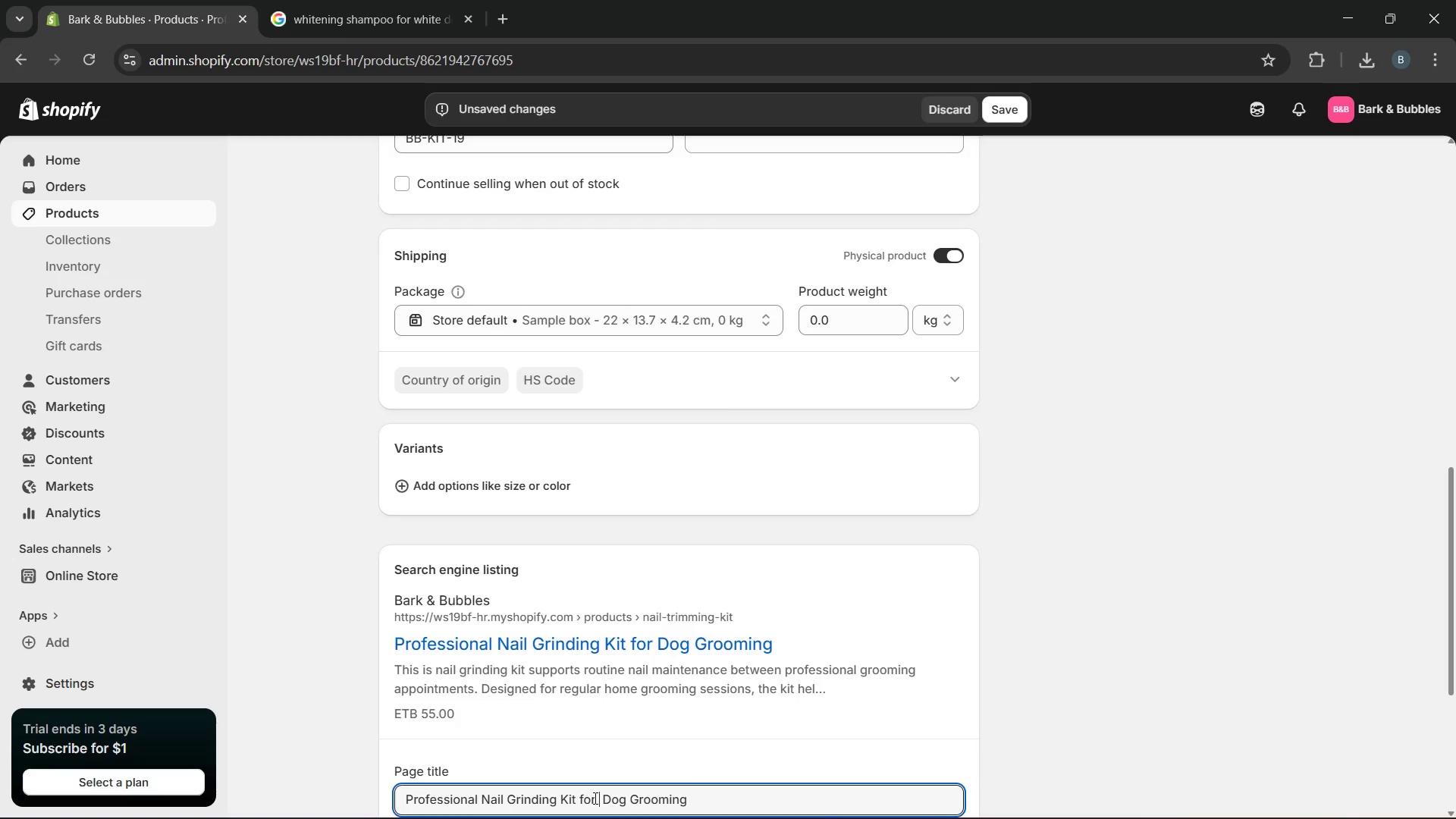 
key(CapsLock)
 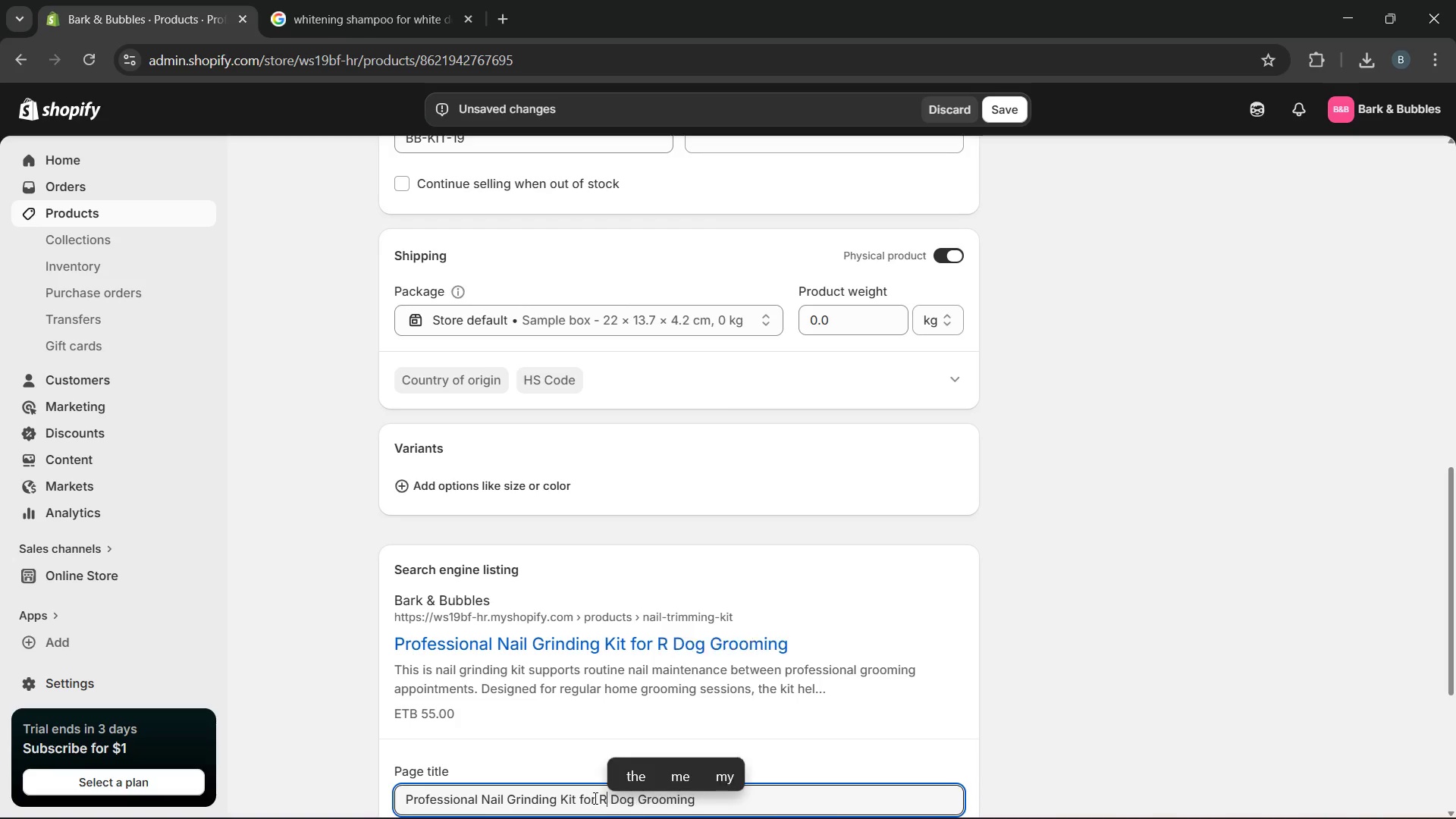 
key(O)
 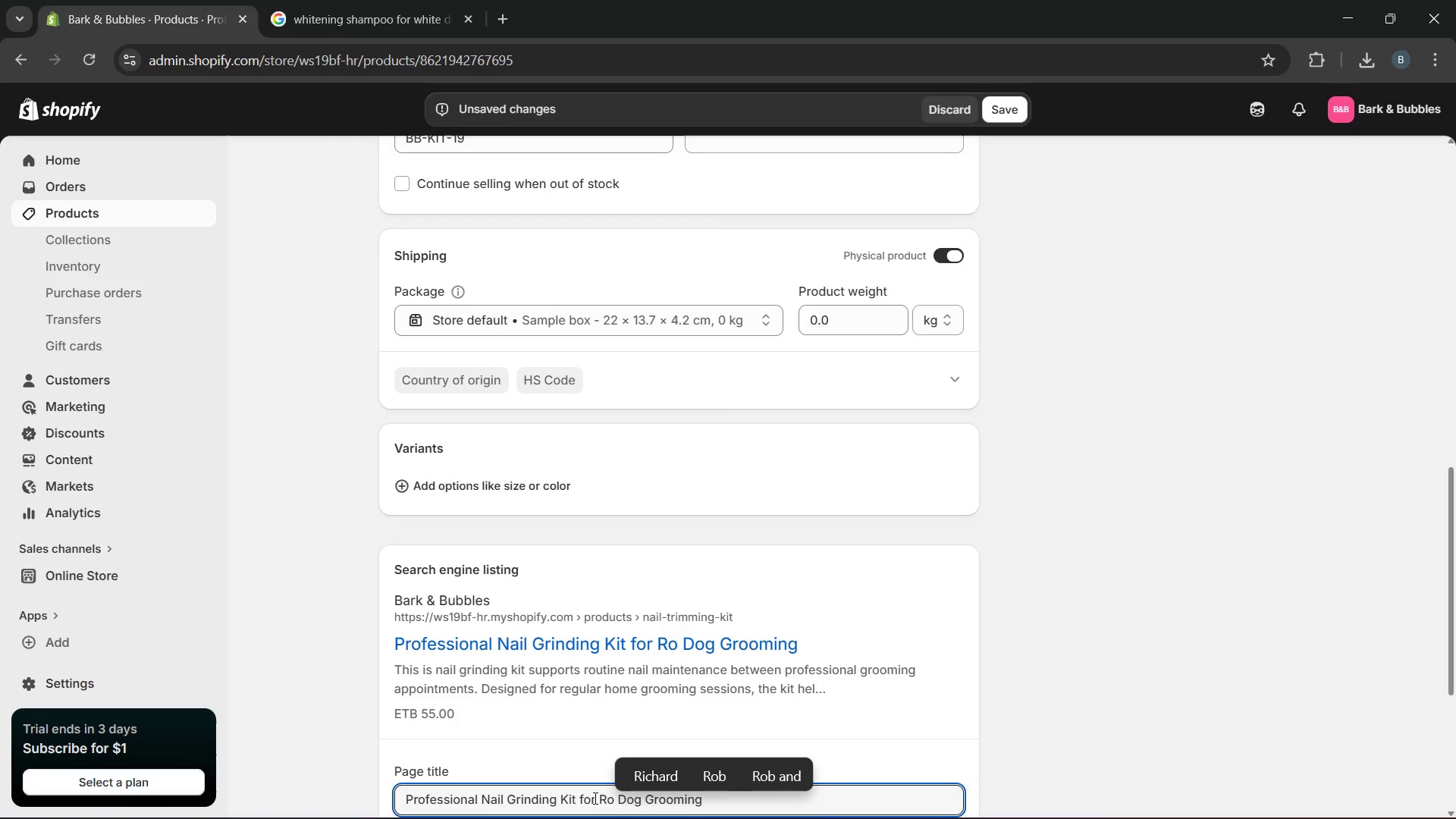 
type(utine)
 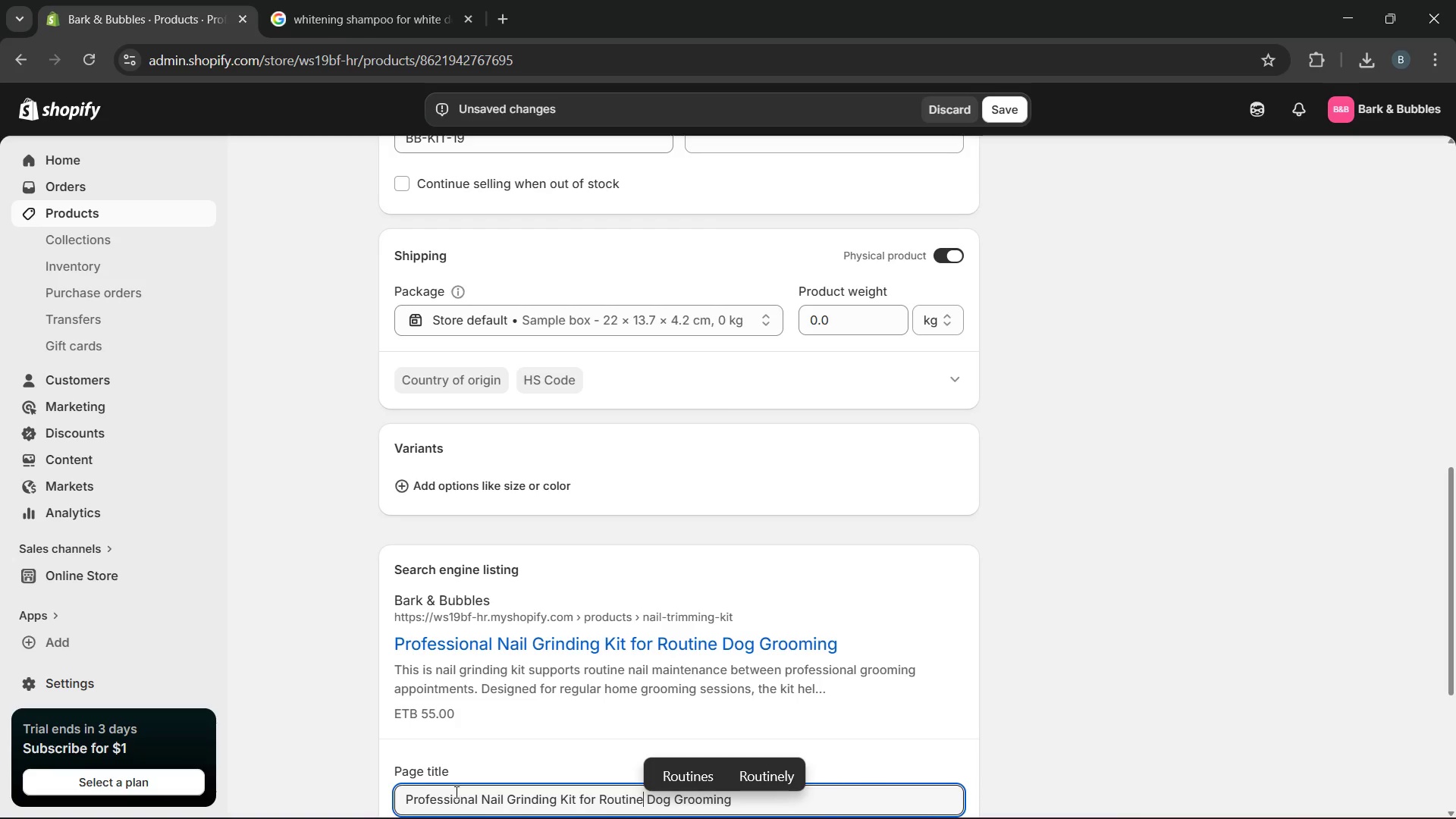 
wait(13.58)
 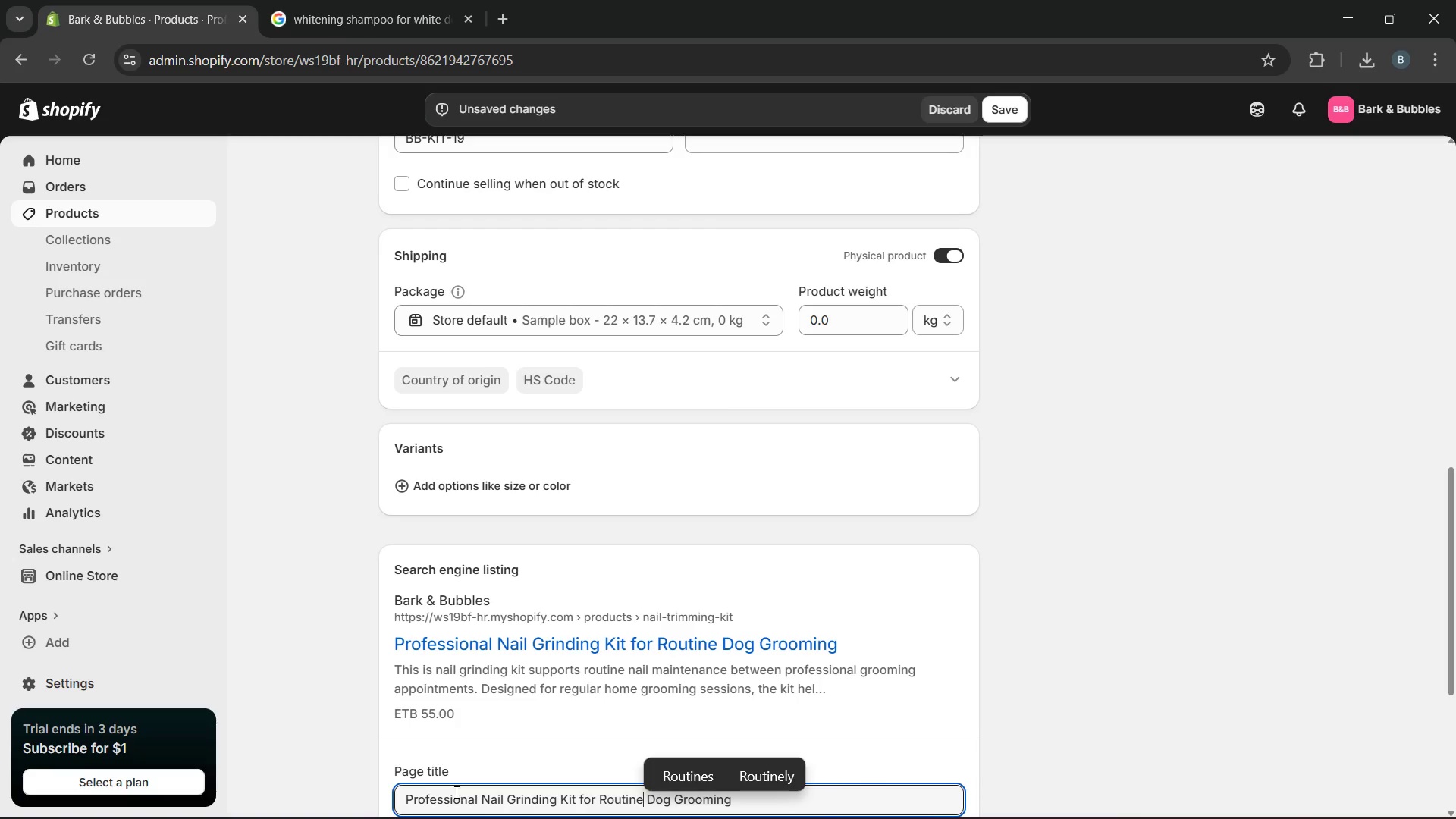 
left_click_drag(start_coordinate=[481, 799], to_coordinate=[265, 786])
 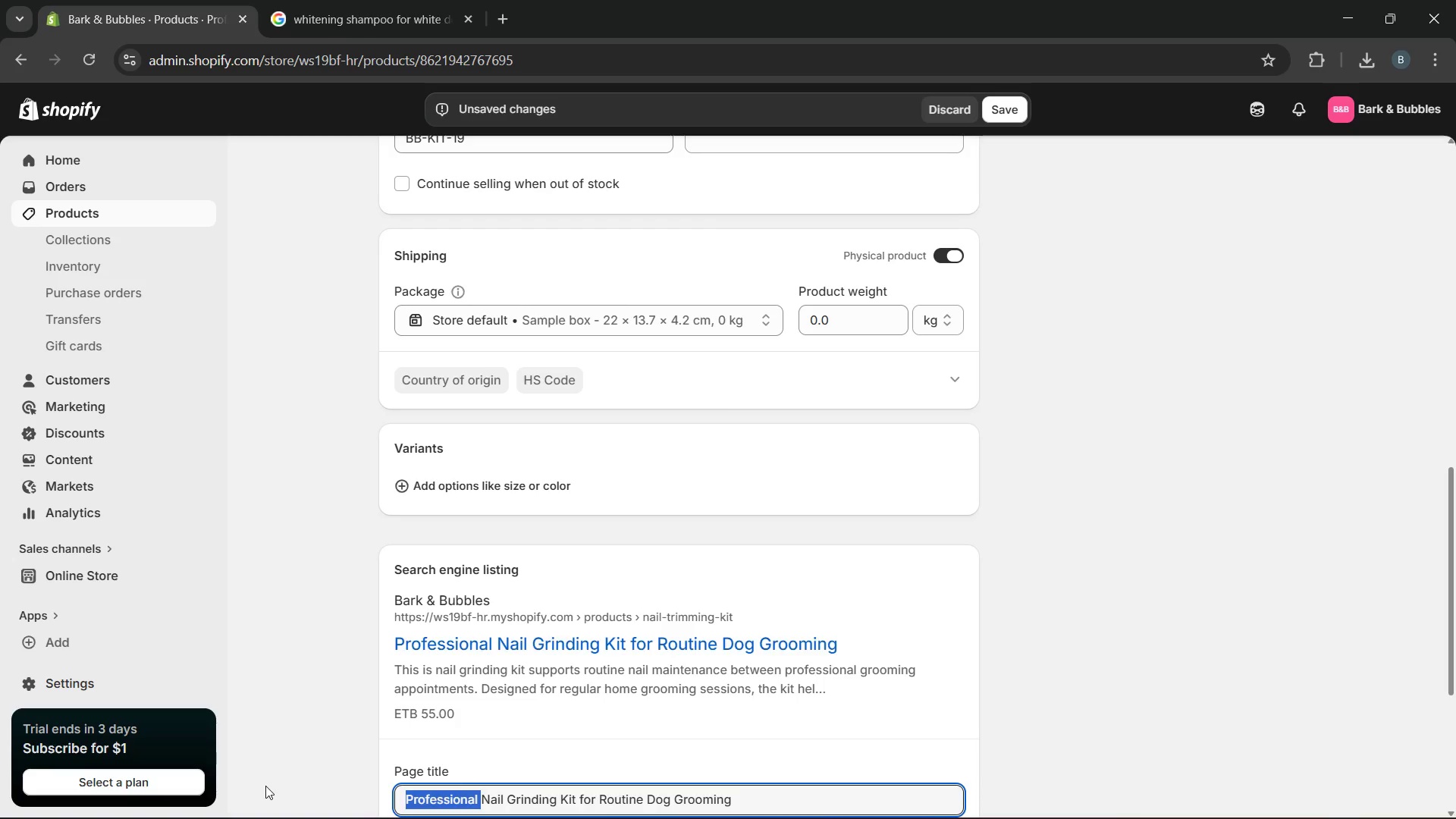 
key(Backspace)
 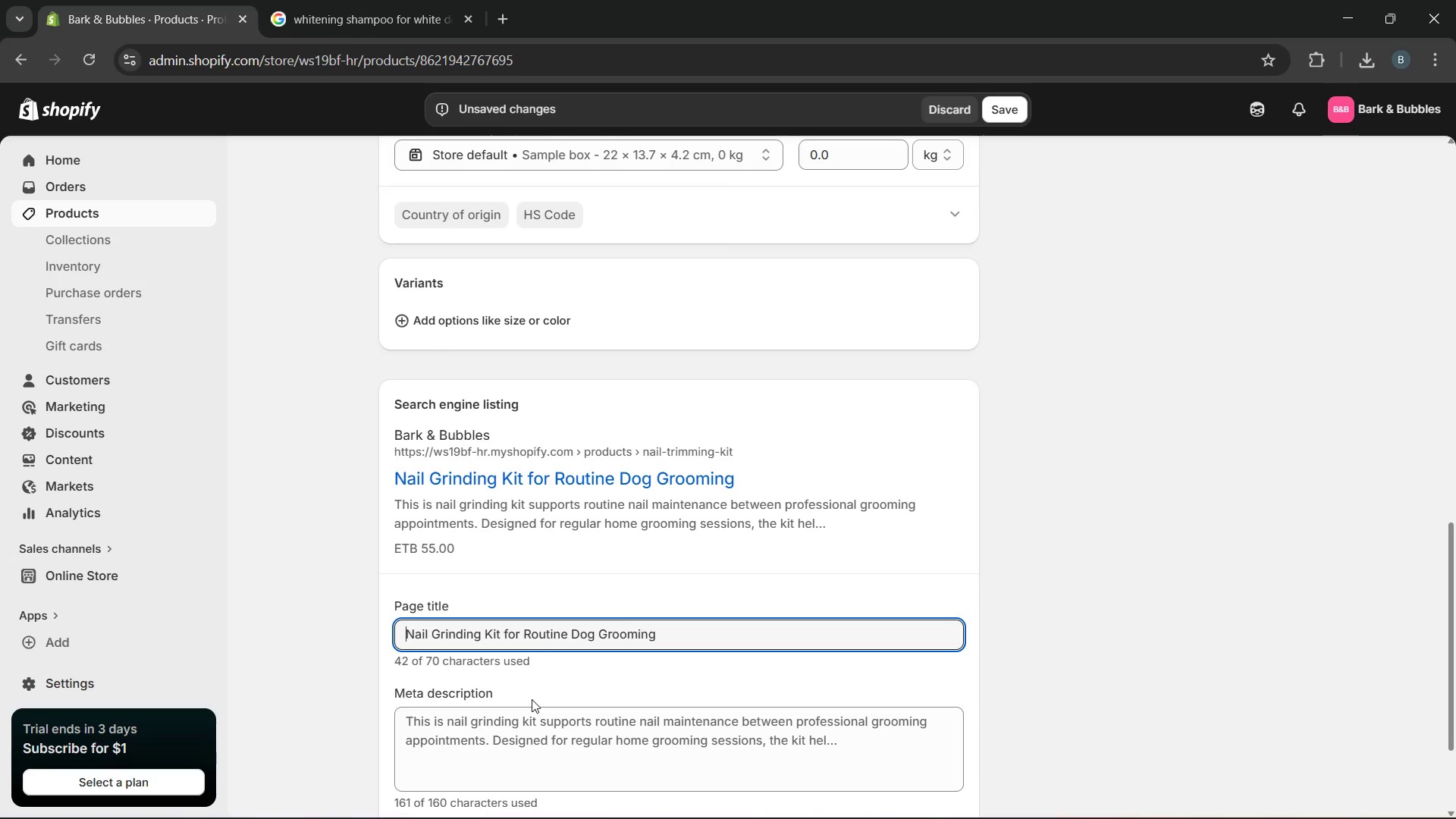 
wait(8.31)
 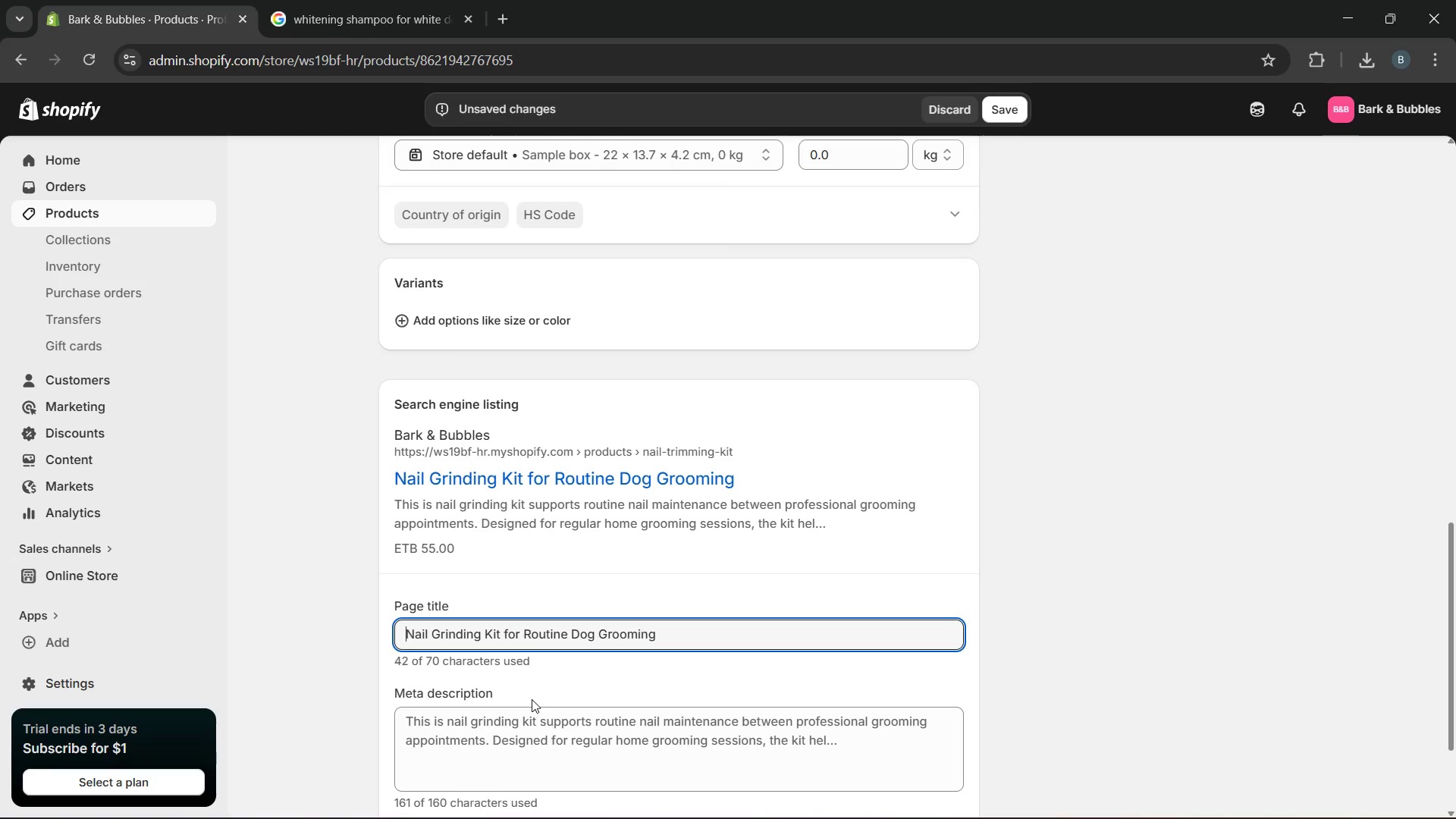 
double_click([535, 669])
 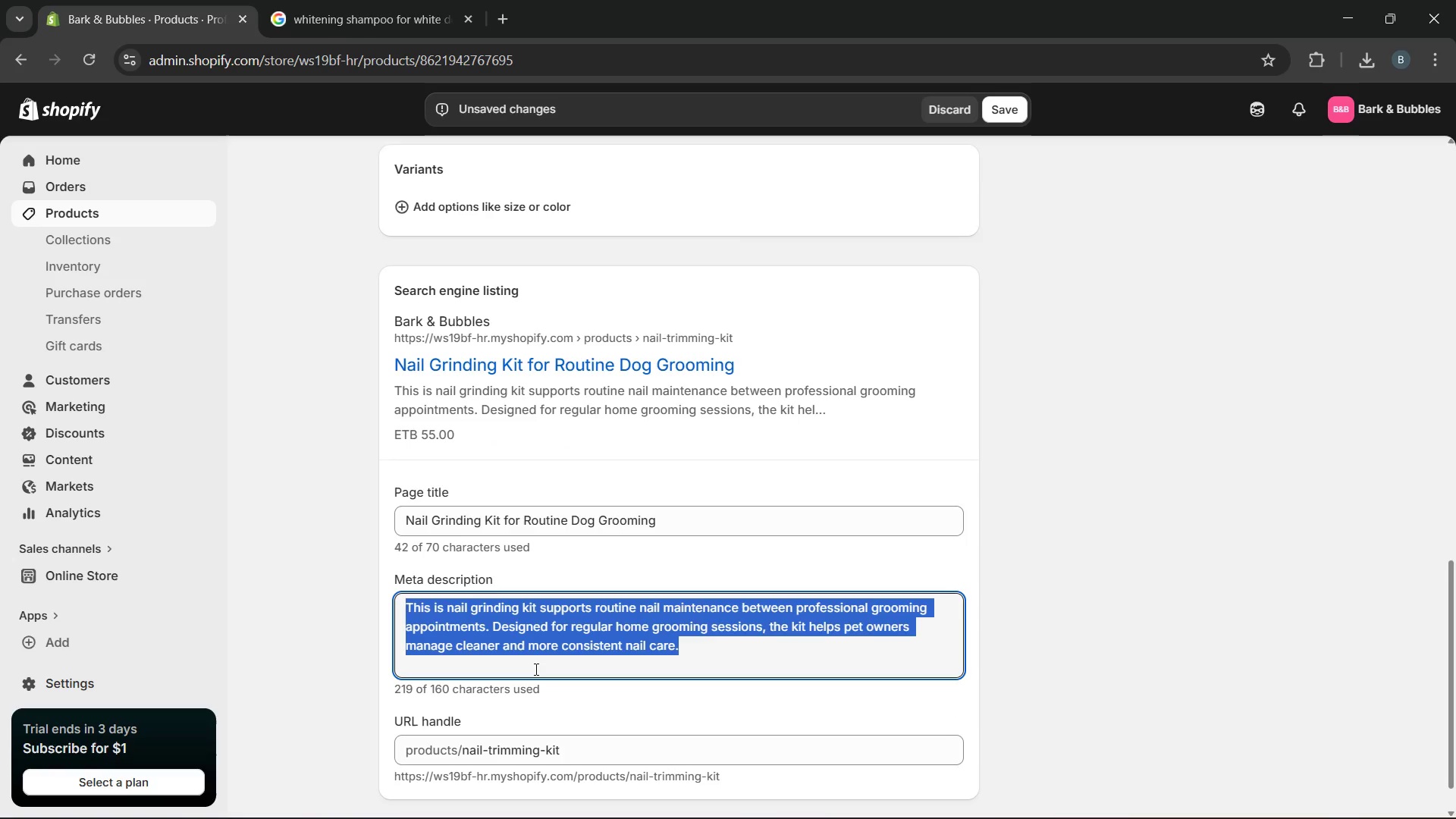 
triple_click([535, 669])
 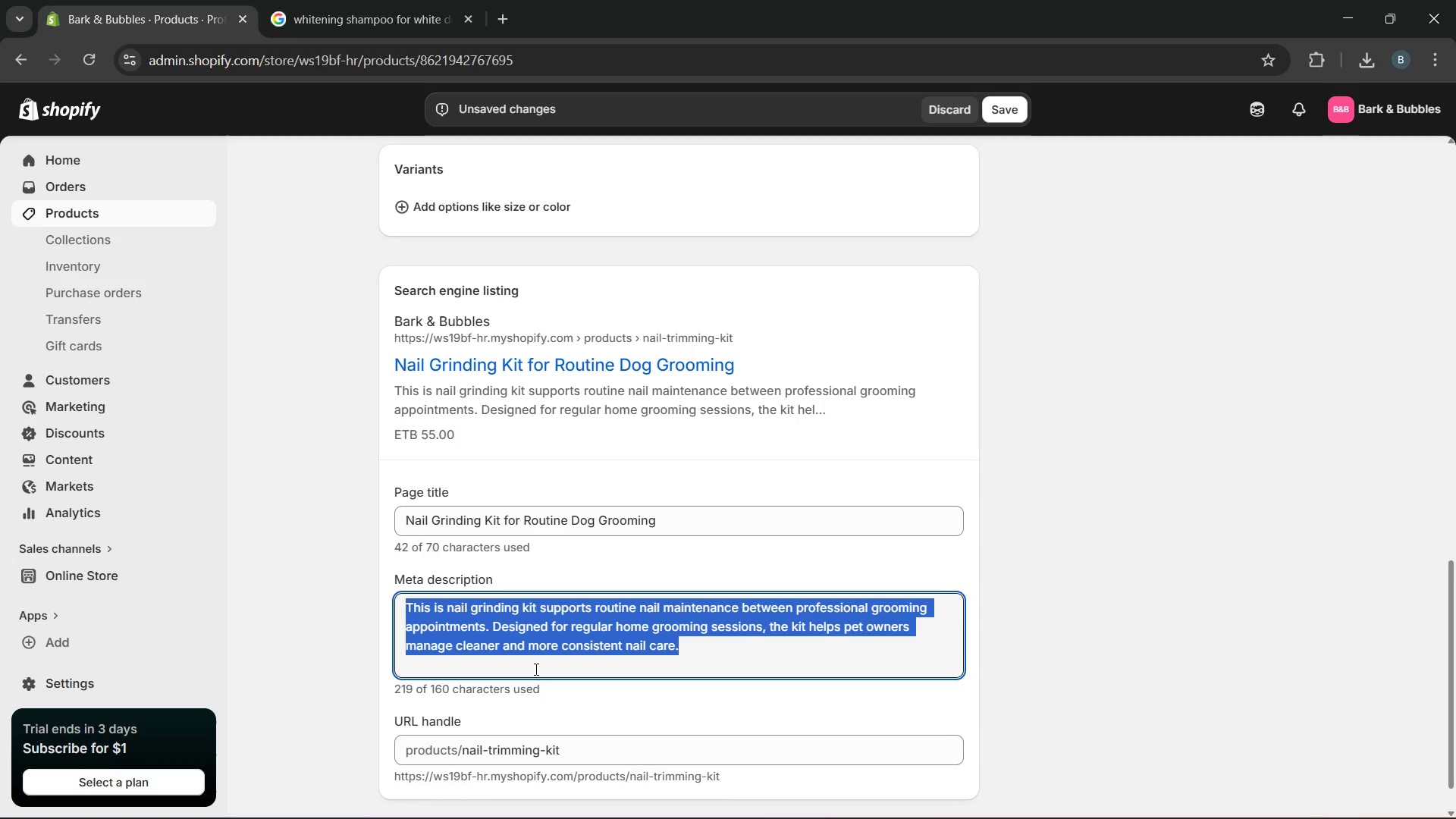 
type(Maintain regular nail care with na)
key(Backspace)
key(Backspace)
type(a nile grinding kit designed for )
 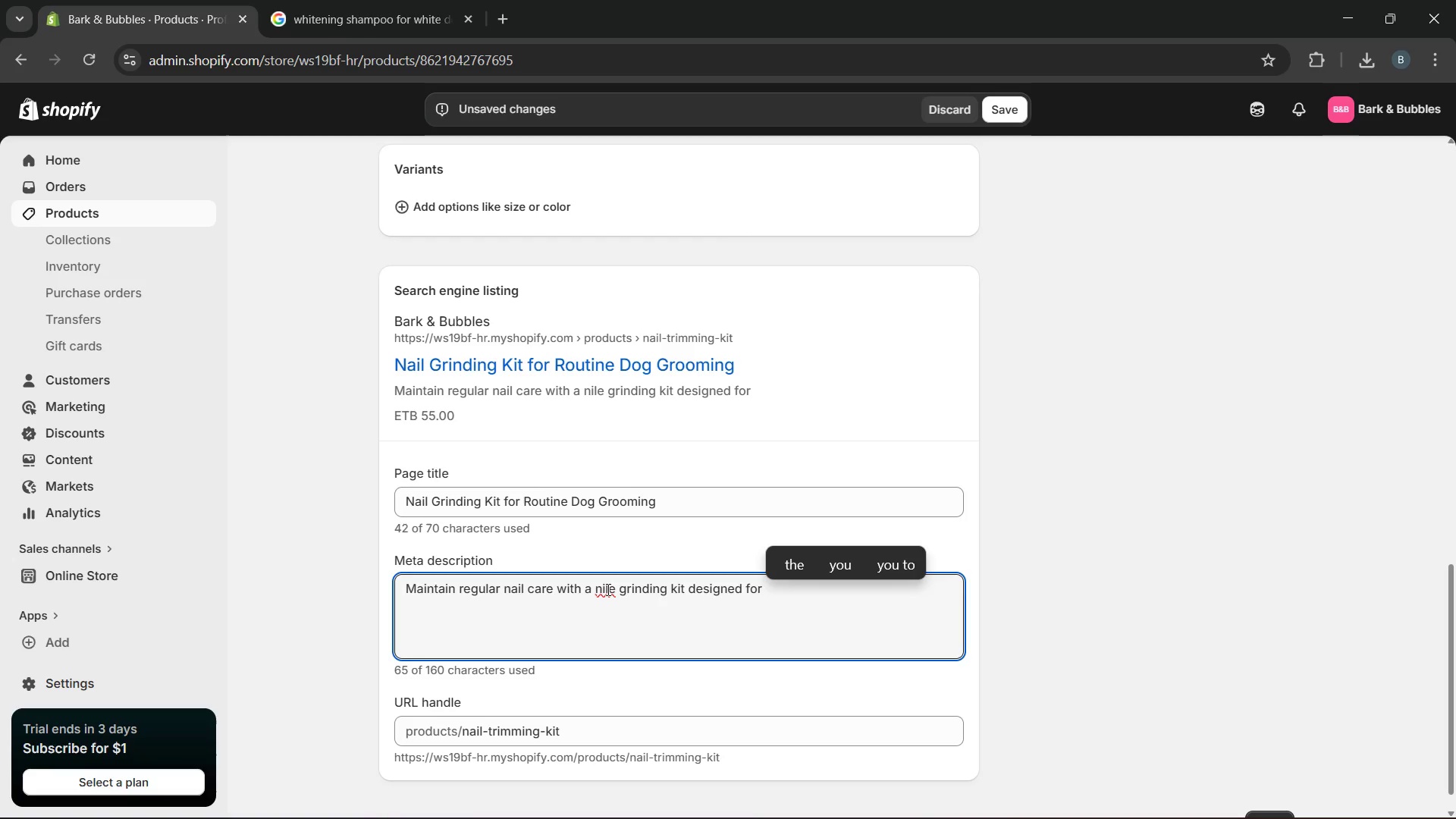 
left_click_drag(start_coordinate=[613, 591], to_coordinate=[600, 590])
 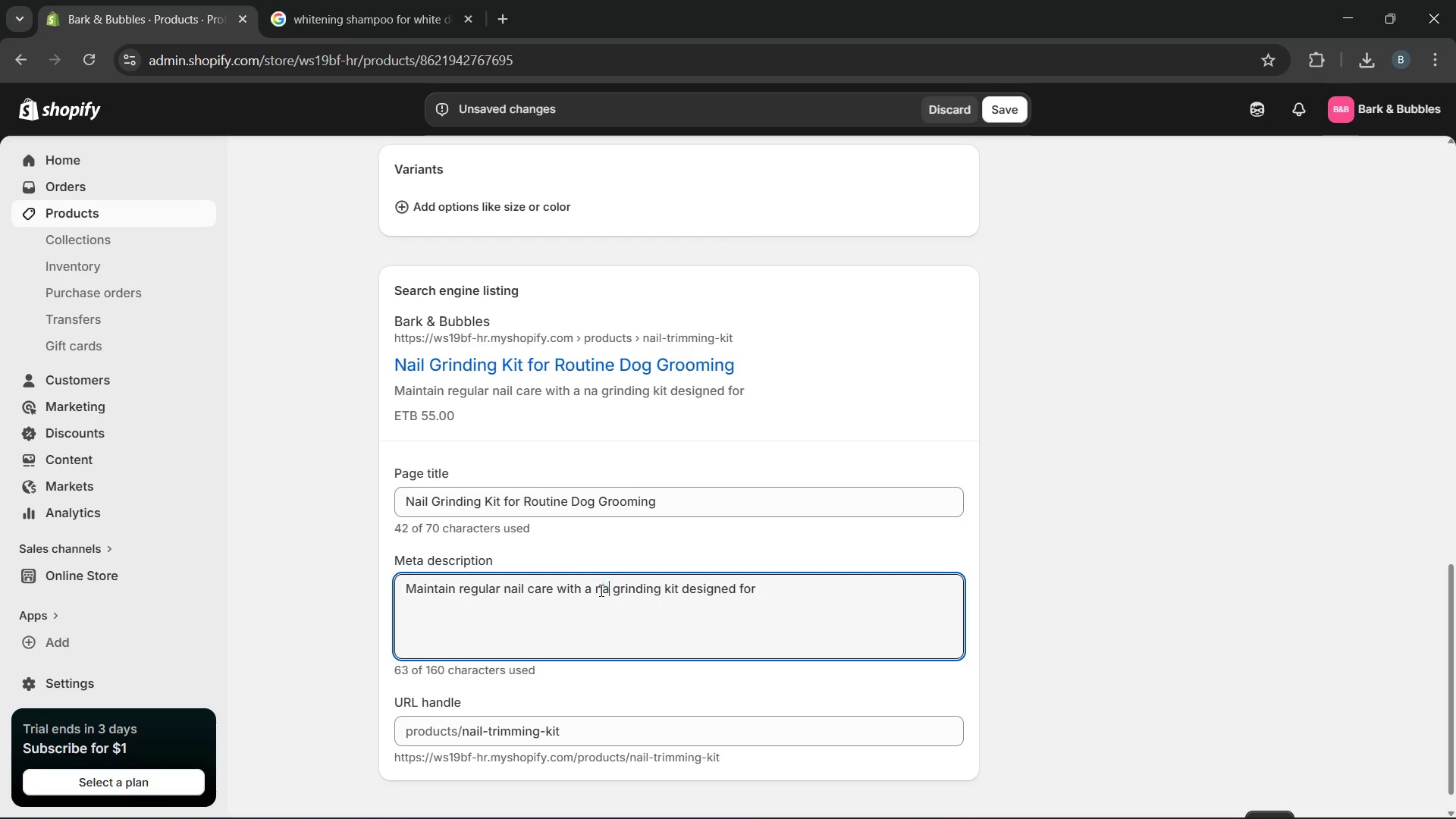 
type(ail)
 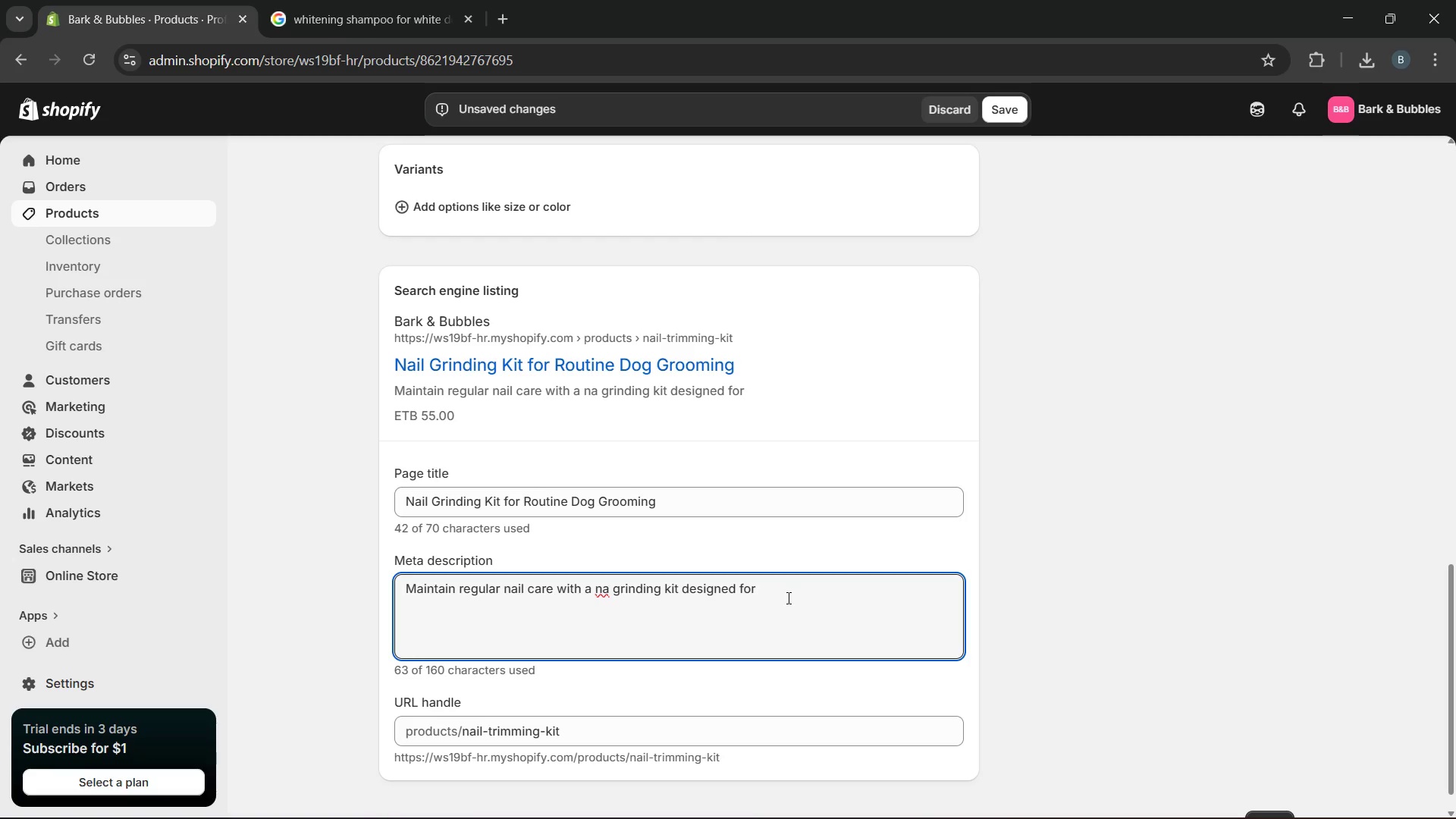 
left_click([788, 597])
 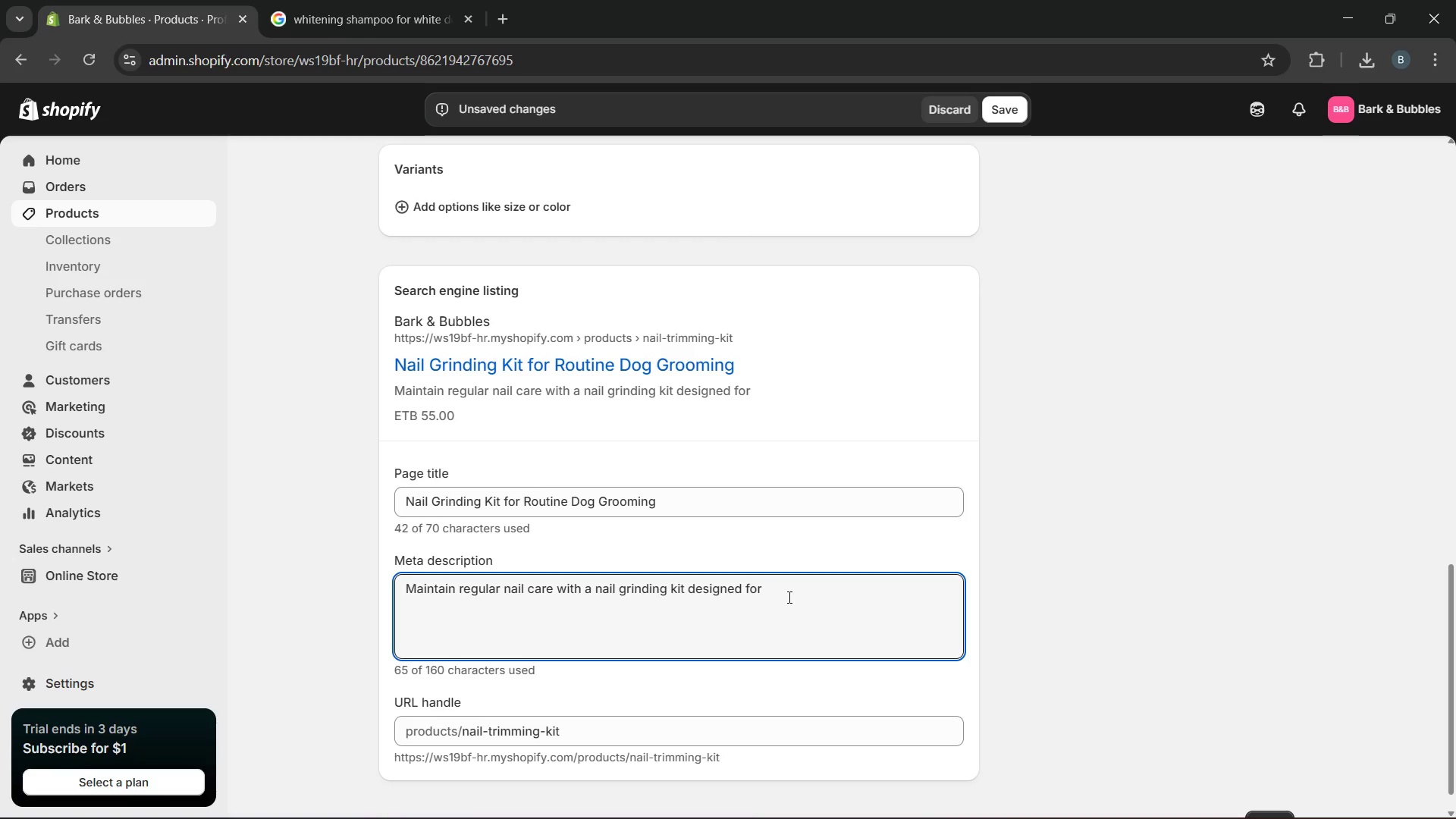 
type(consistent home grooming sessions. shop n)
 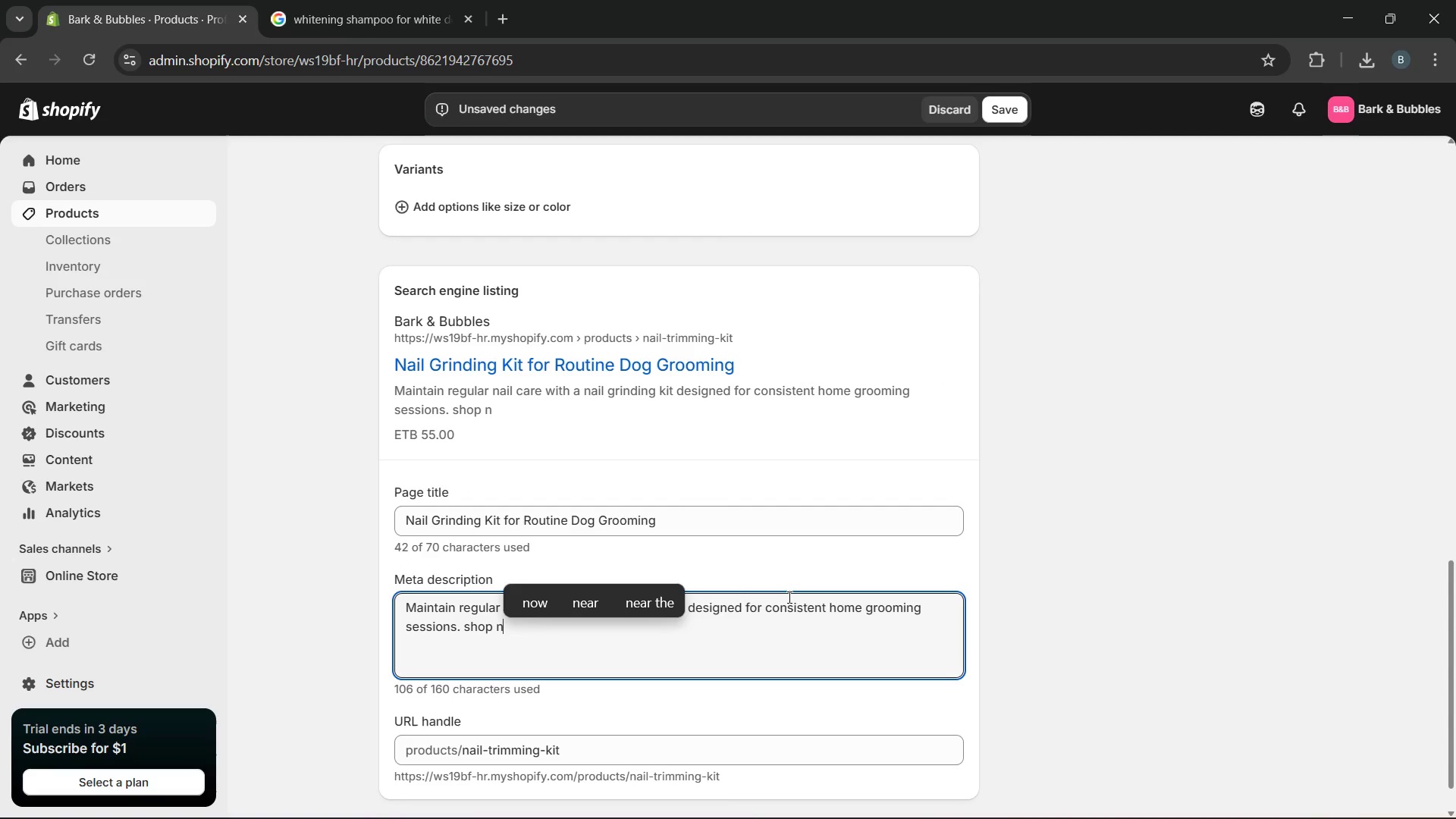 
type(ow.)
 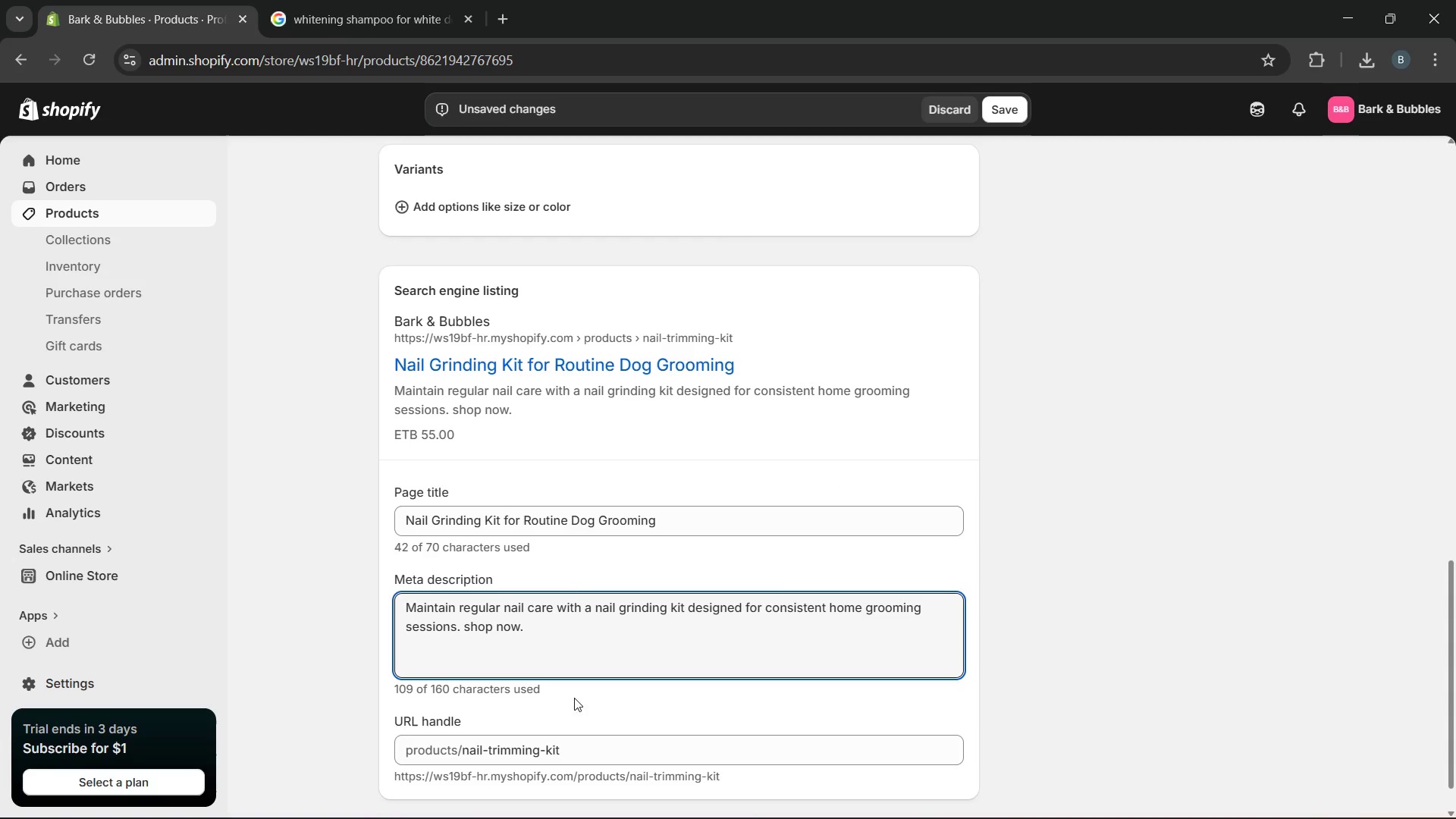 
left_click_drag(start_coordinate=[573, 758], to_coordinate=[463, 752])
 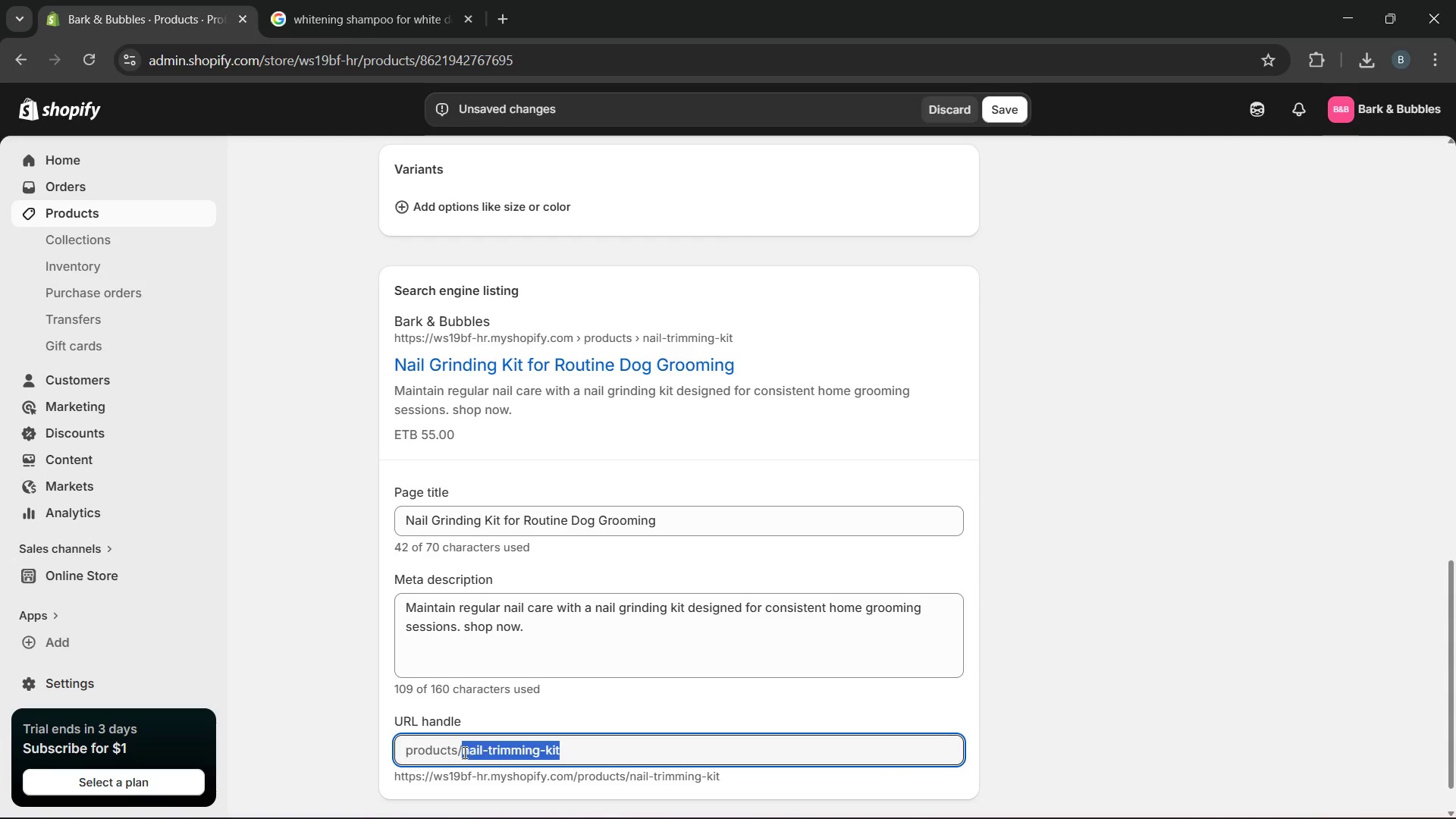 
key(Backspace)
 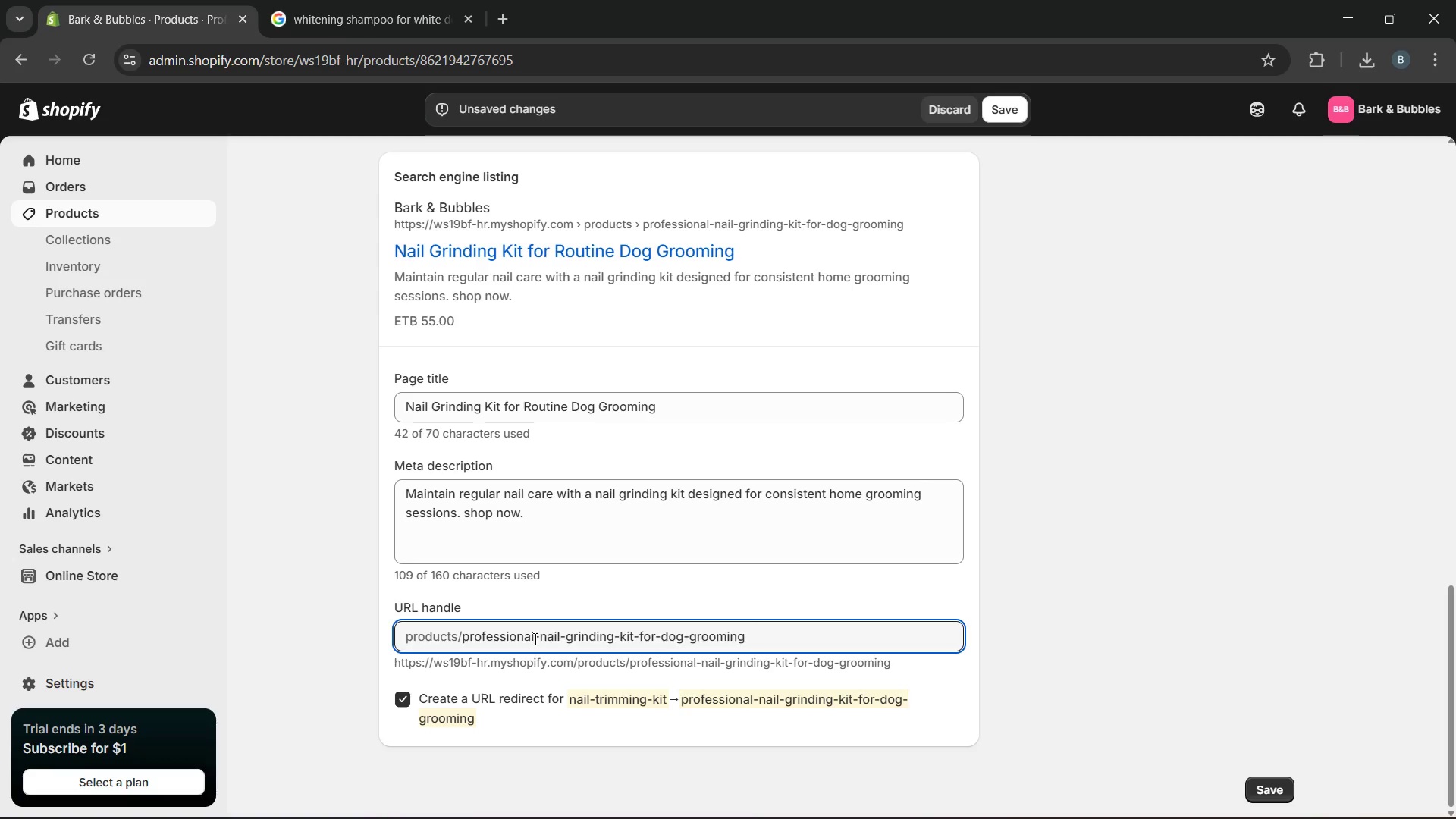 
wait(13.0)
 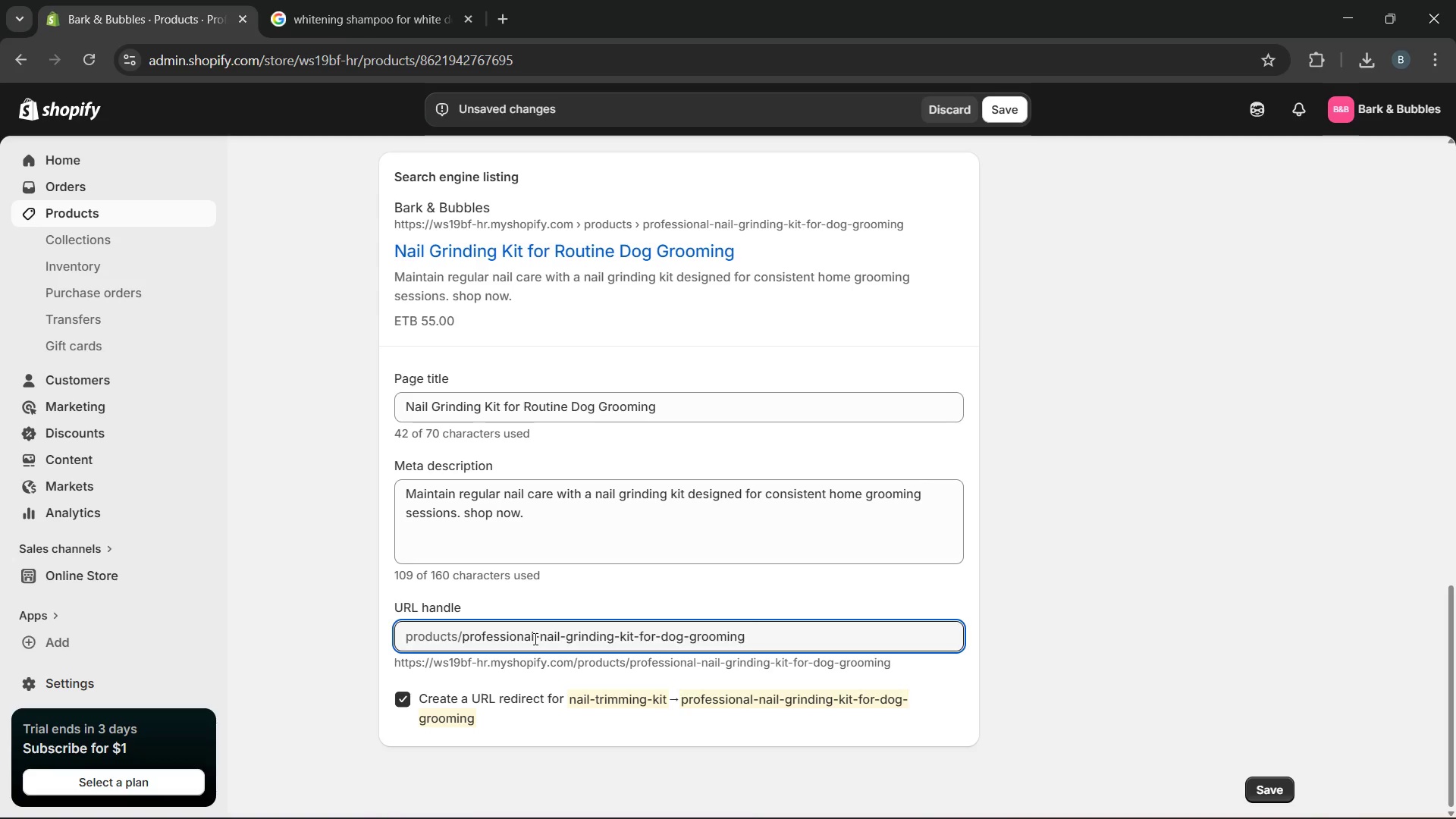 
left_click([626, 639])
 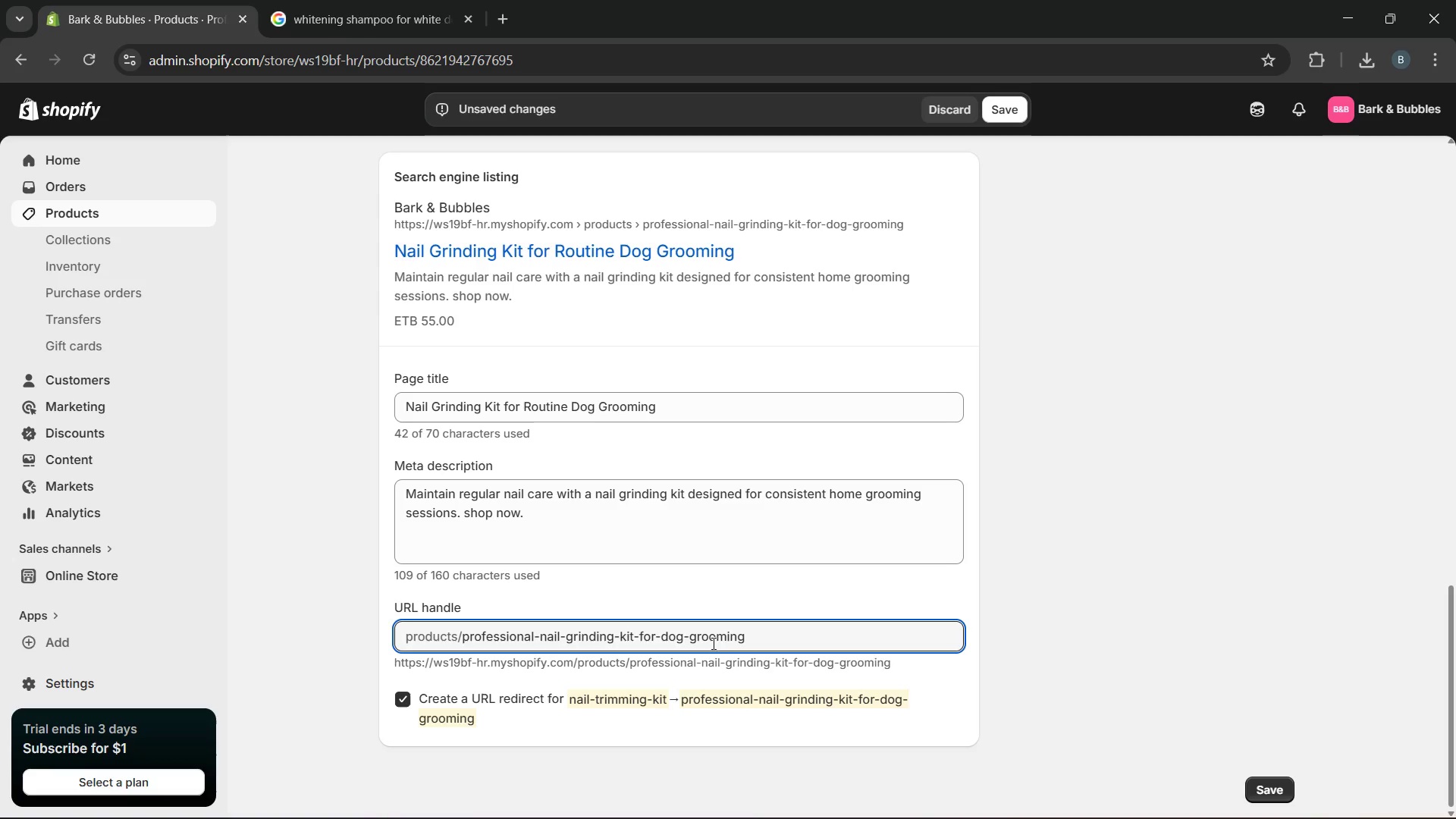 
left_click_drag(start_coordinate=[757, 630], to_coordinate=[542, 620])
 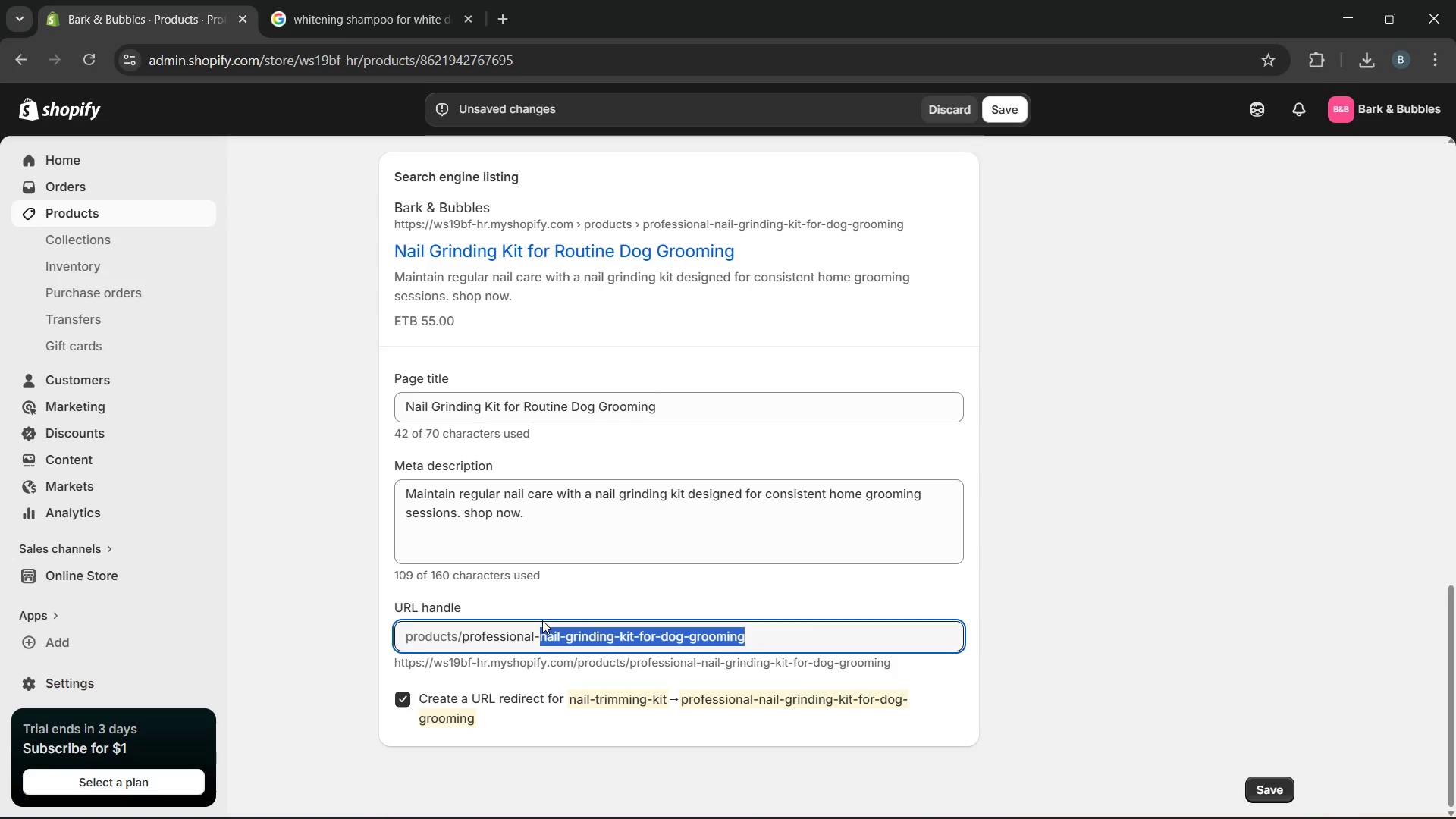 
type(grinding-)
 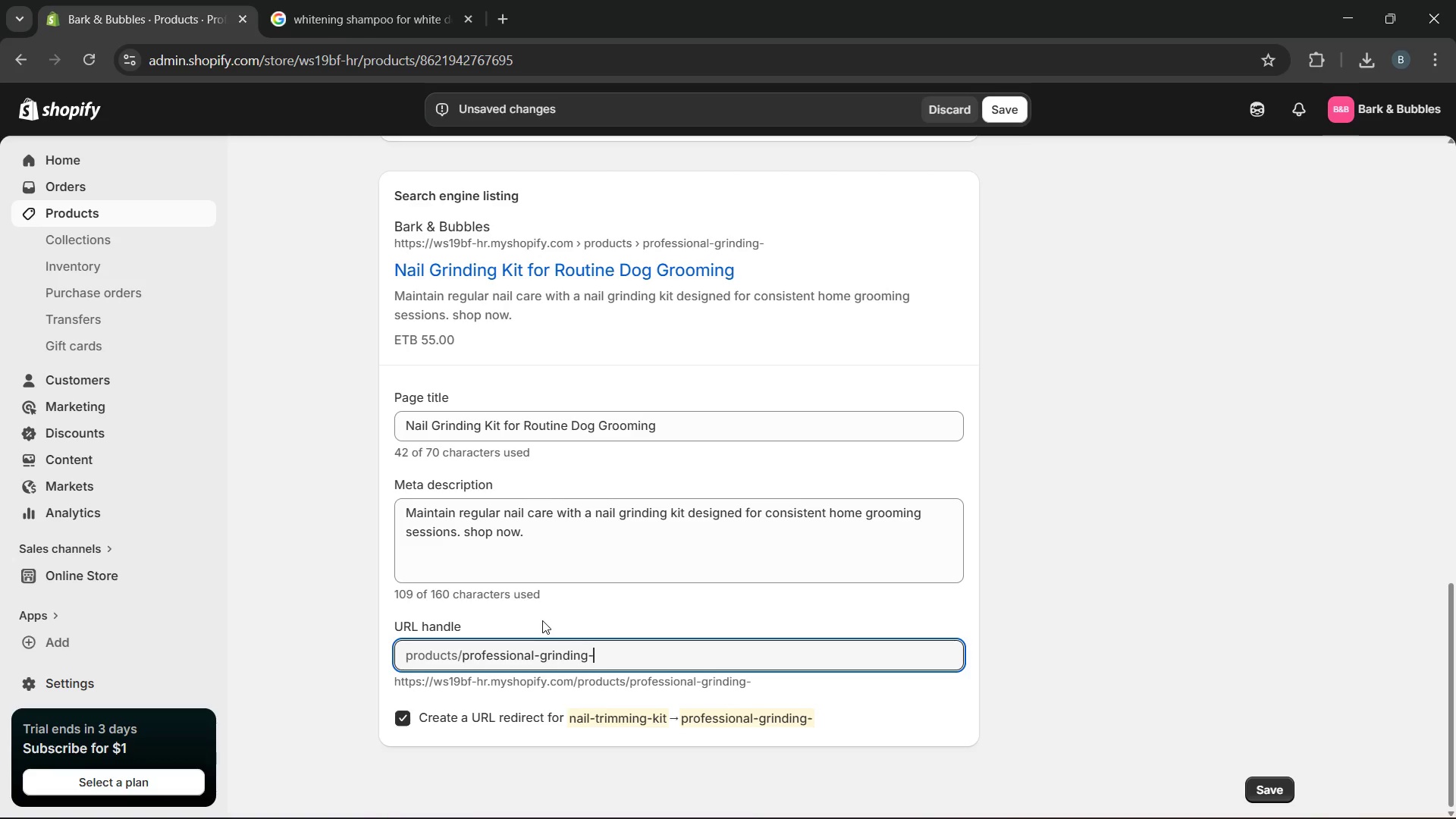 
wait(6.03)
 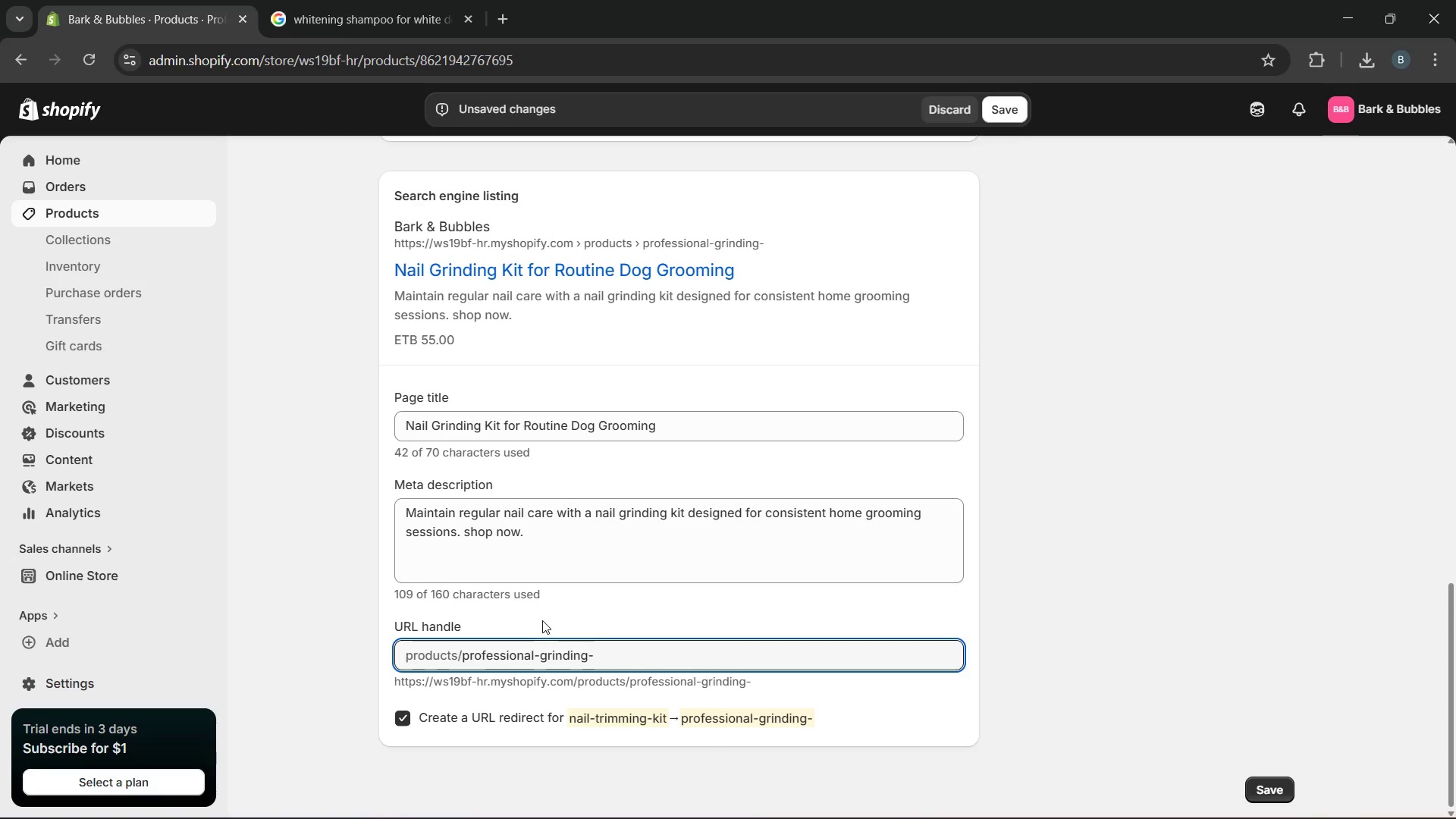 
type(kit)
 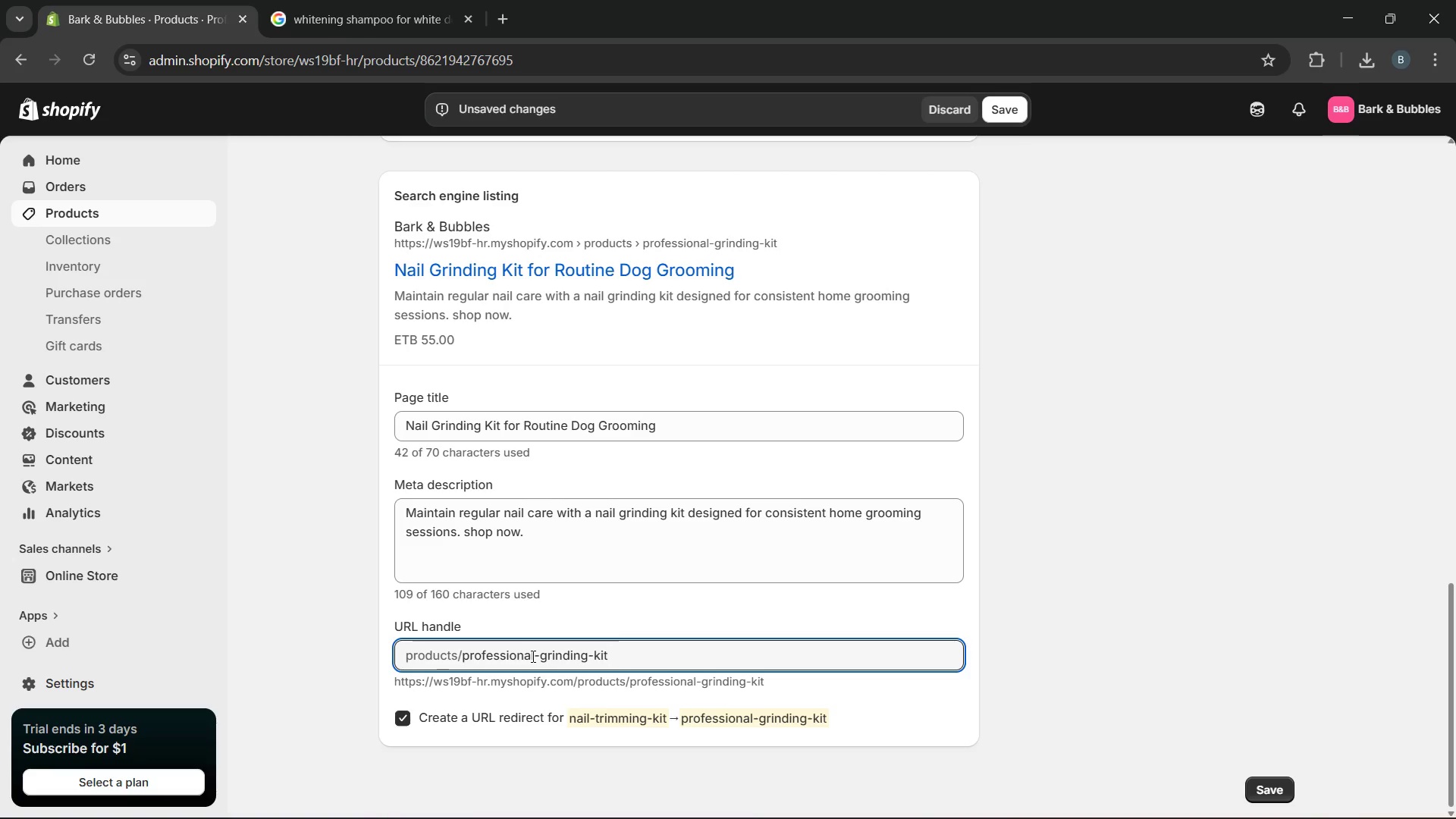 
wait(7.81)
 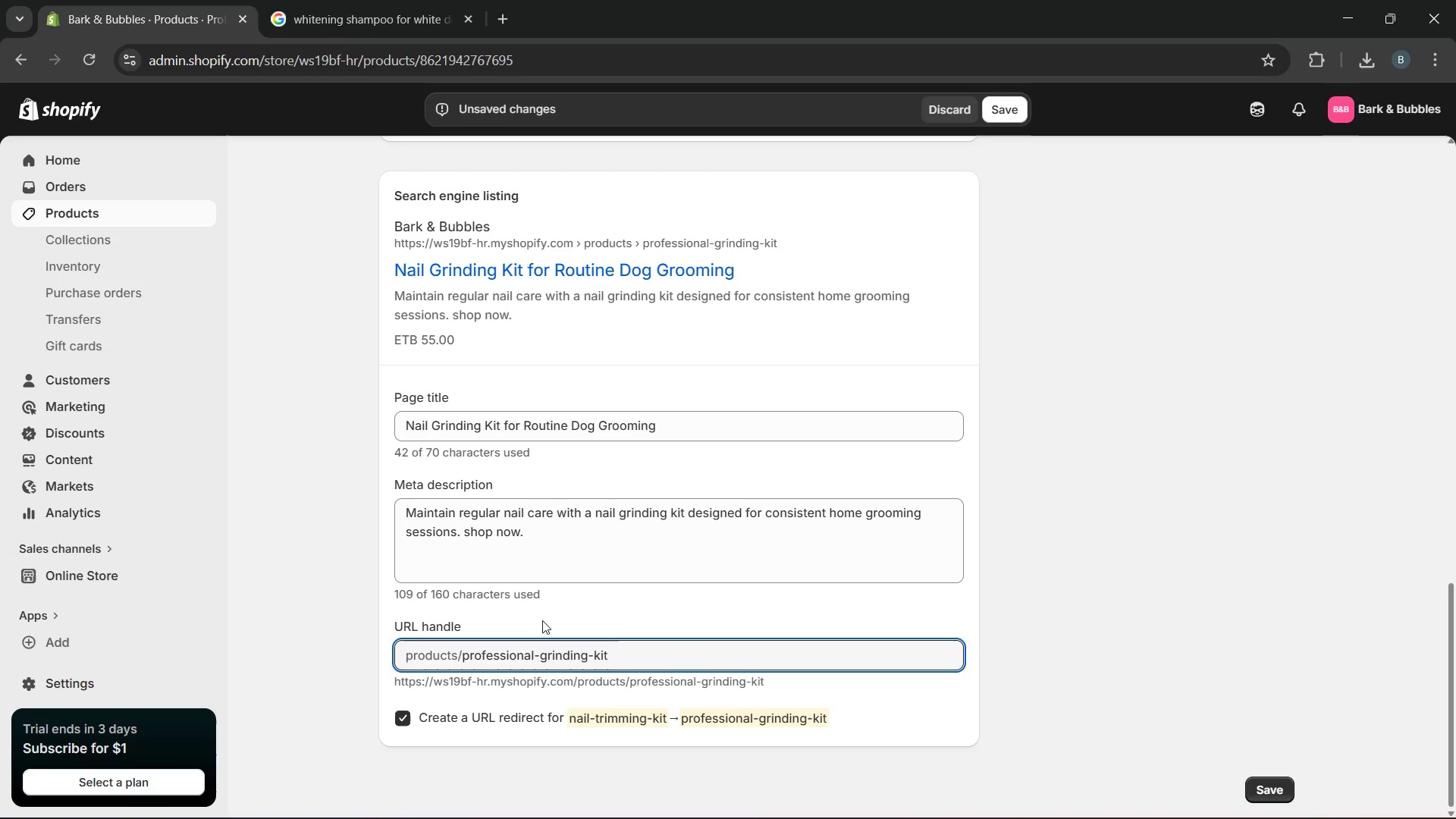 
left_click([534, 656])
 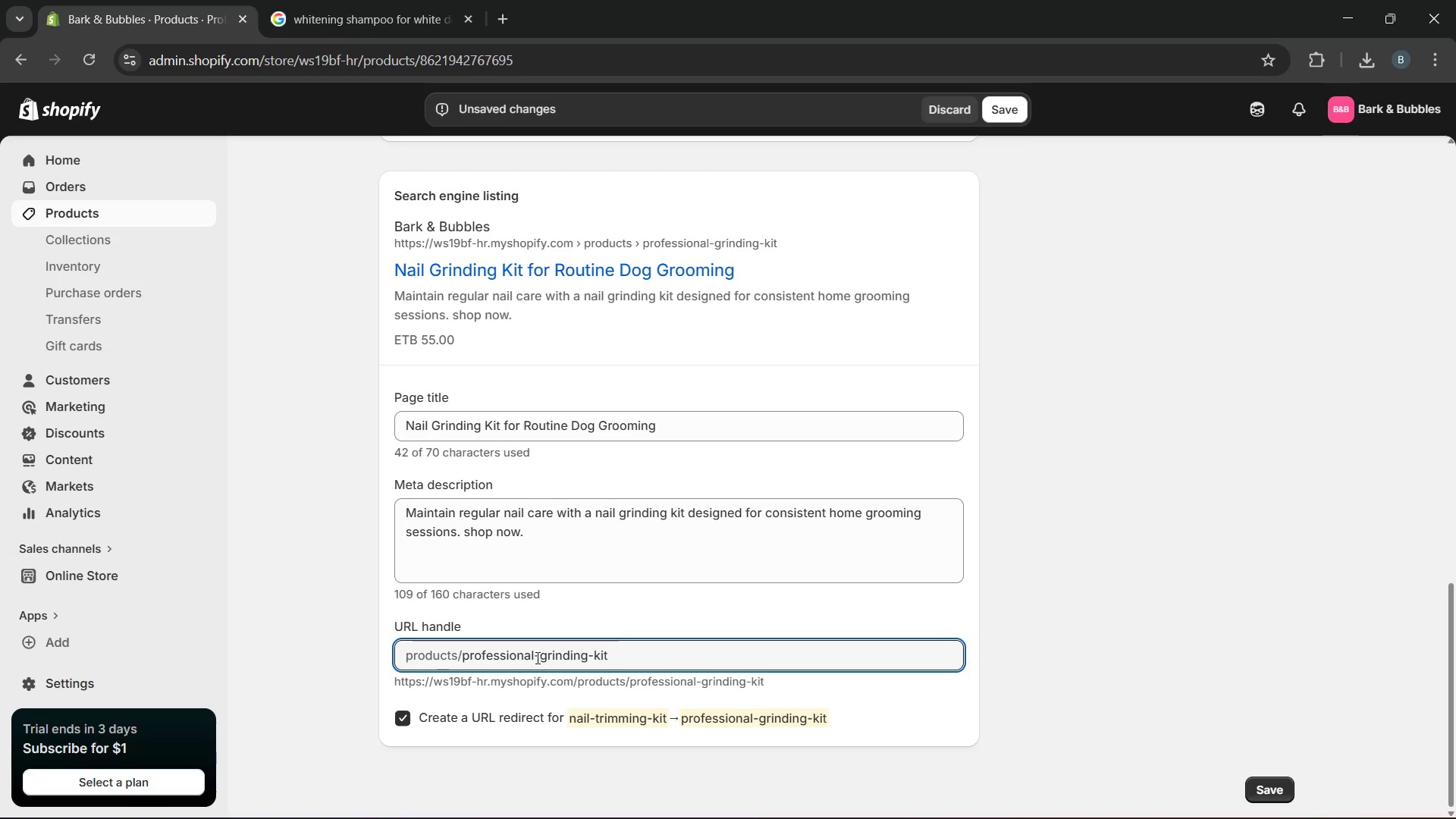 
left_click_drag(start_coordinate=[536, 657], to_coordinate=[449, 650])
 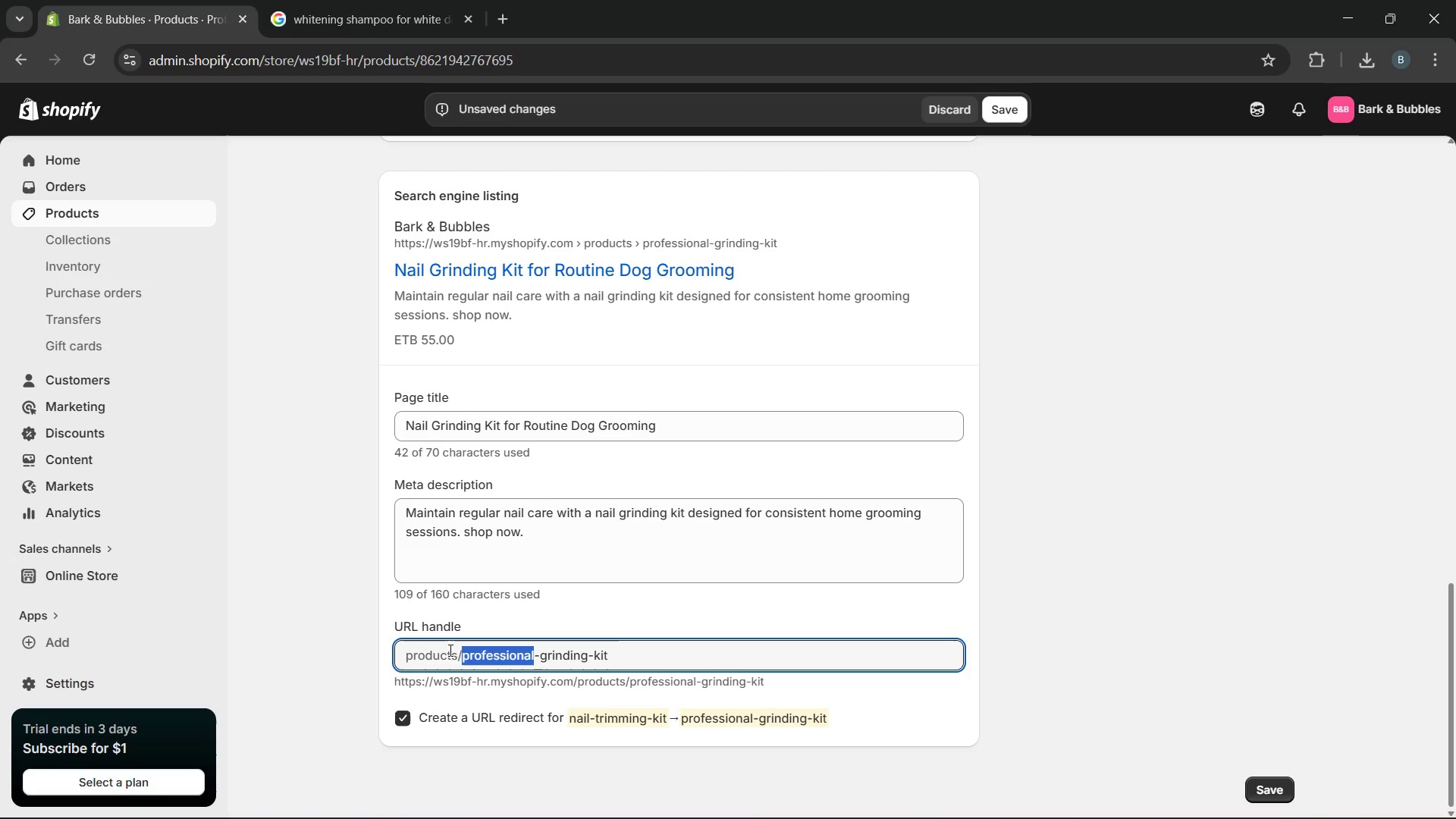 
type(Nail)
 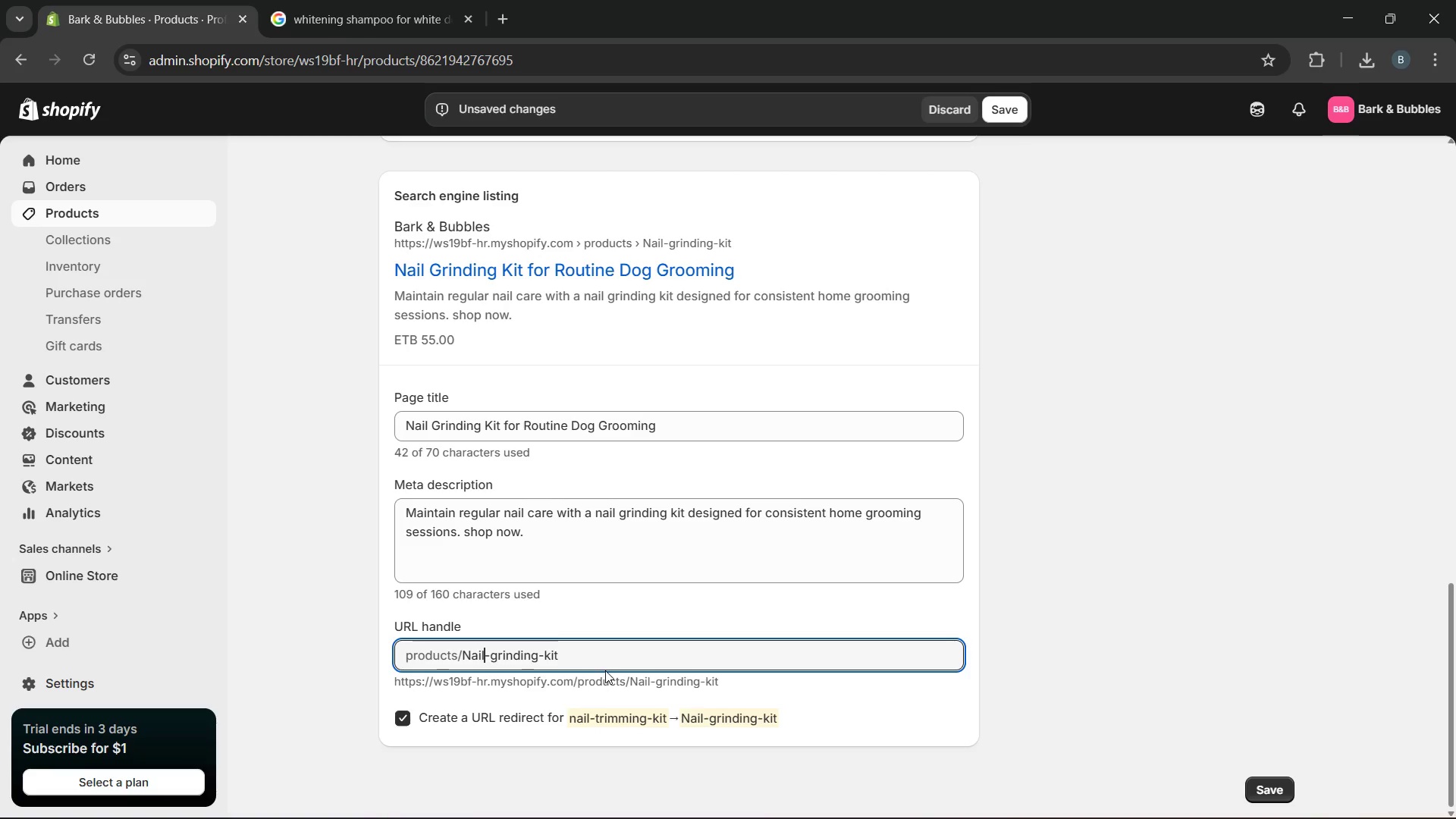 
left_click([587, 661])
 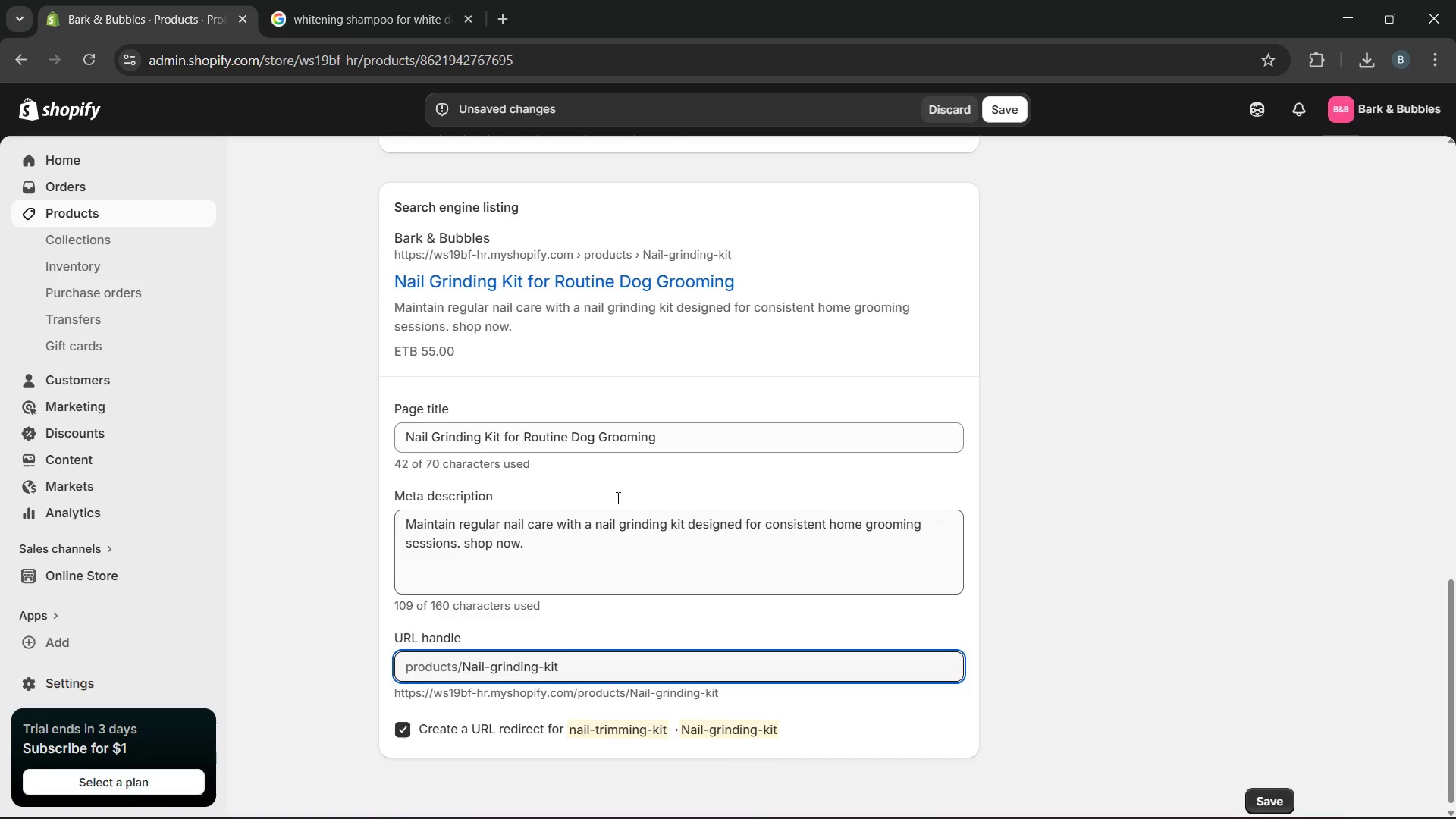 
type(-for )
 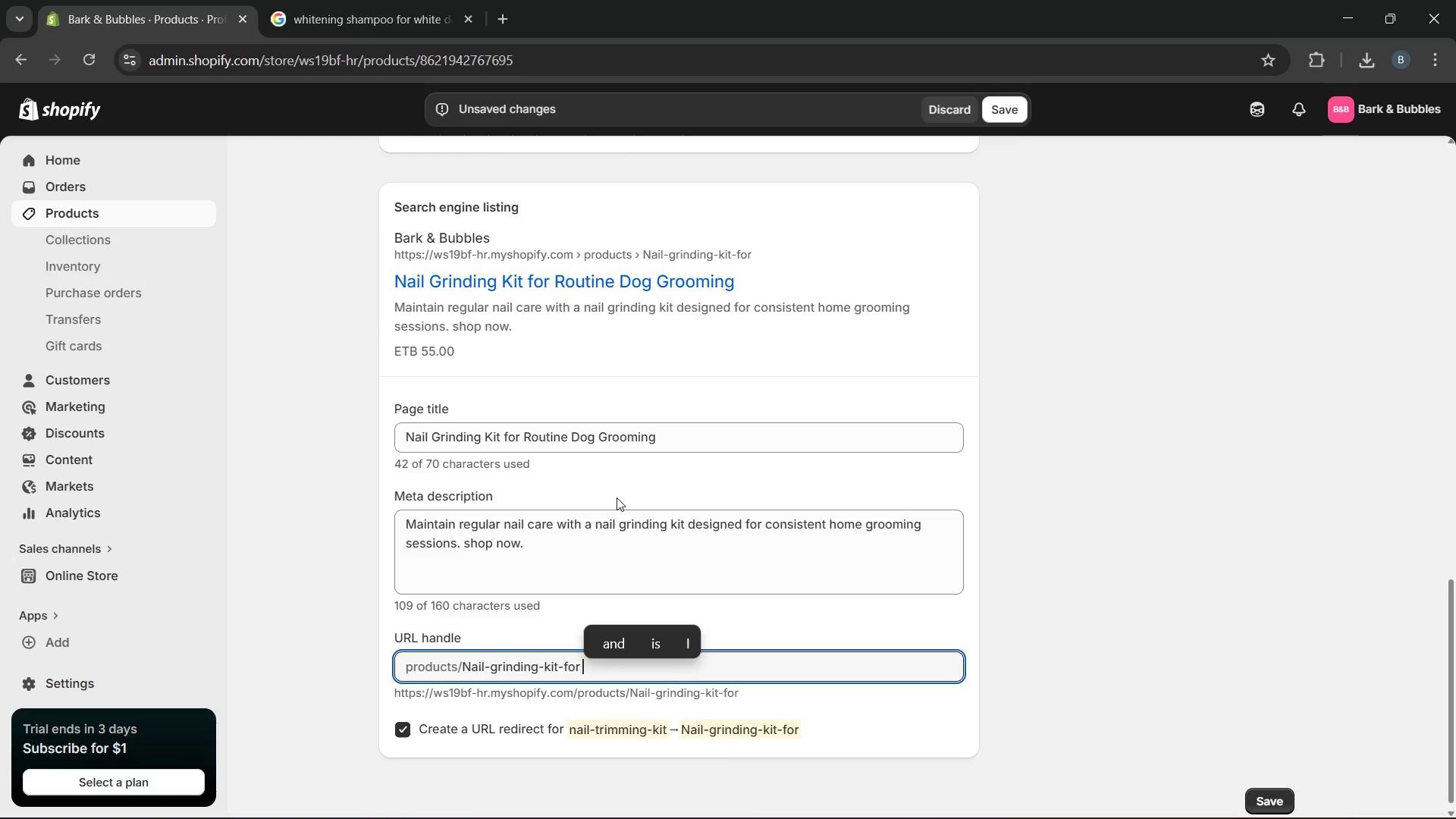 
key(Backspace)
type(-dog-grooming)
 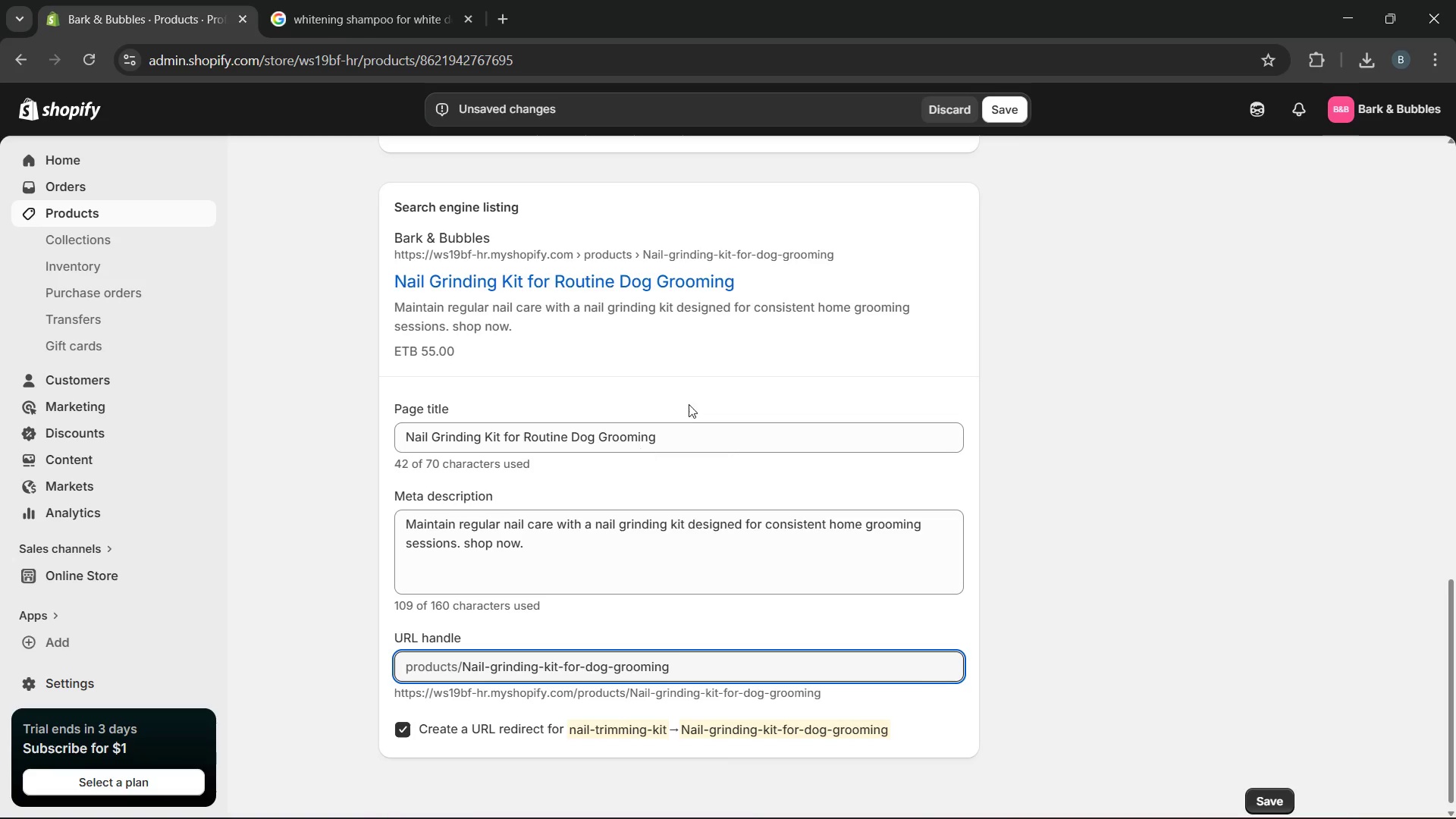 
mouse_move([890, 400])
 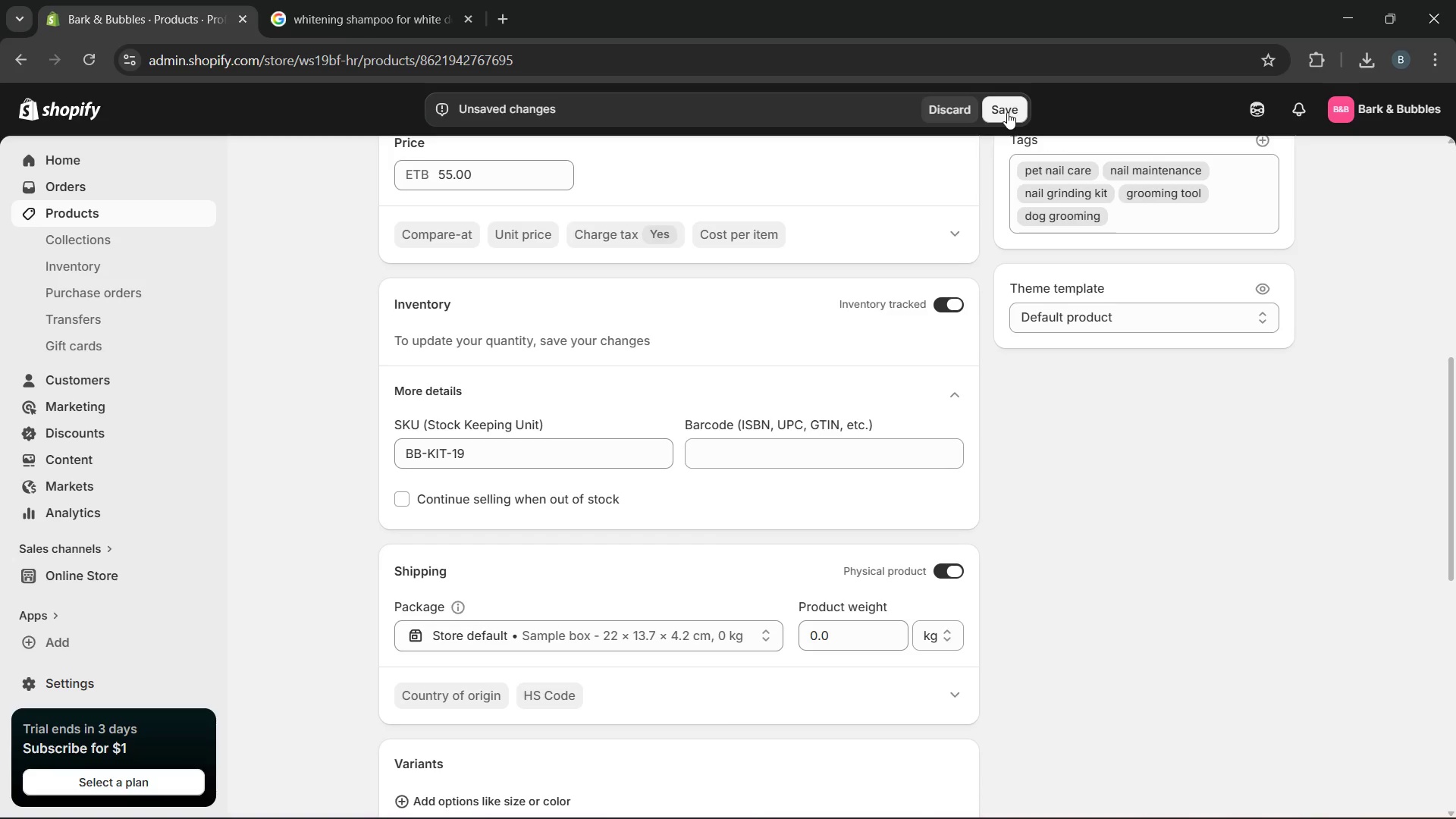 
left_click([1007, 112])
 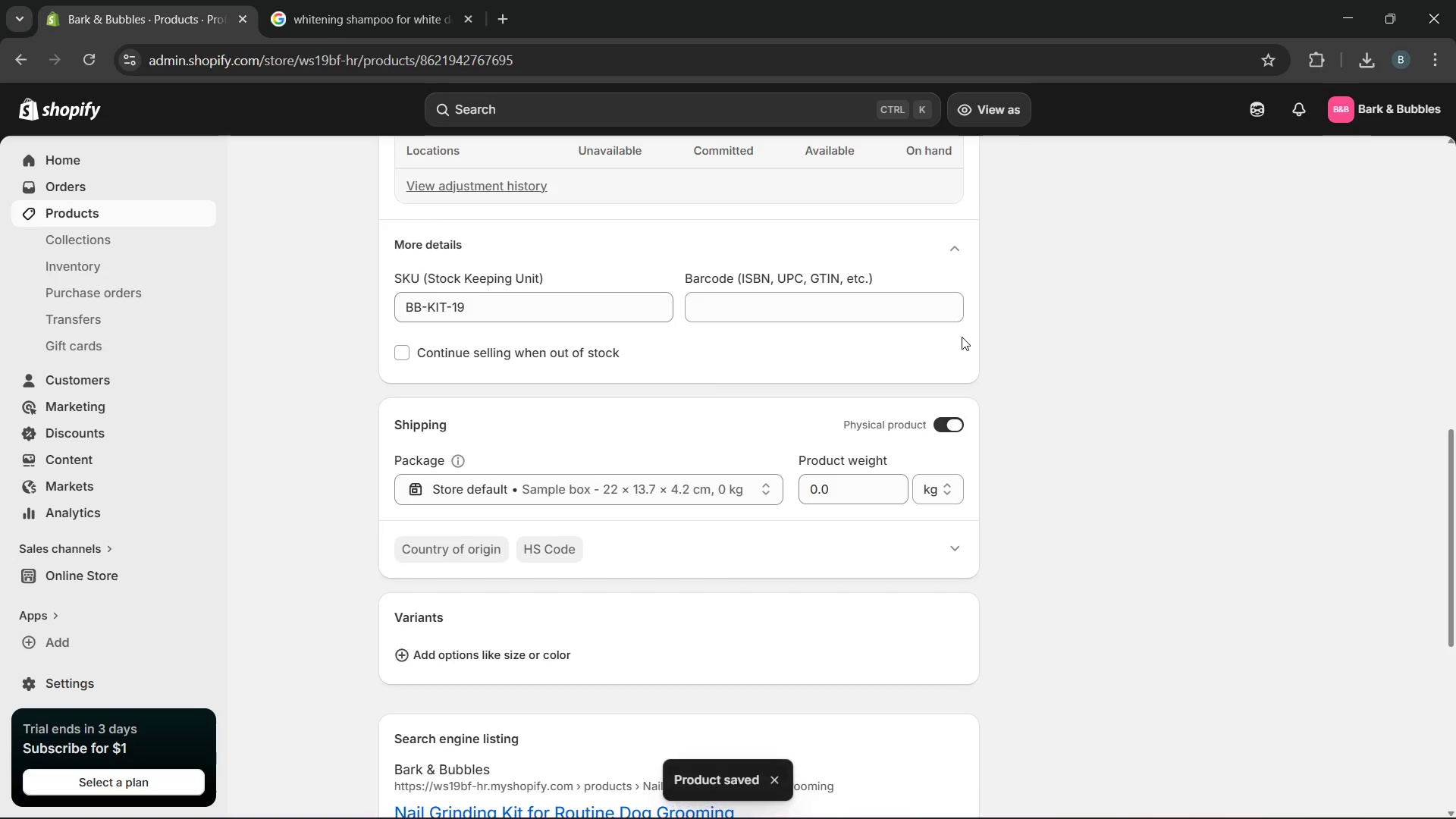 
wait(7.0)
 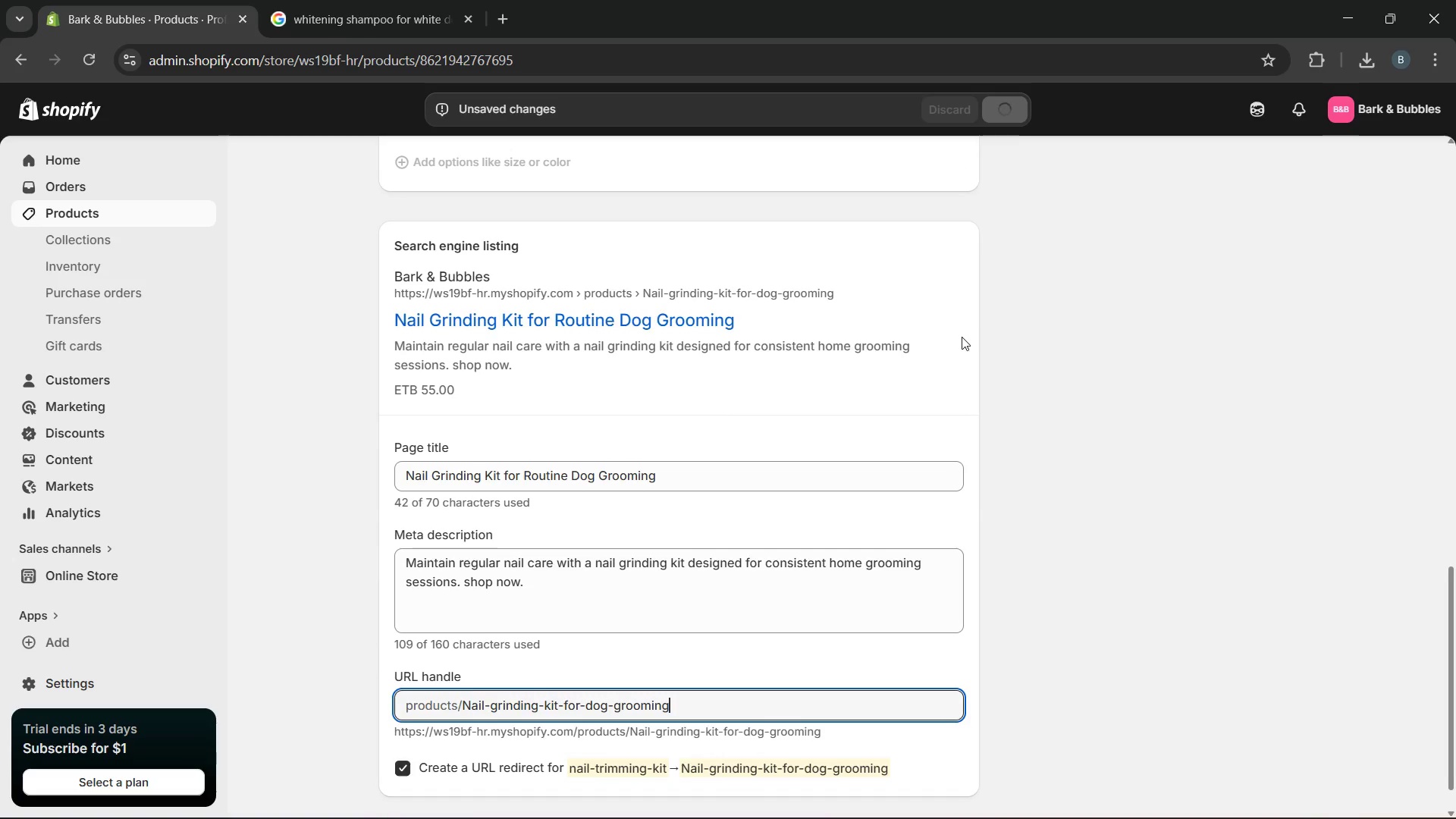 
left_click([822, 362])
 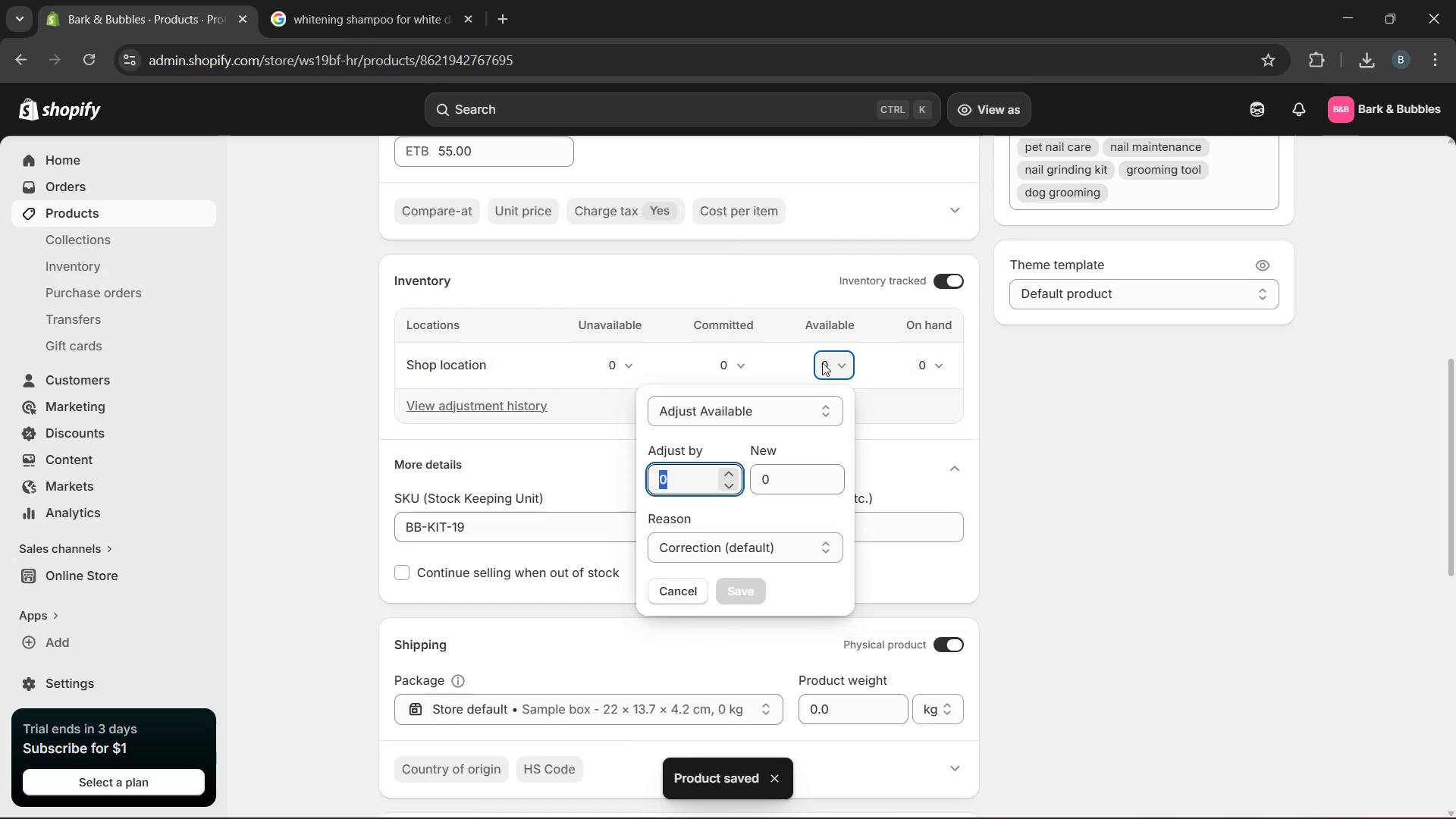 
type(15)
 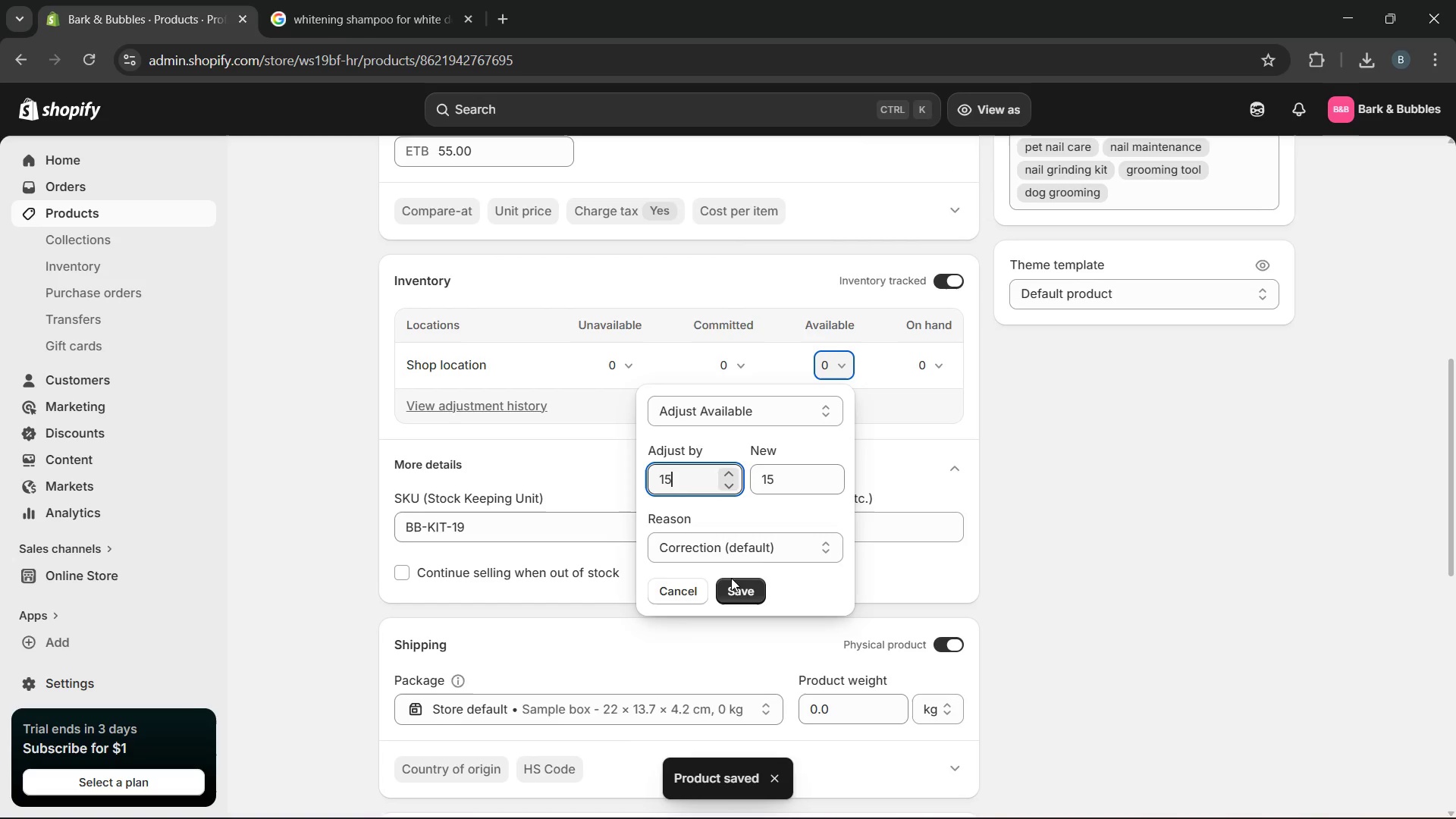 
left_click([730, 583])
 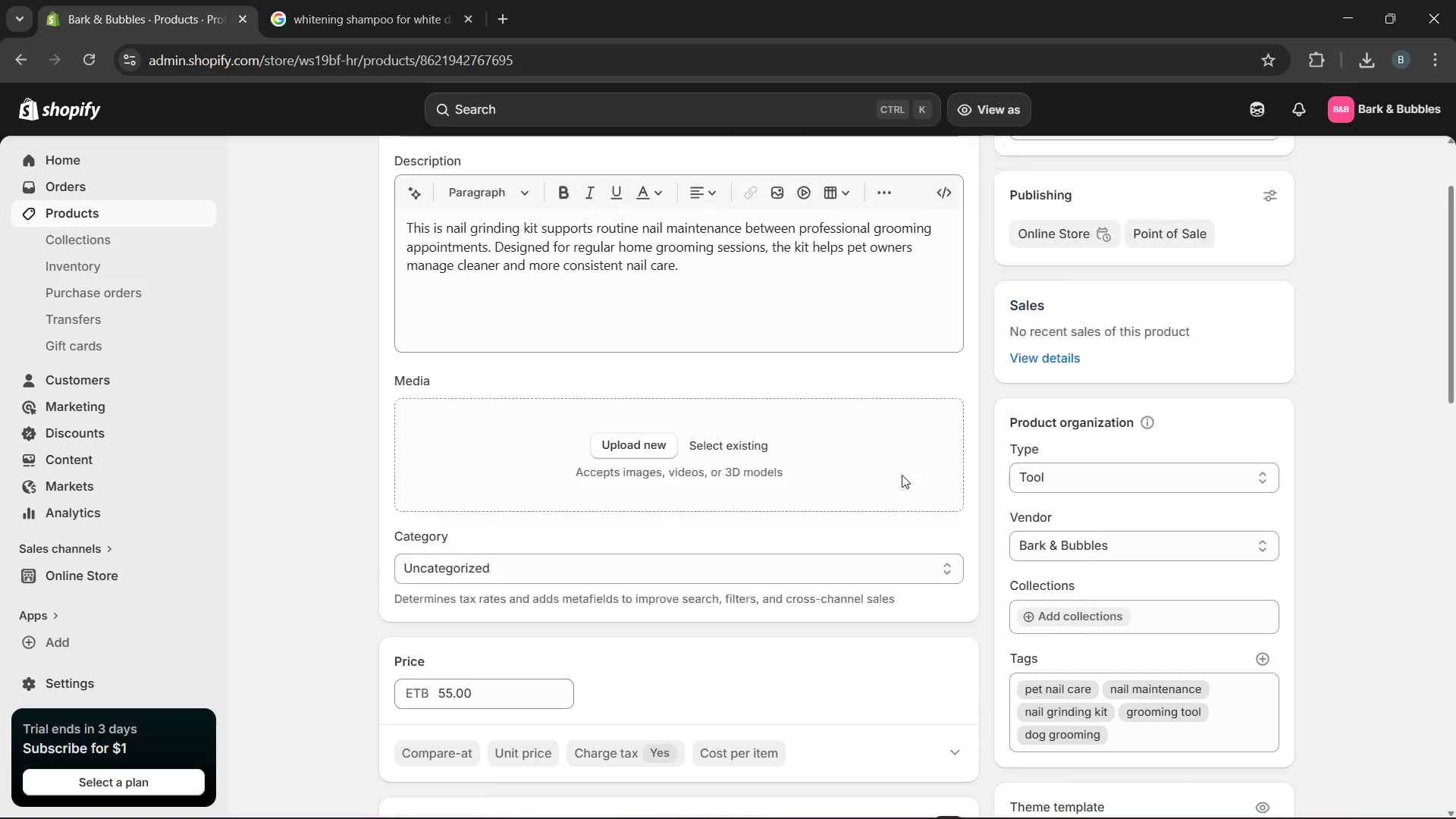 
wait(15.7)
 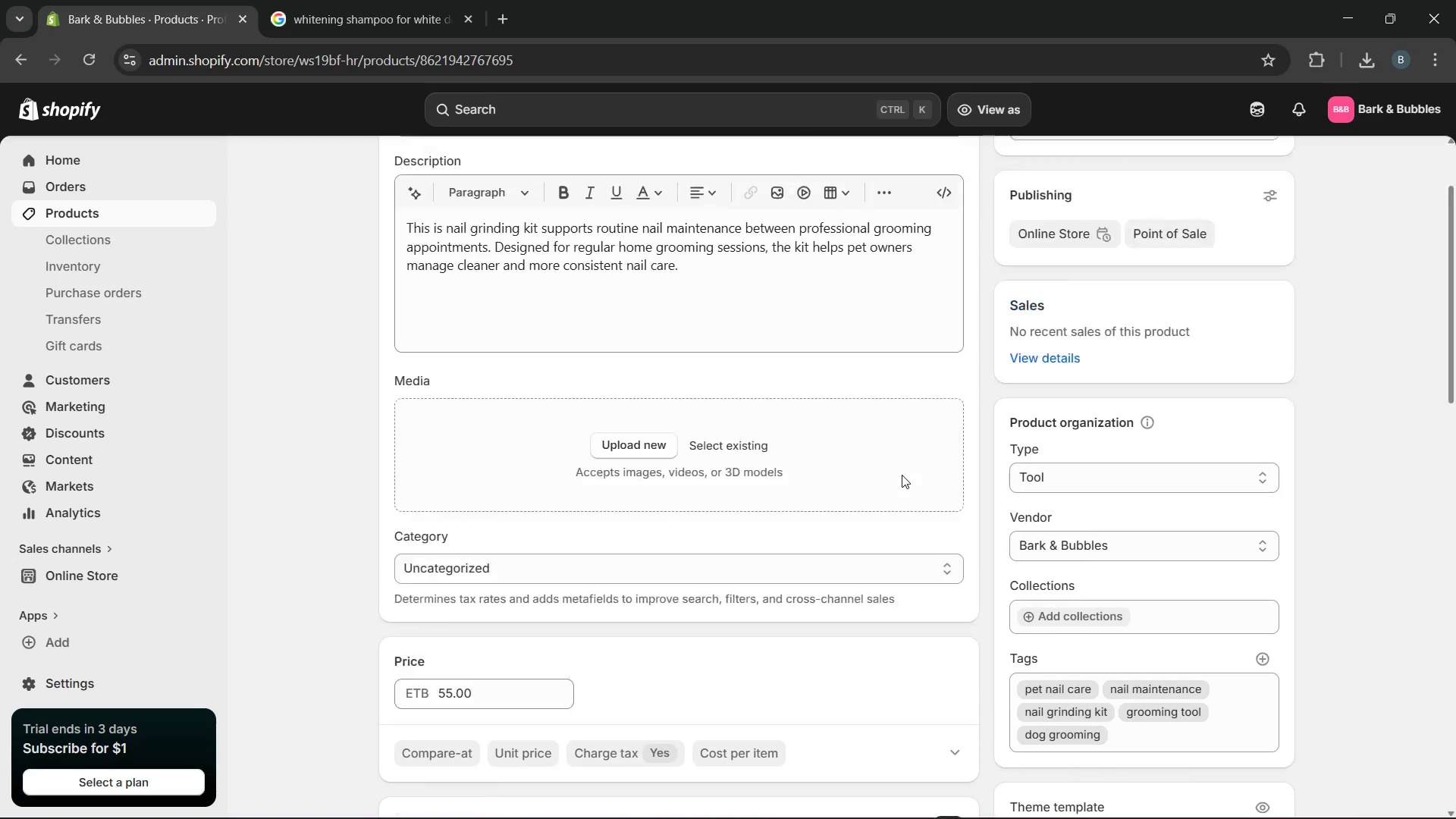 
left_click_drag(start_coordinate=[481, 224], to_coordinate=[747, 254])
 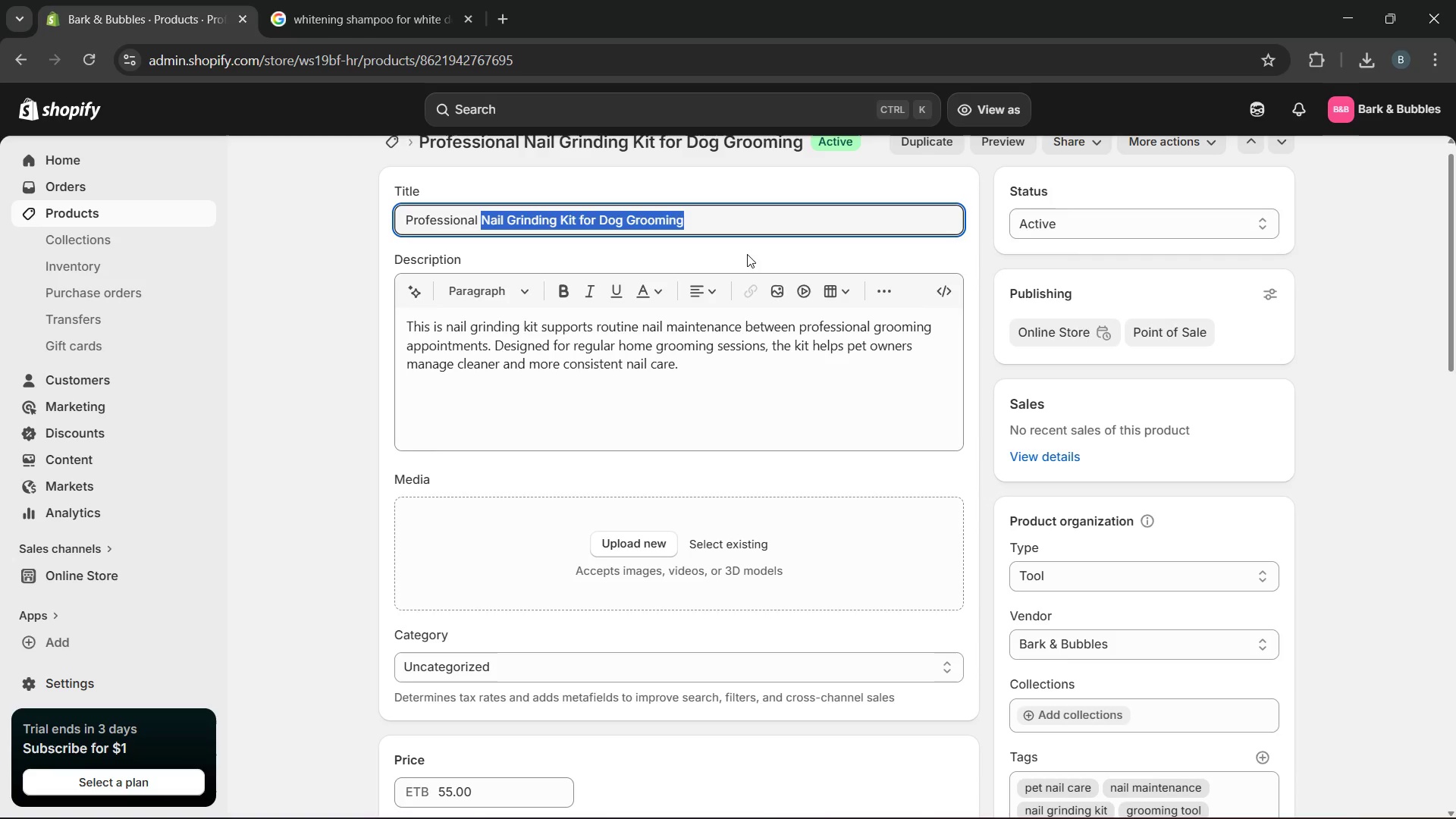 
key(Control+C)
 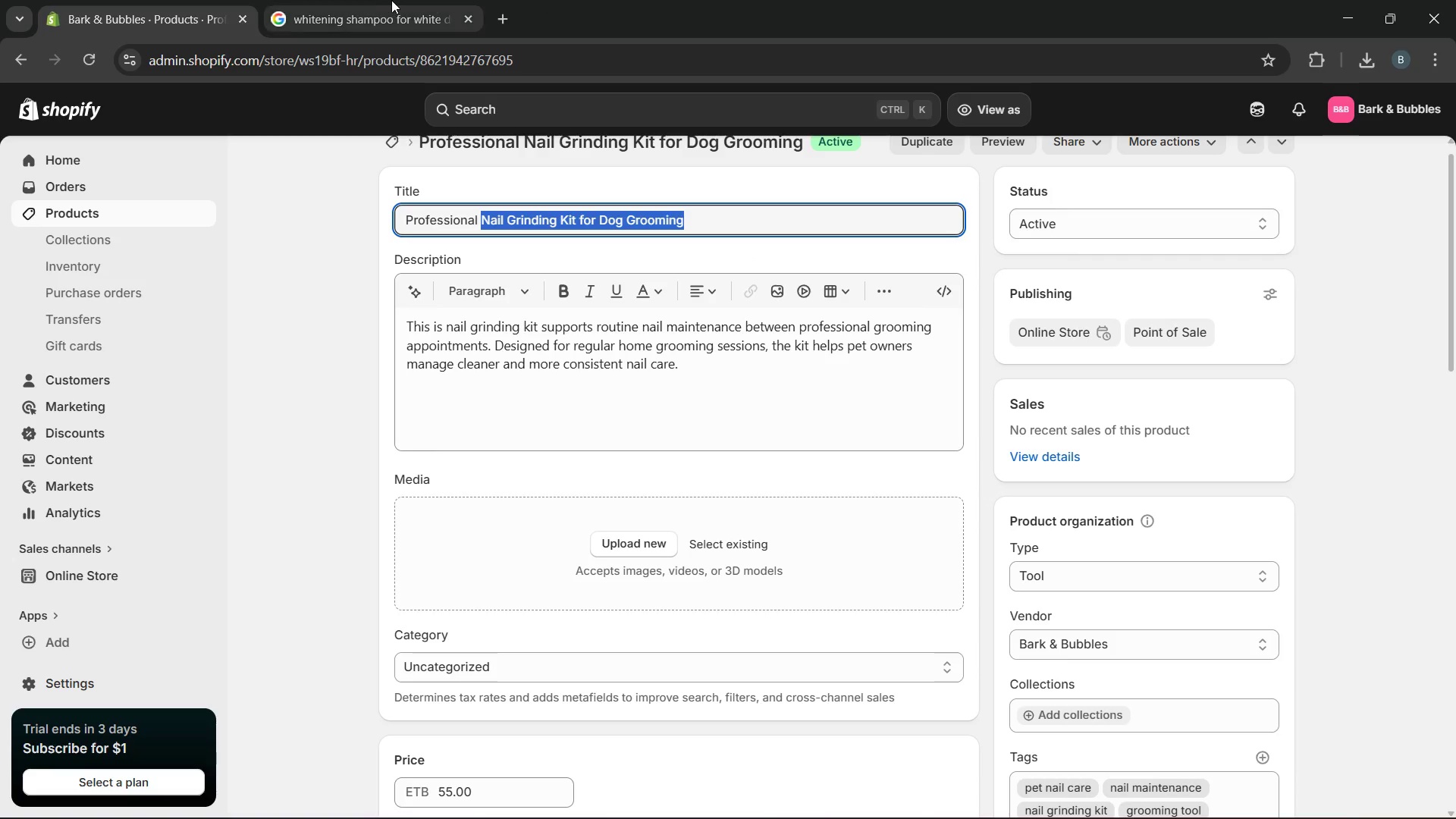 
left_click([388, 0])
 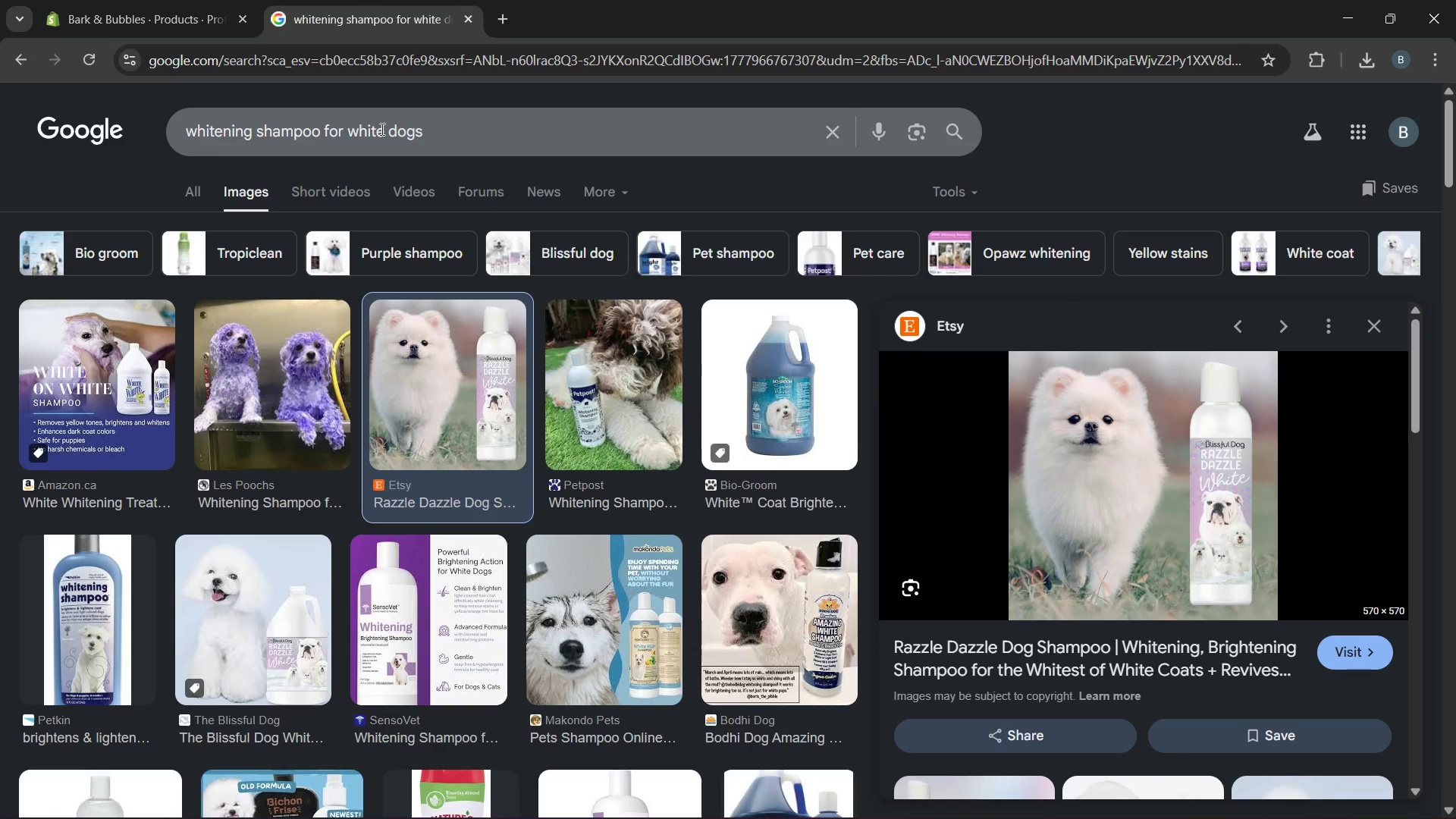 
double_click([381, 129])
 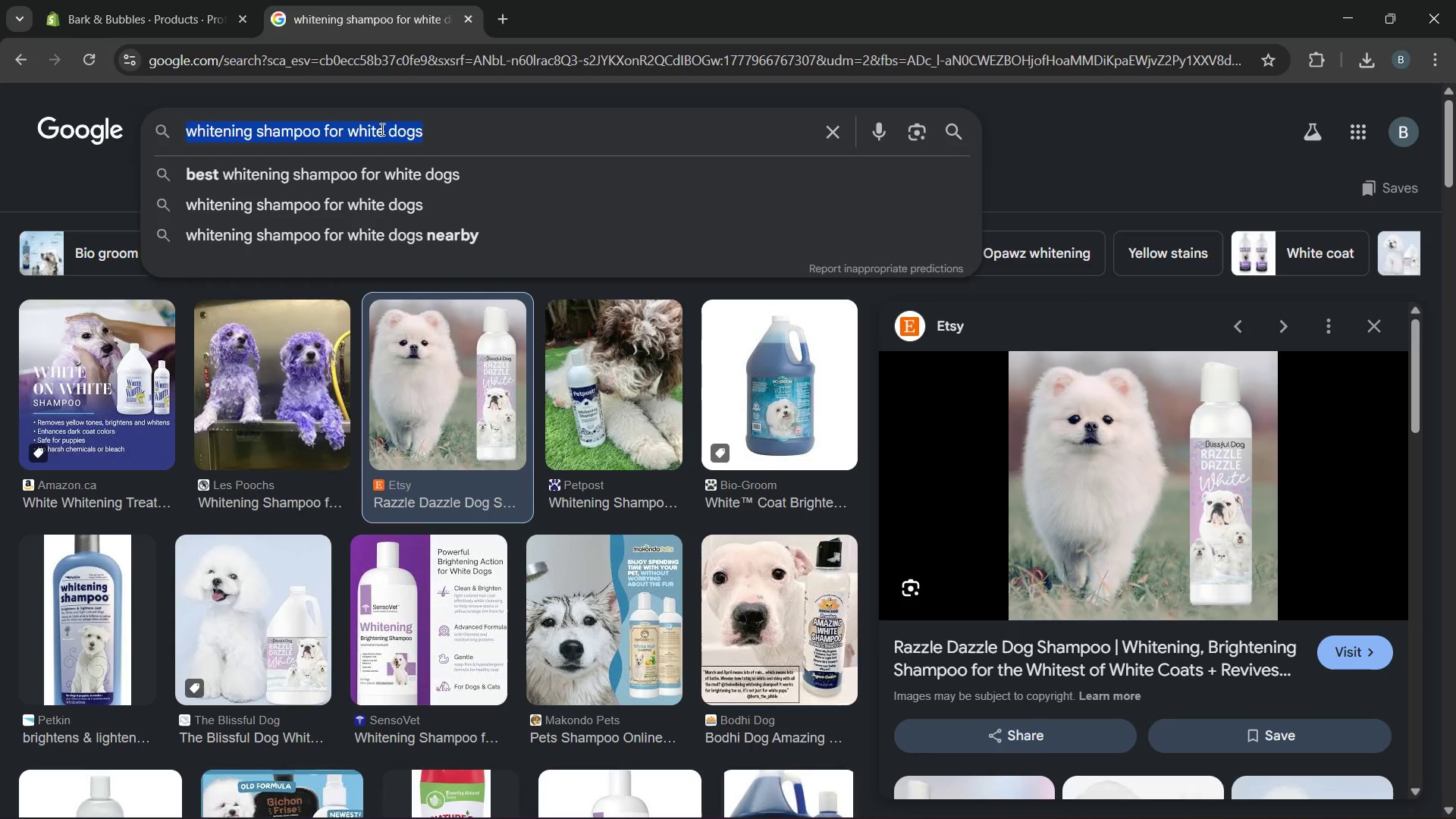 
triple_click([381, 129])
 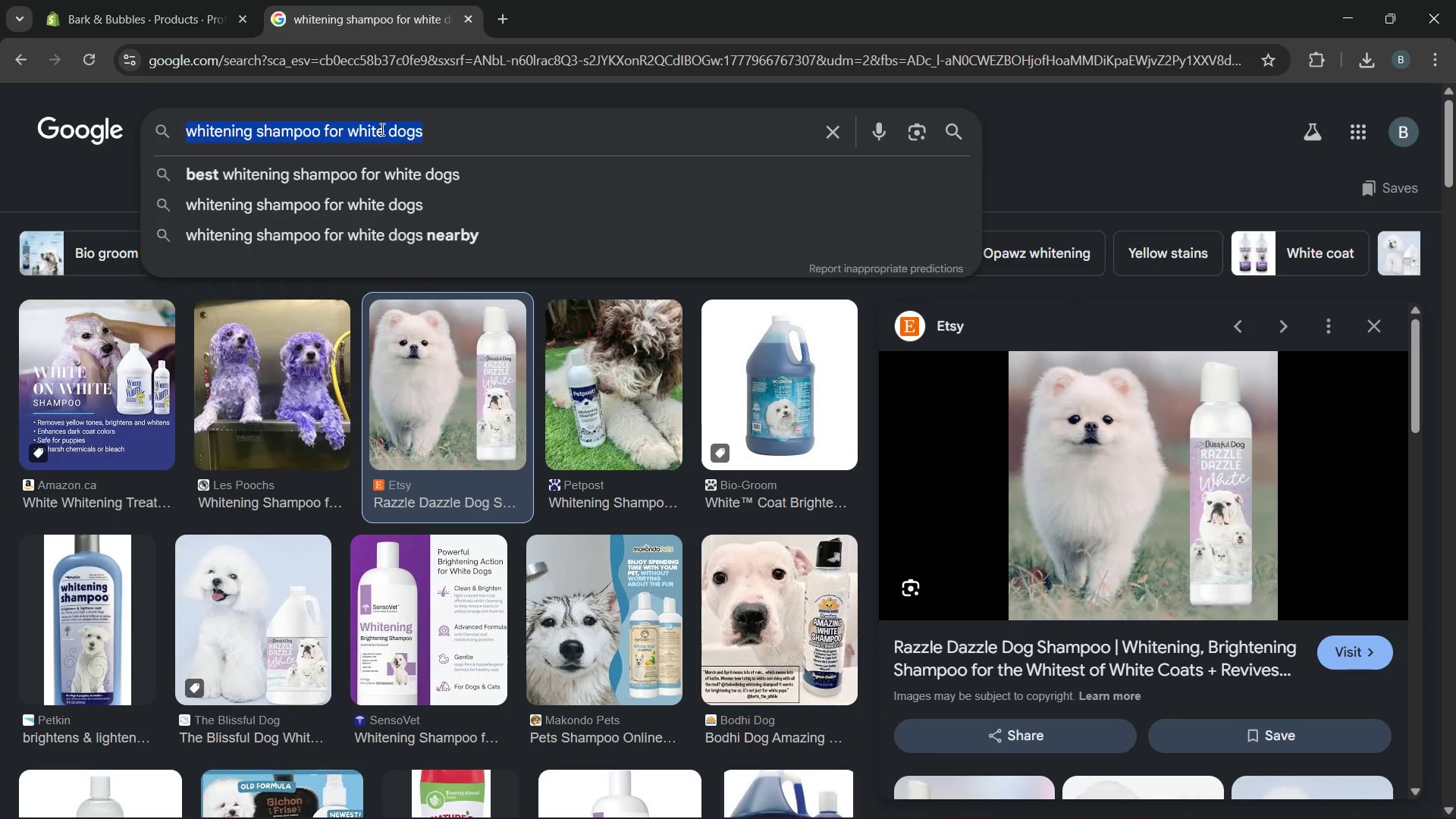 
key(Control+V)
 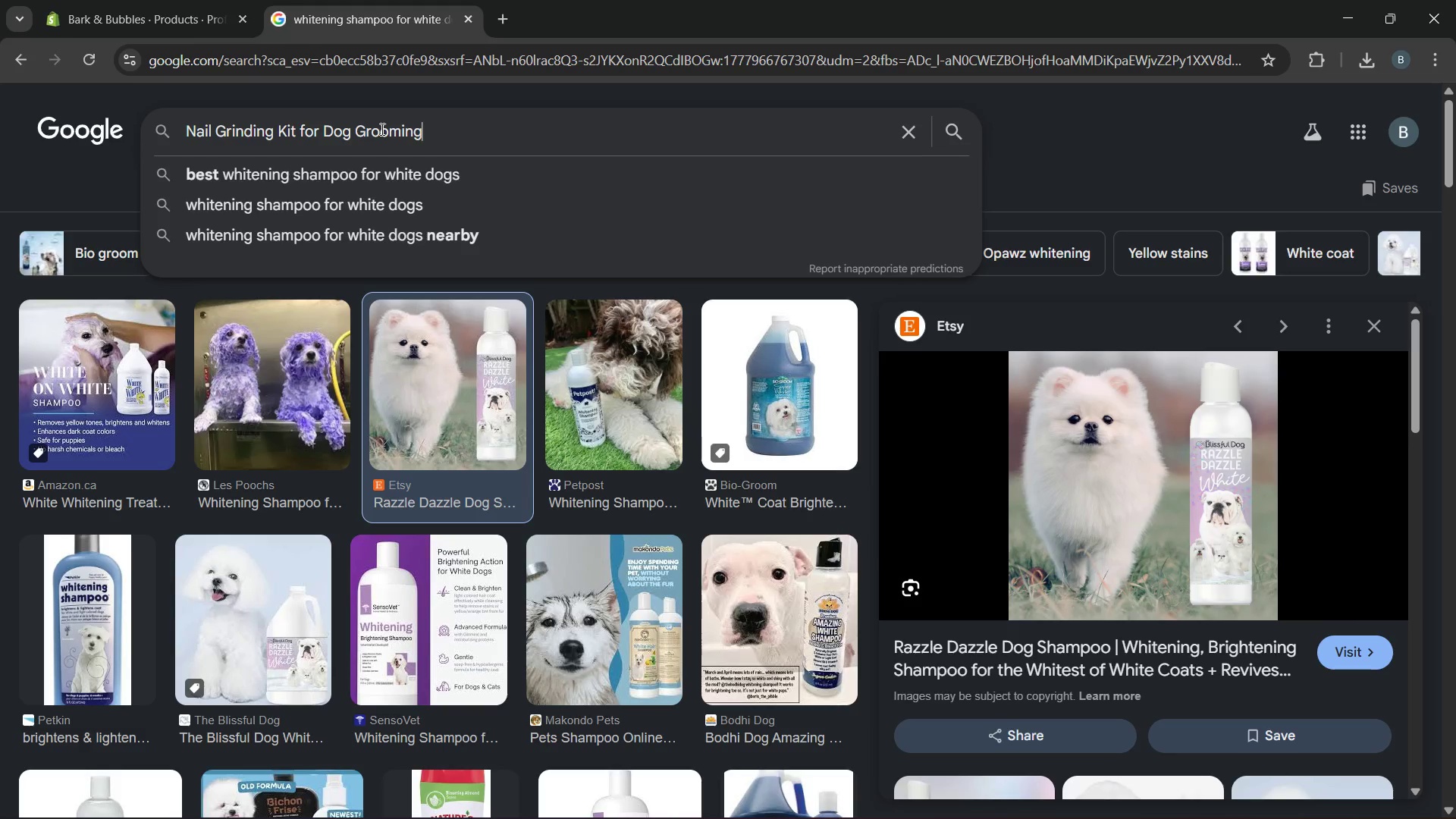 
key(Enter)
 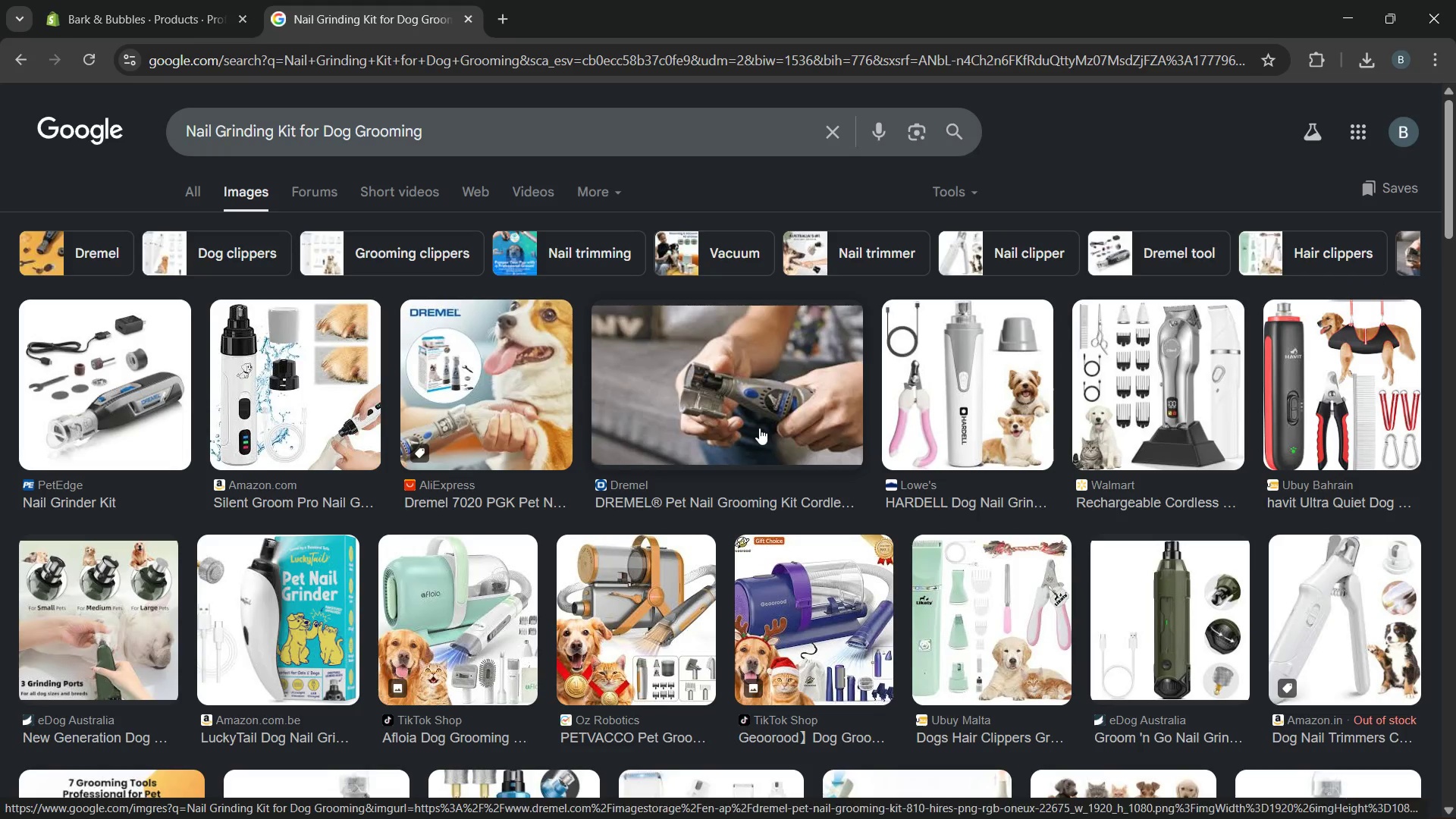 
wait(7.56)
 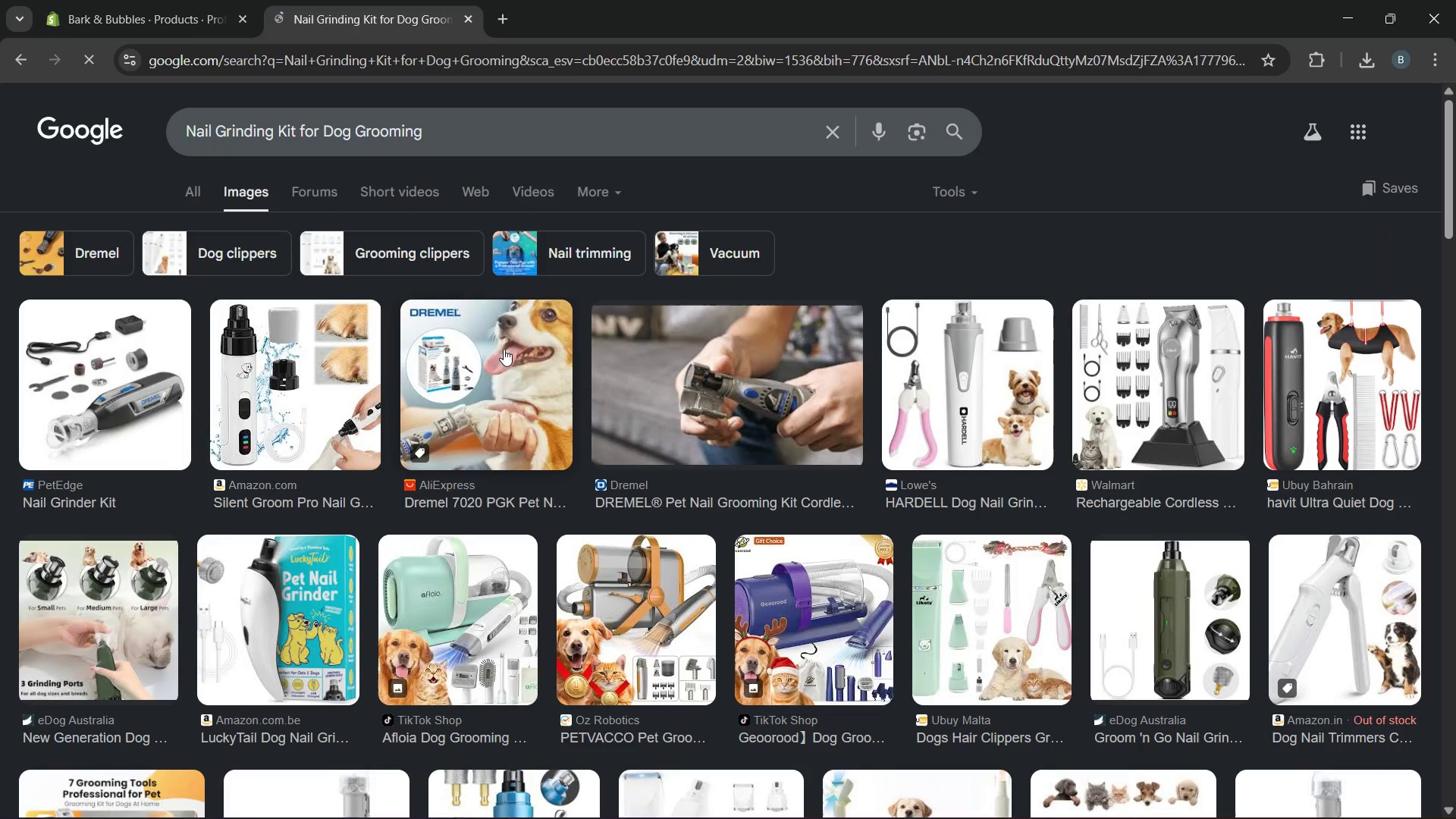 
left_click([759, 428])
 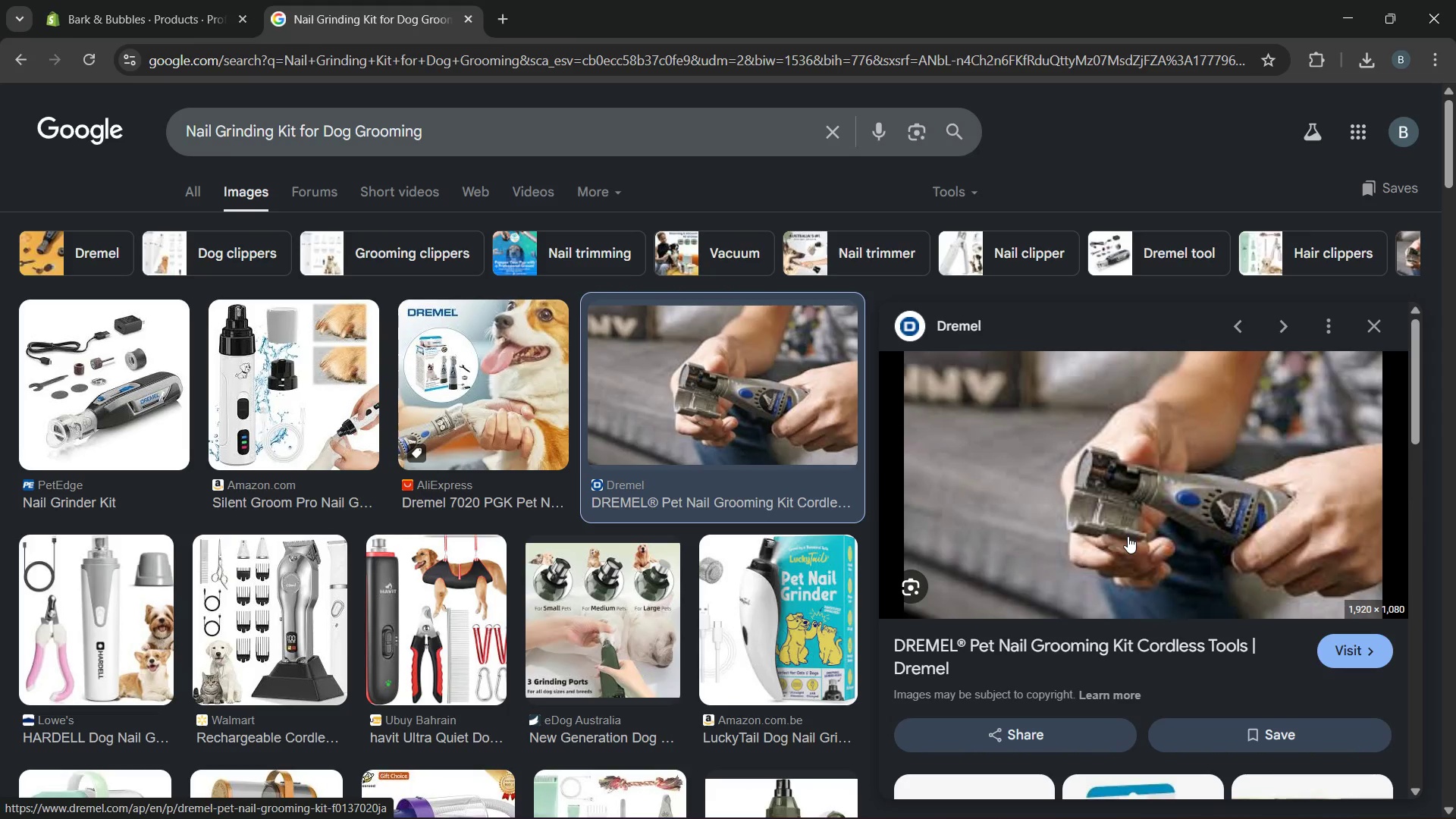 
right_click([1128, 536])
 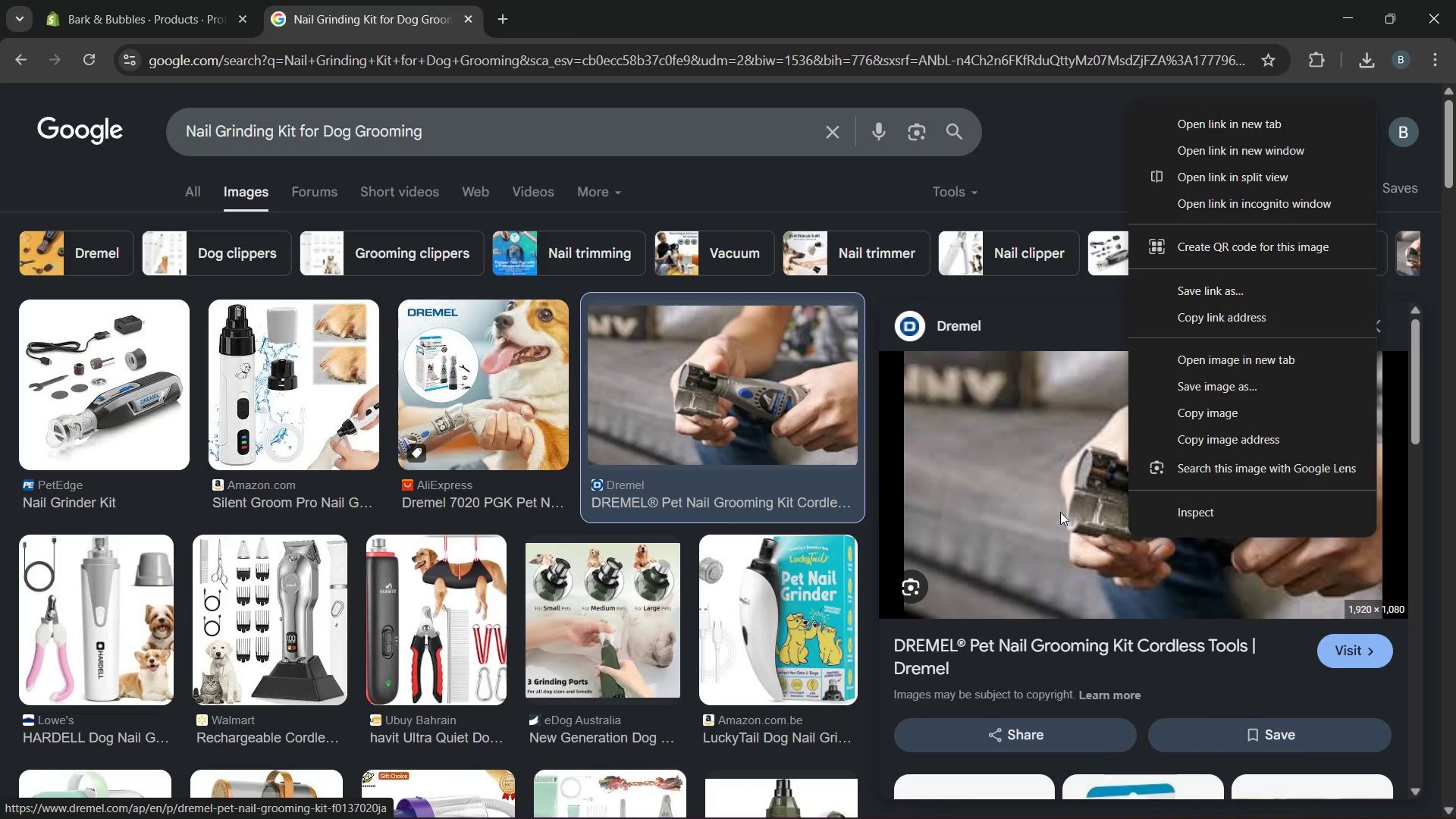 
right_click([1060, 512])
 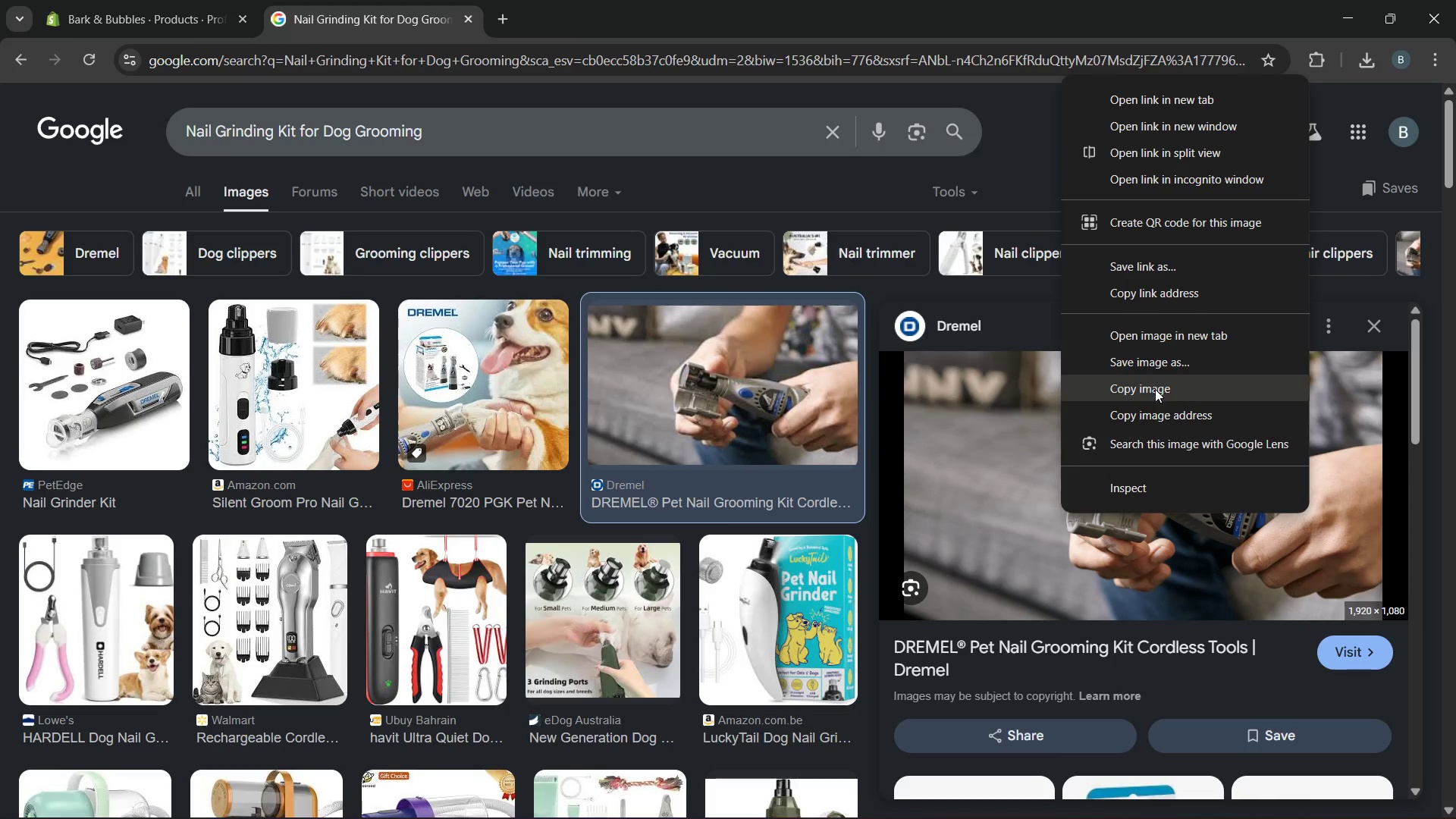 
left_click([1151, 365])
 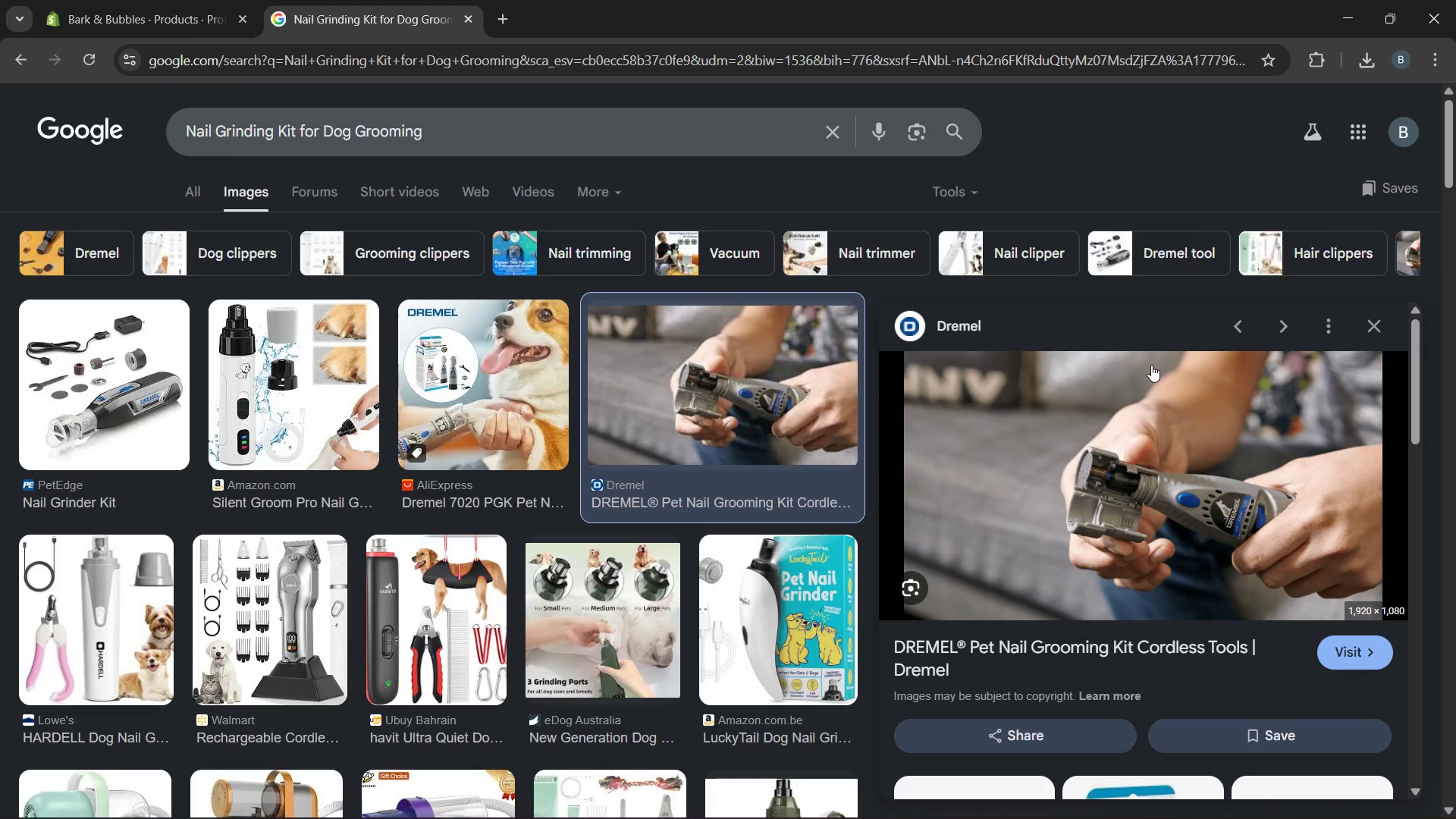 
hold_key(key=ControlLeft, duration=0.92)
 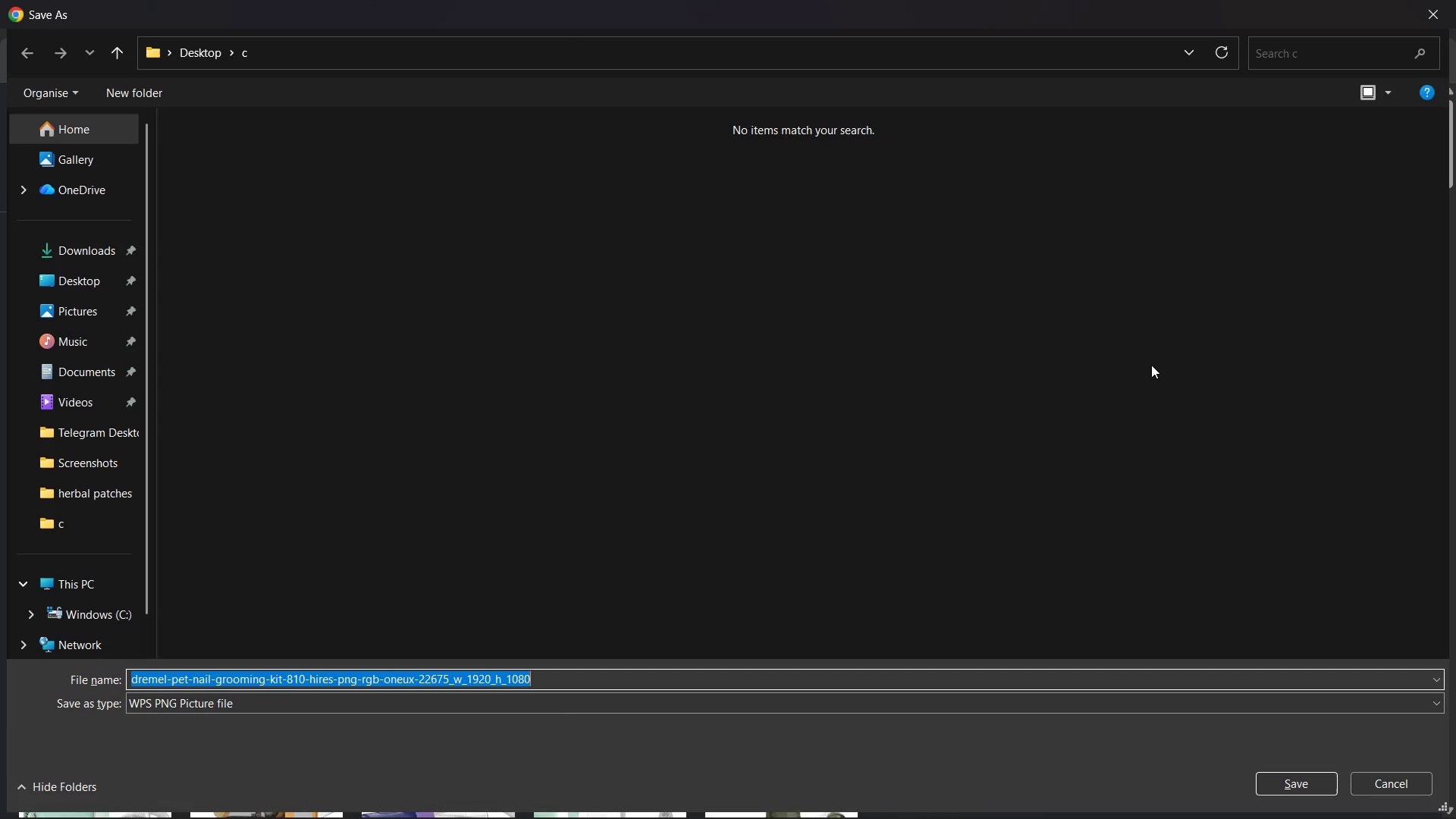 
key(Control+V)
 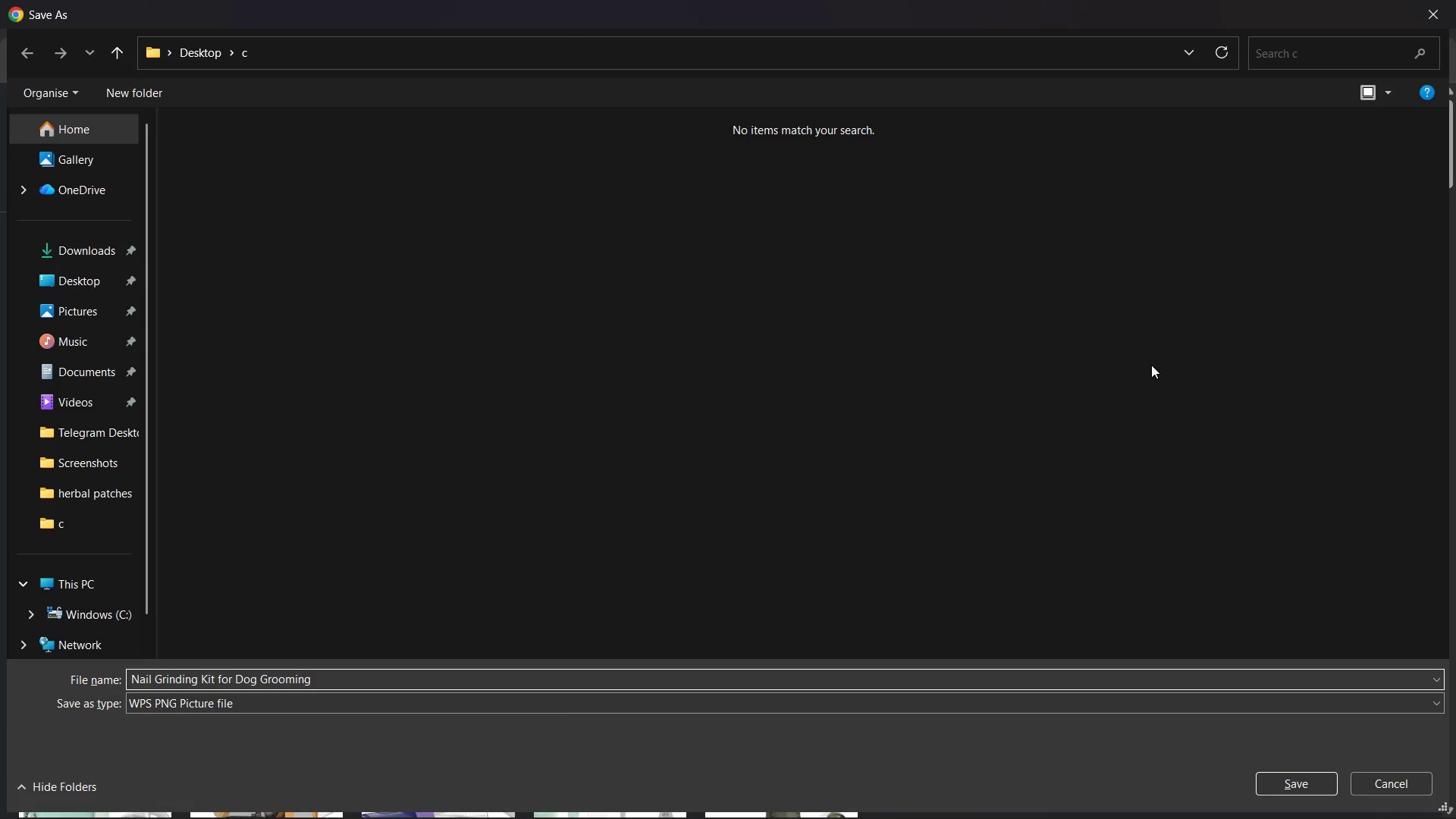 
key(Enter)
 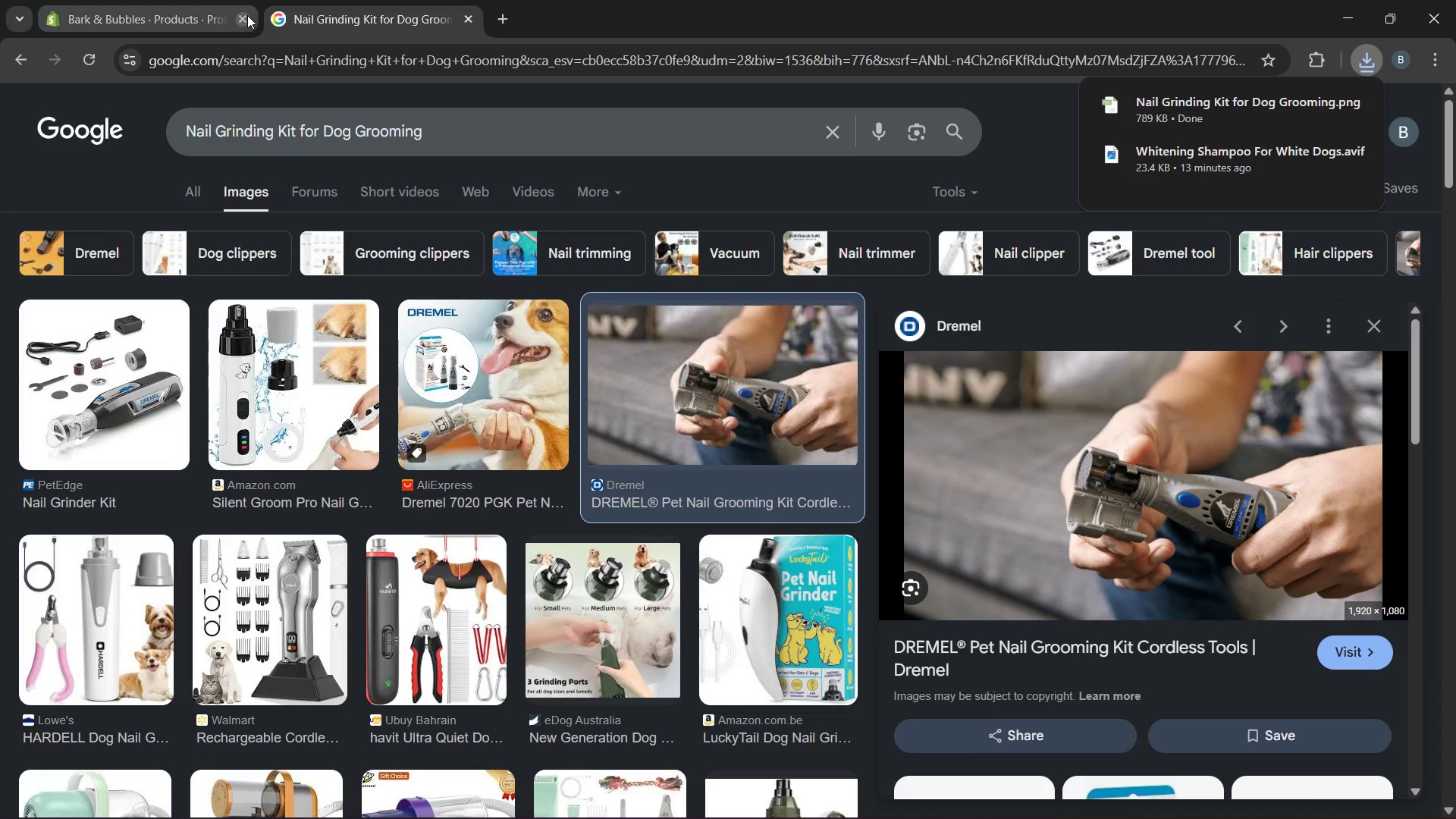 
left_click([157, 14])
 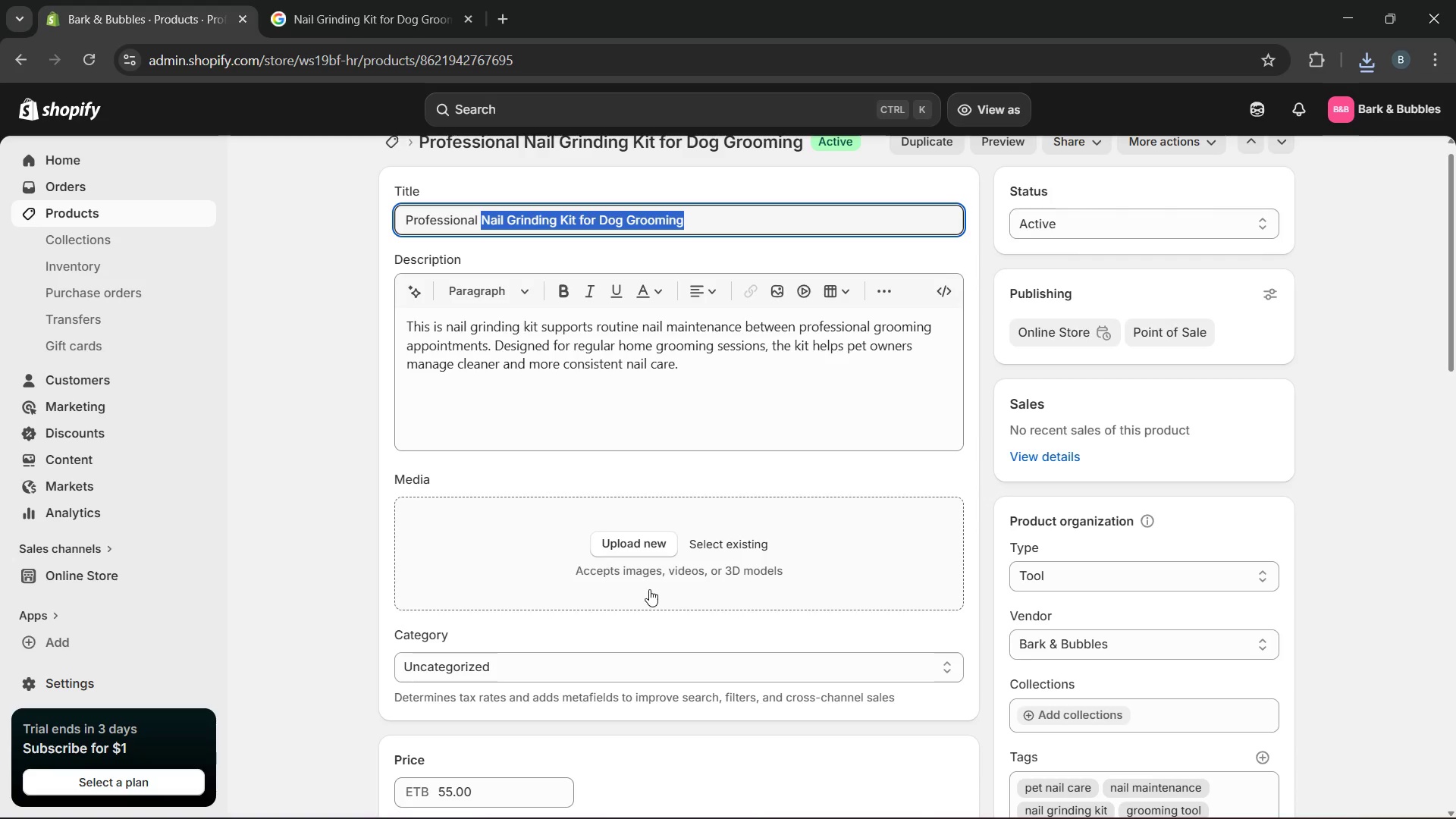 
left_click([643, 549])
 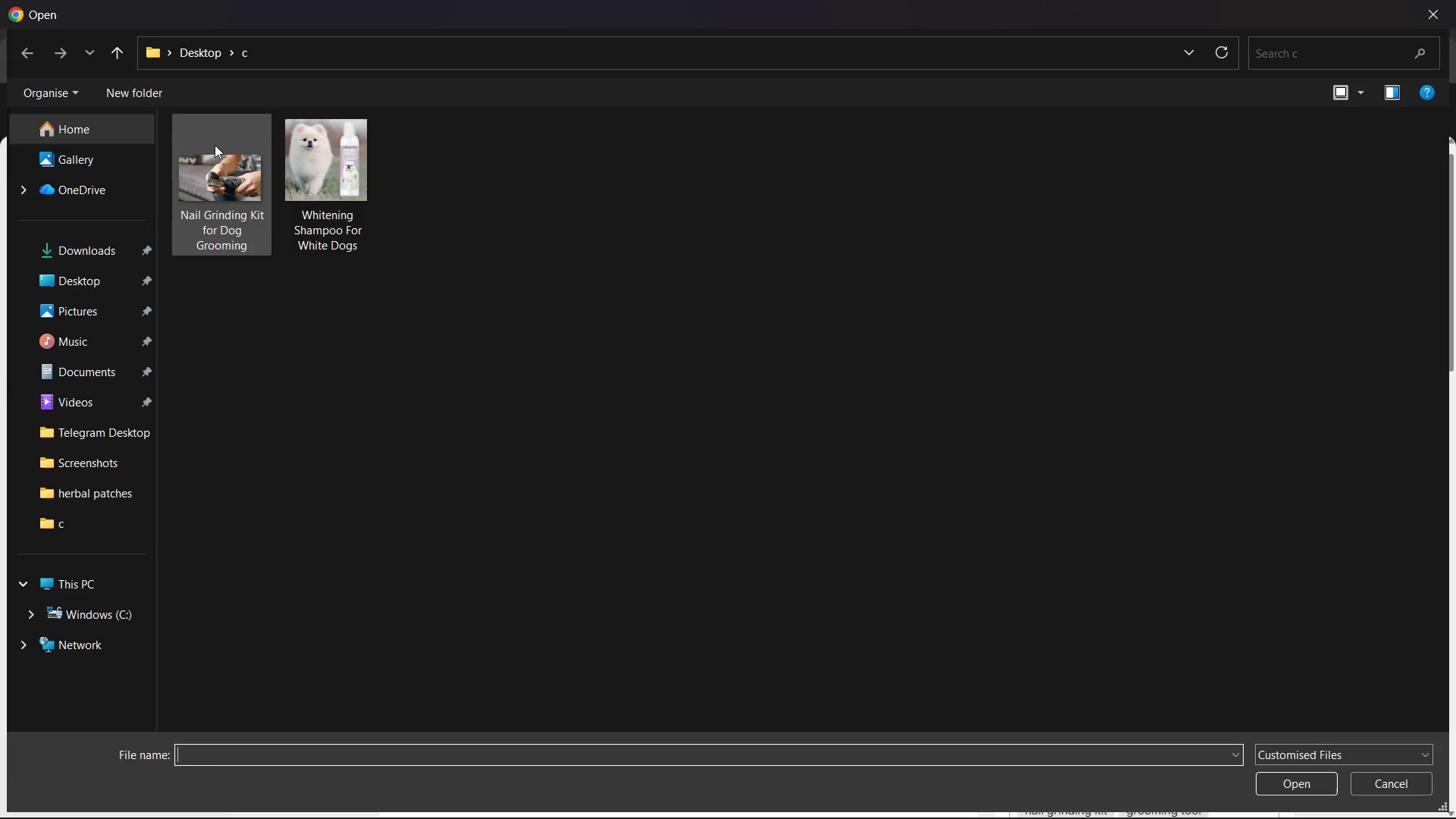 
double_click([210, 143])
 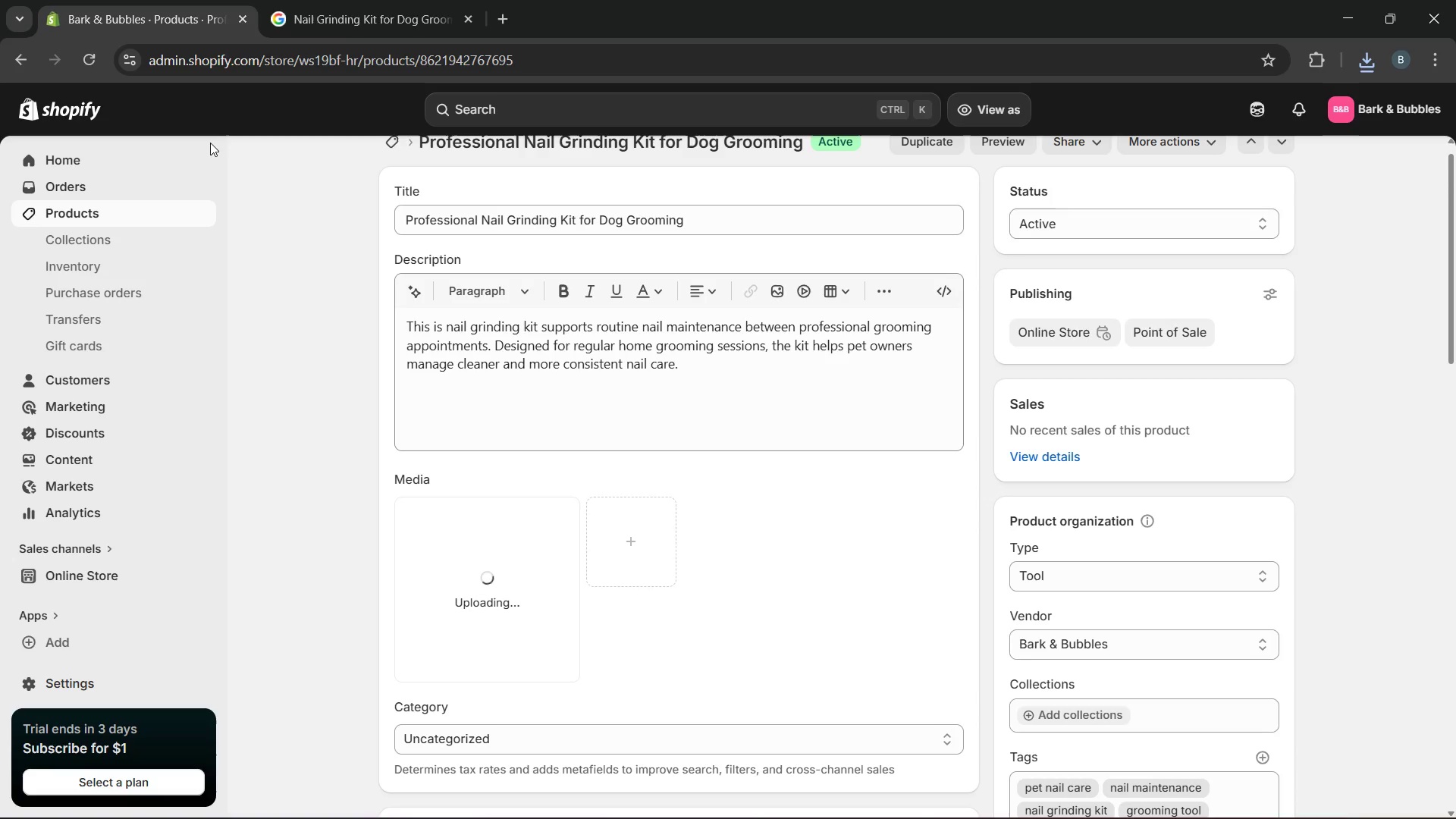 
wait(9.89)
 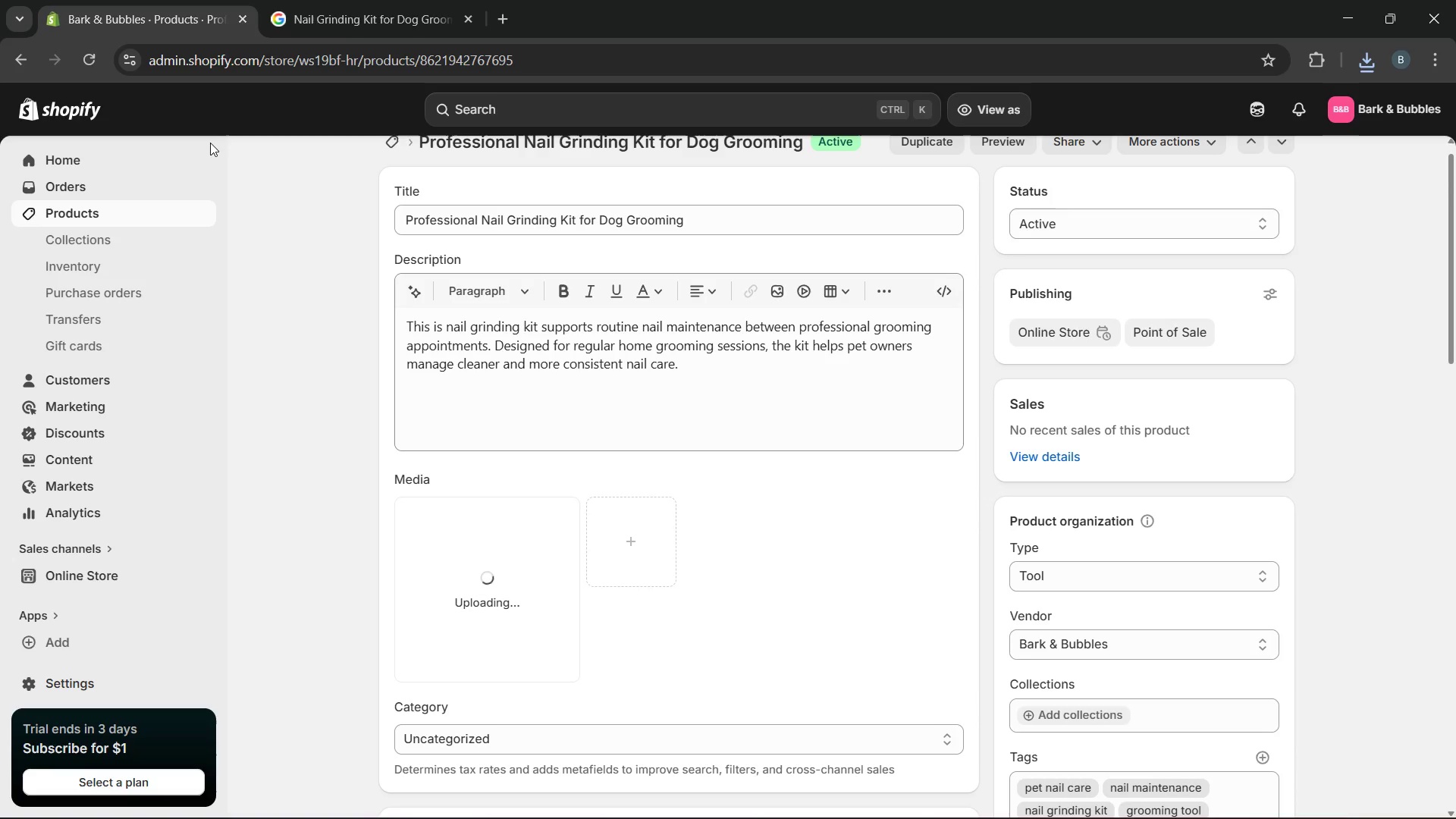 
left_click([469, 558])
 